 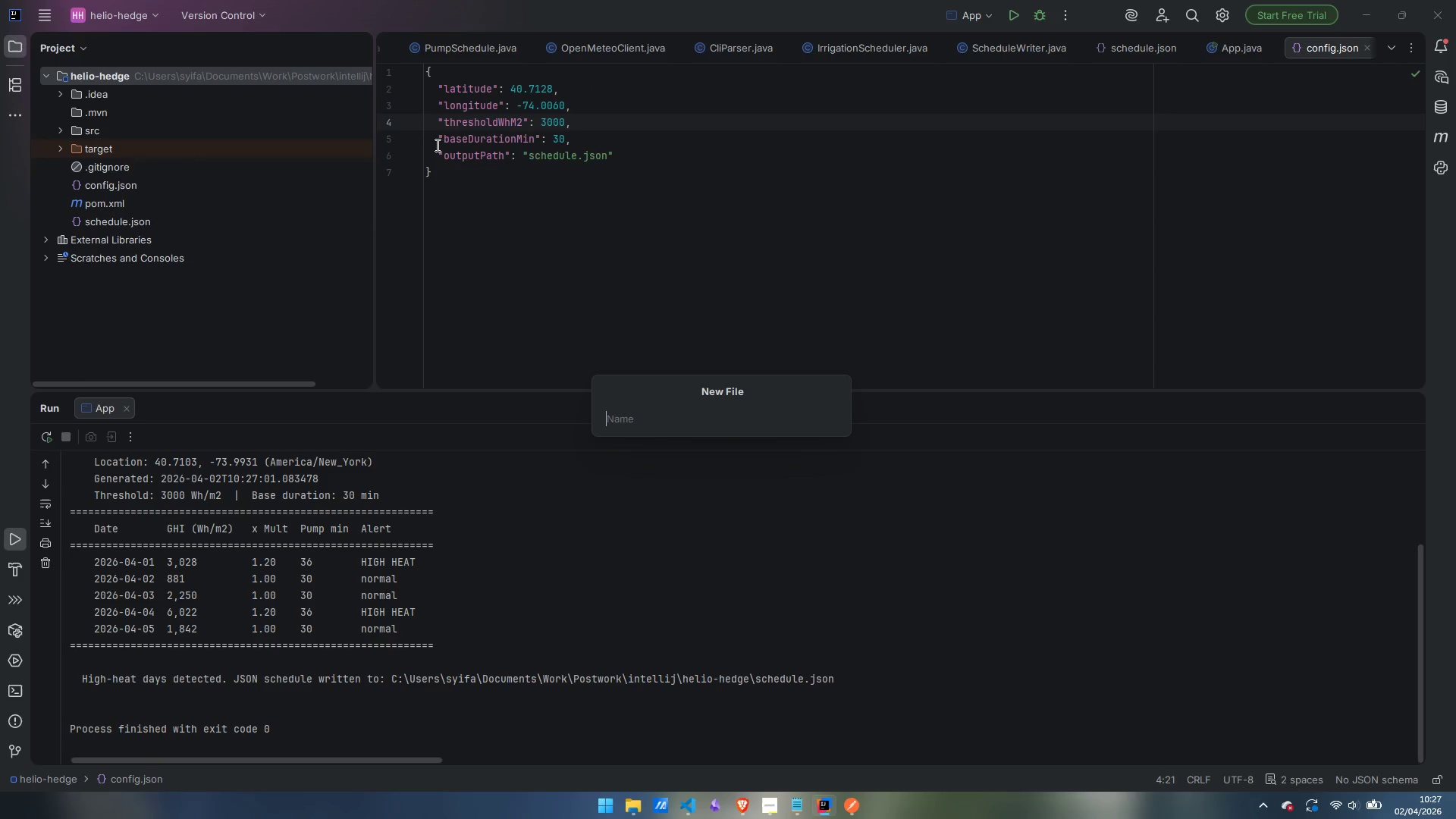 
type(README.md)
 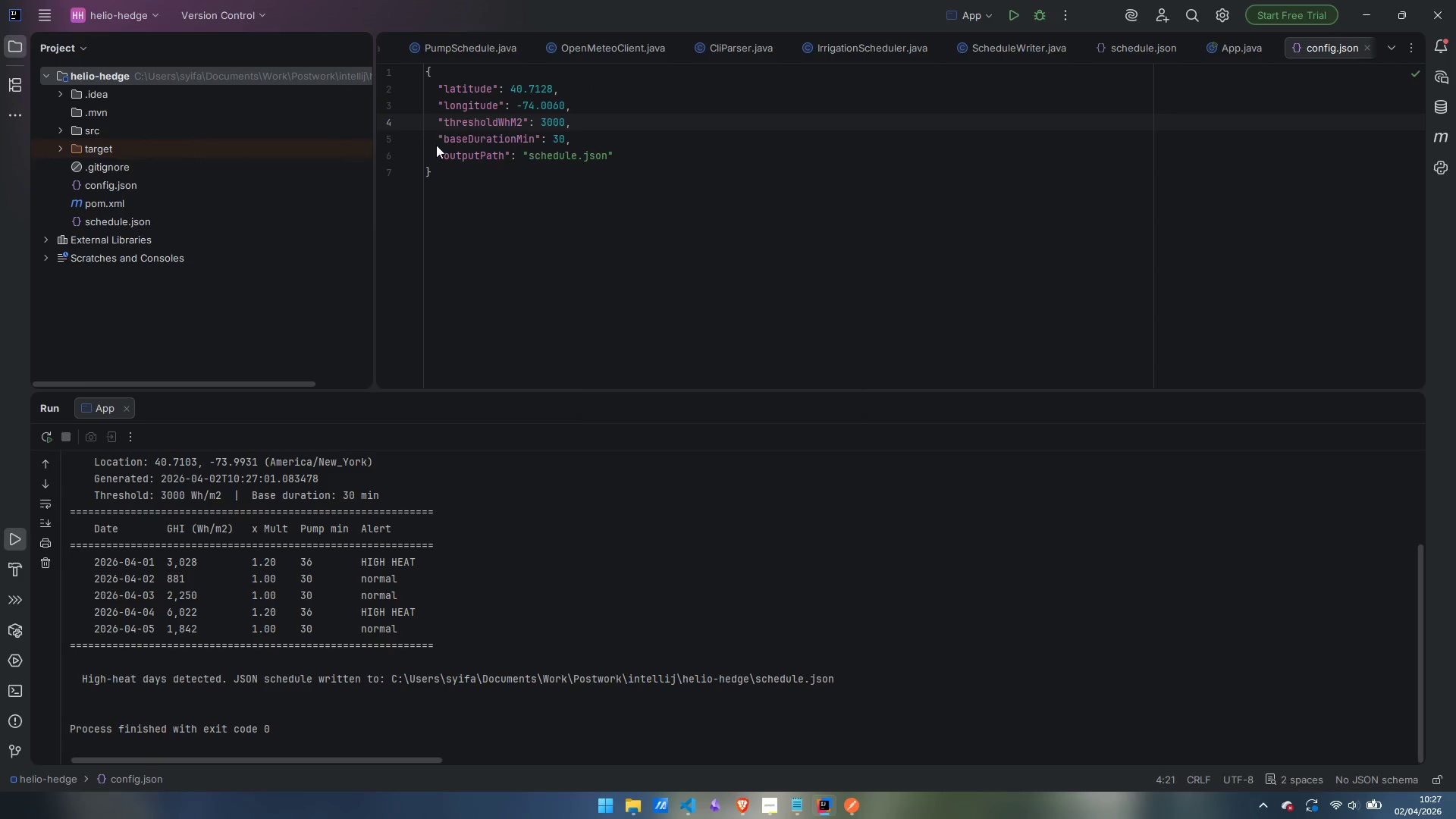 
key(Enter)
 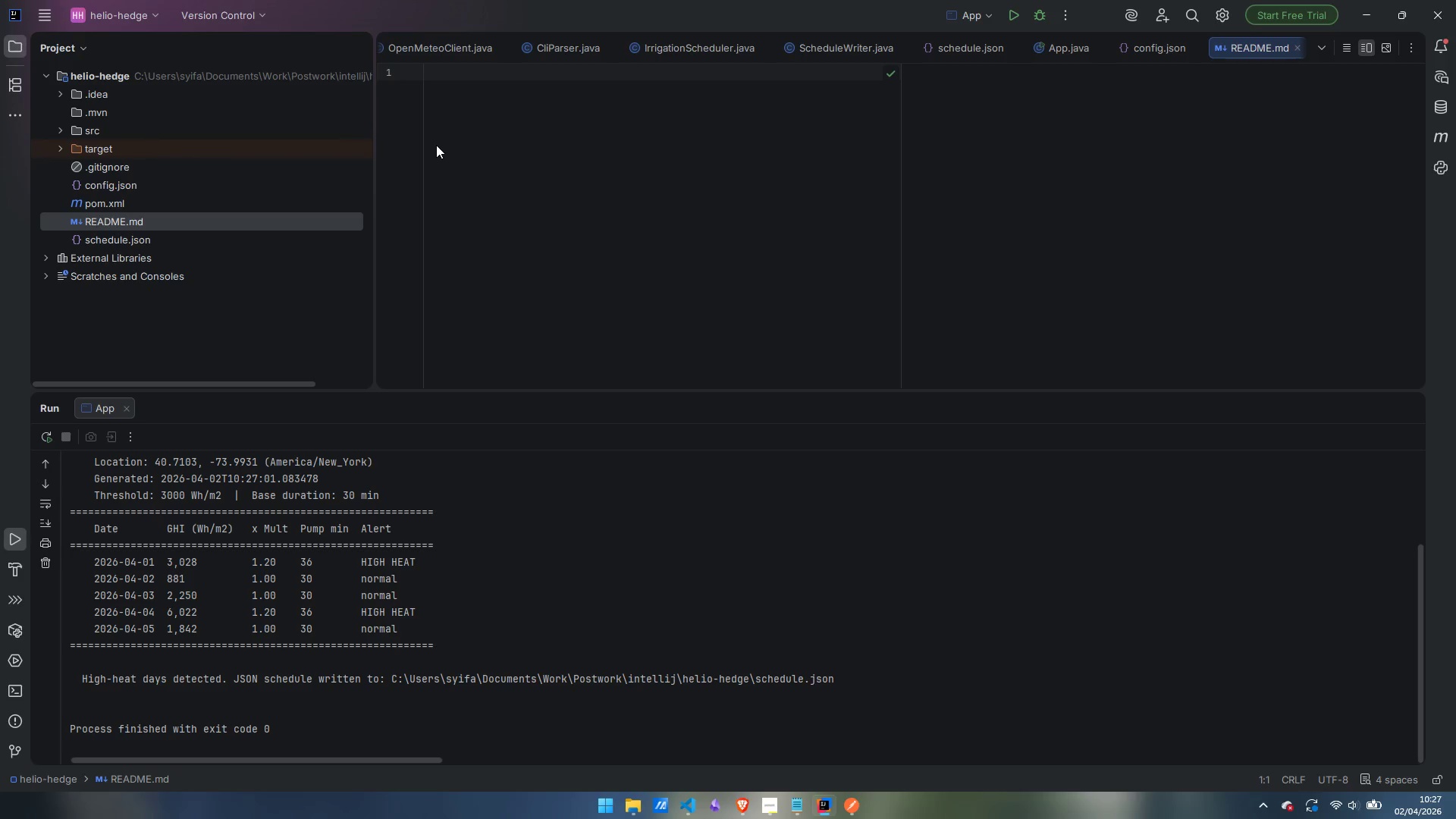 
wait(17.7)
 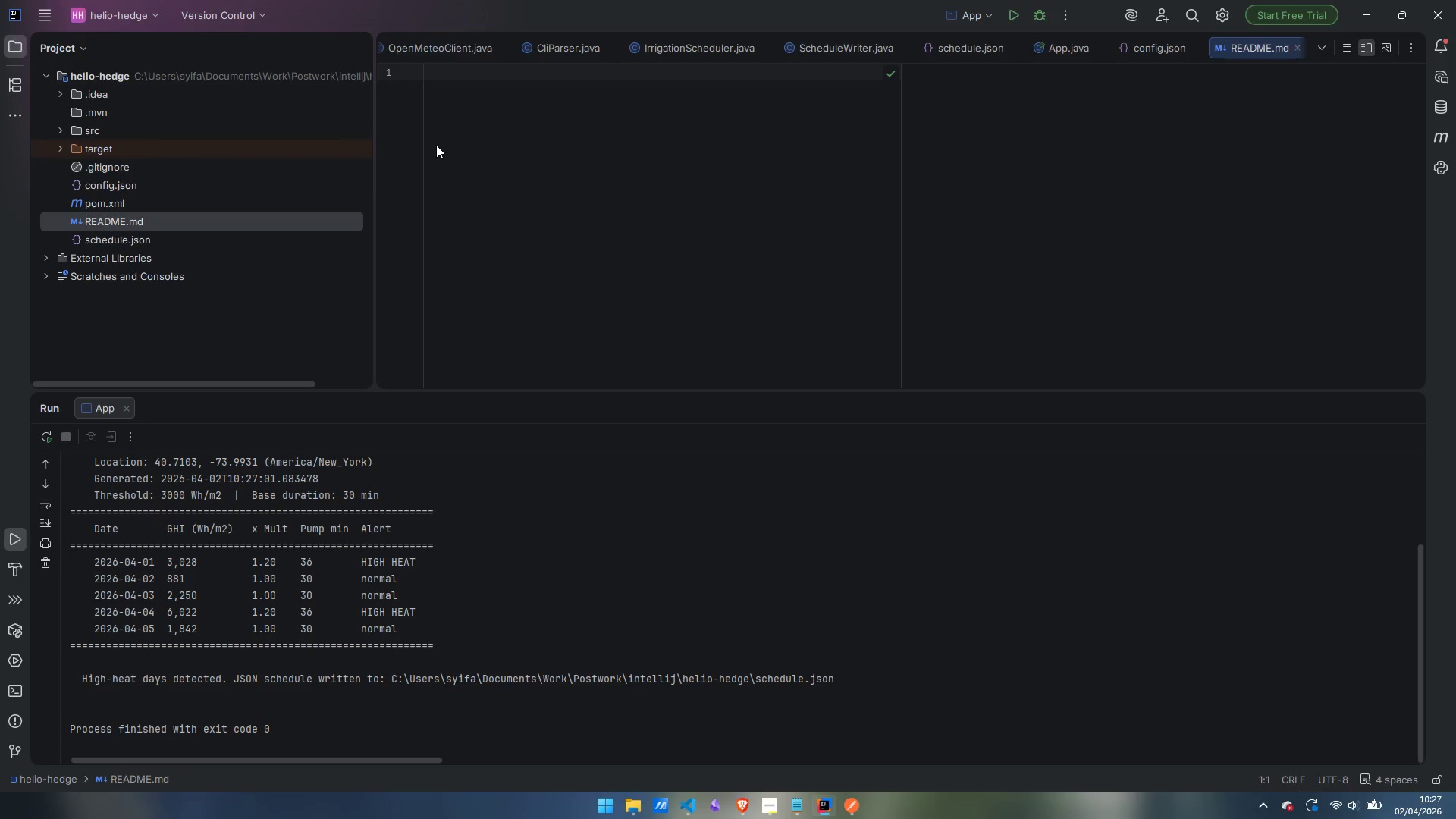 
left_click([41, 20])
 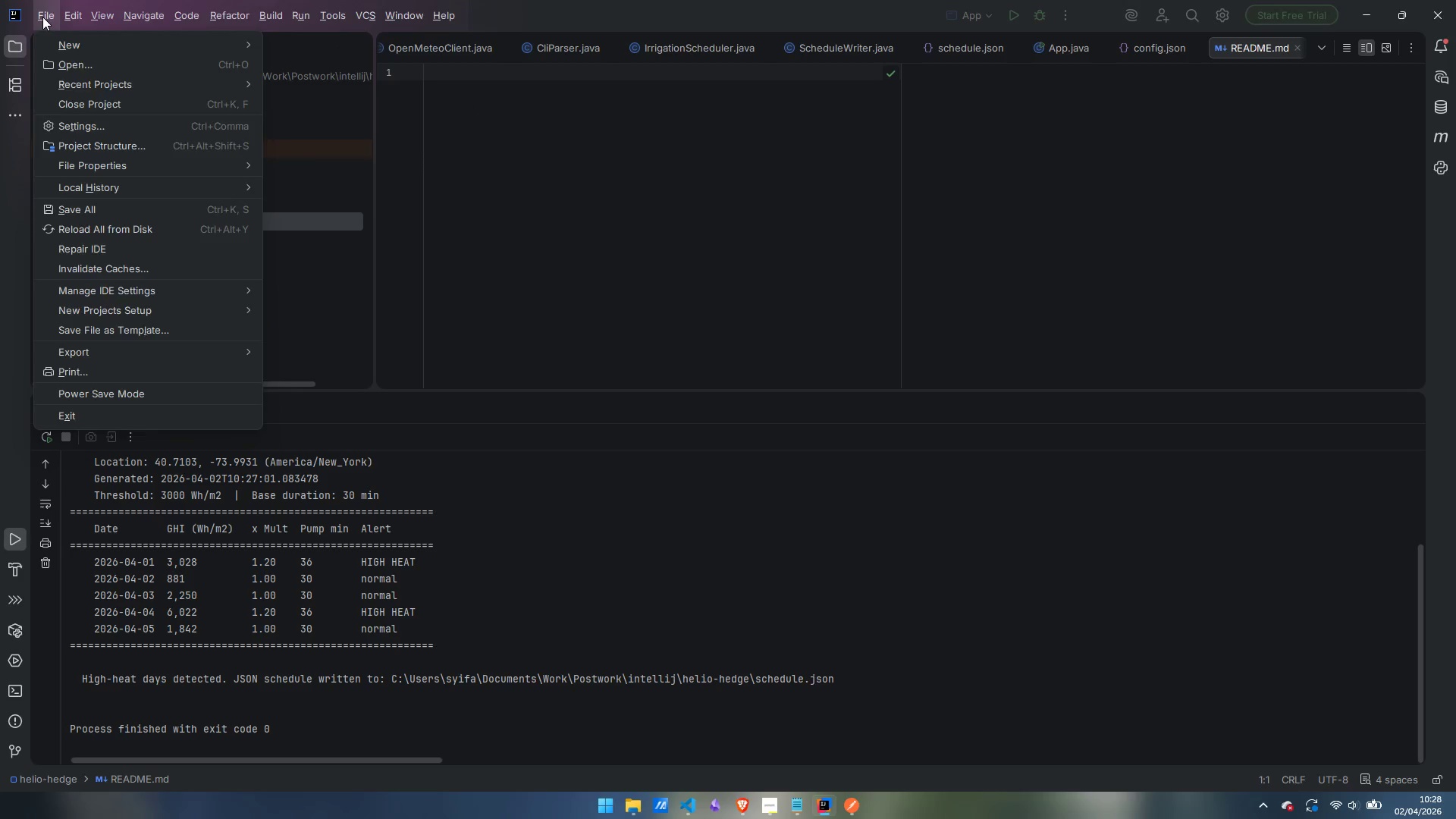 
left_click([42, 17])
 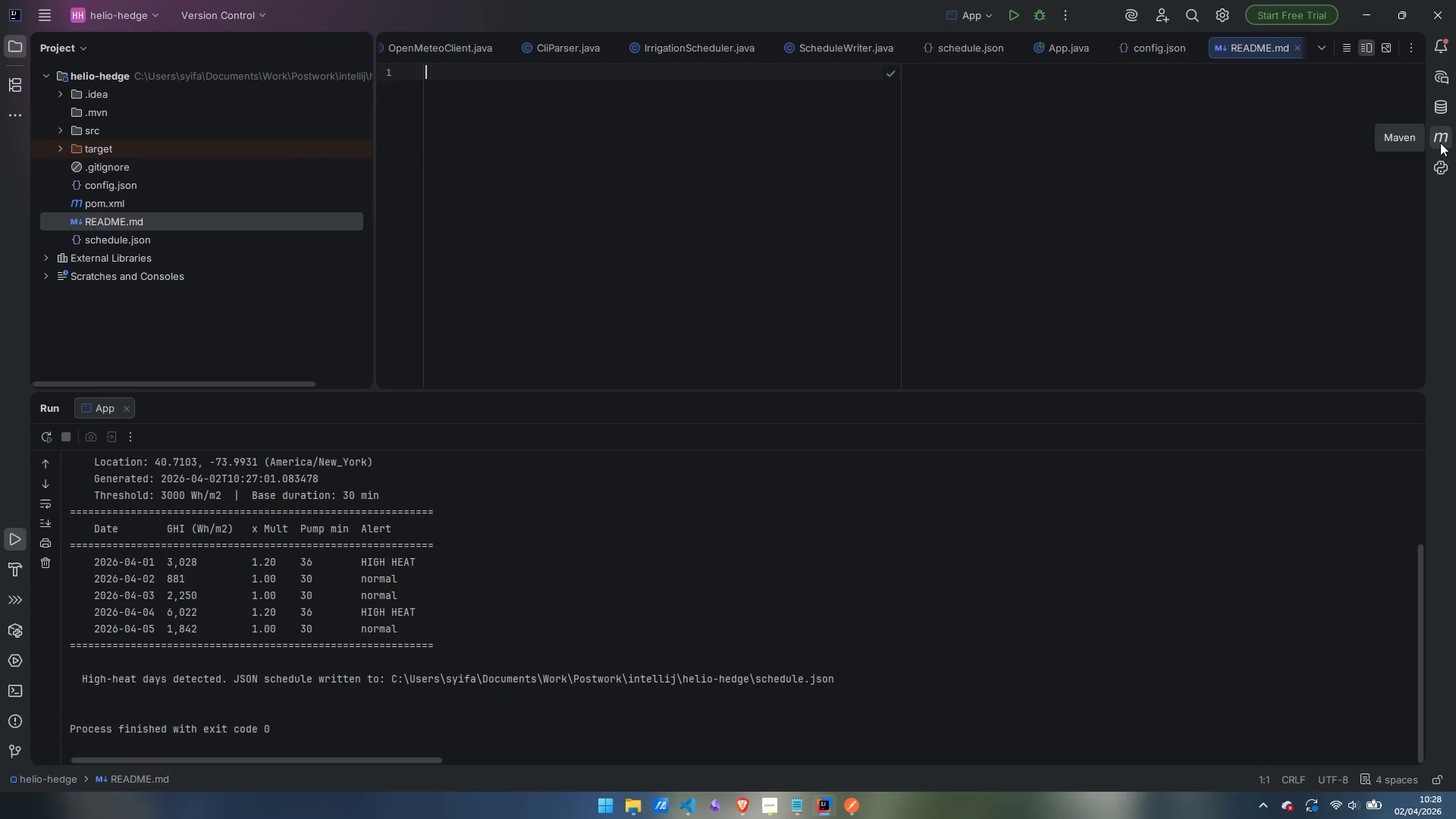 
left_click([1440, 143])
 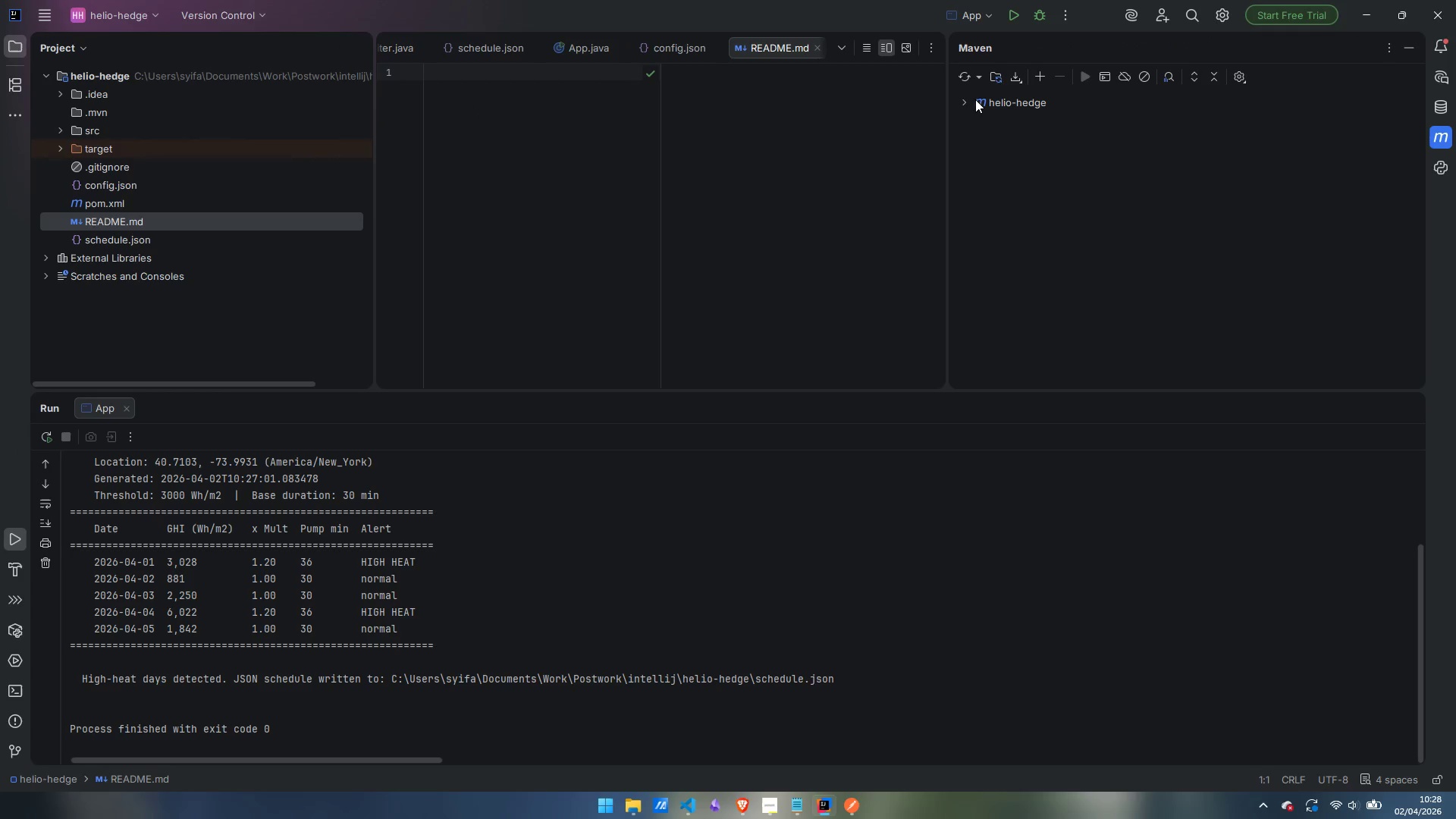 
left_click([965, 100])
 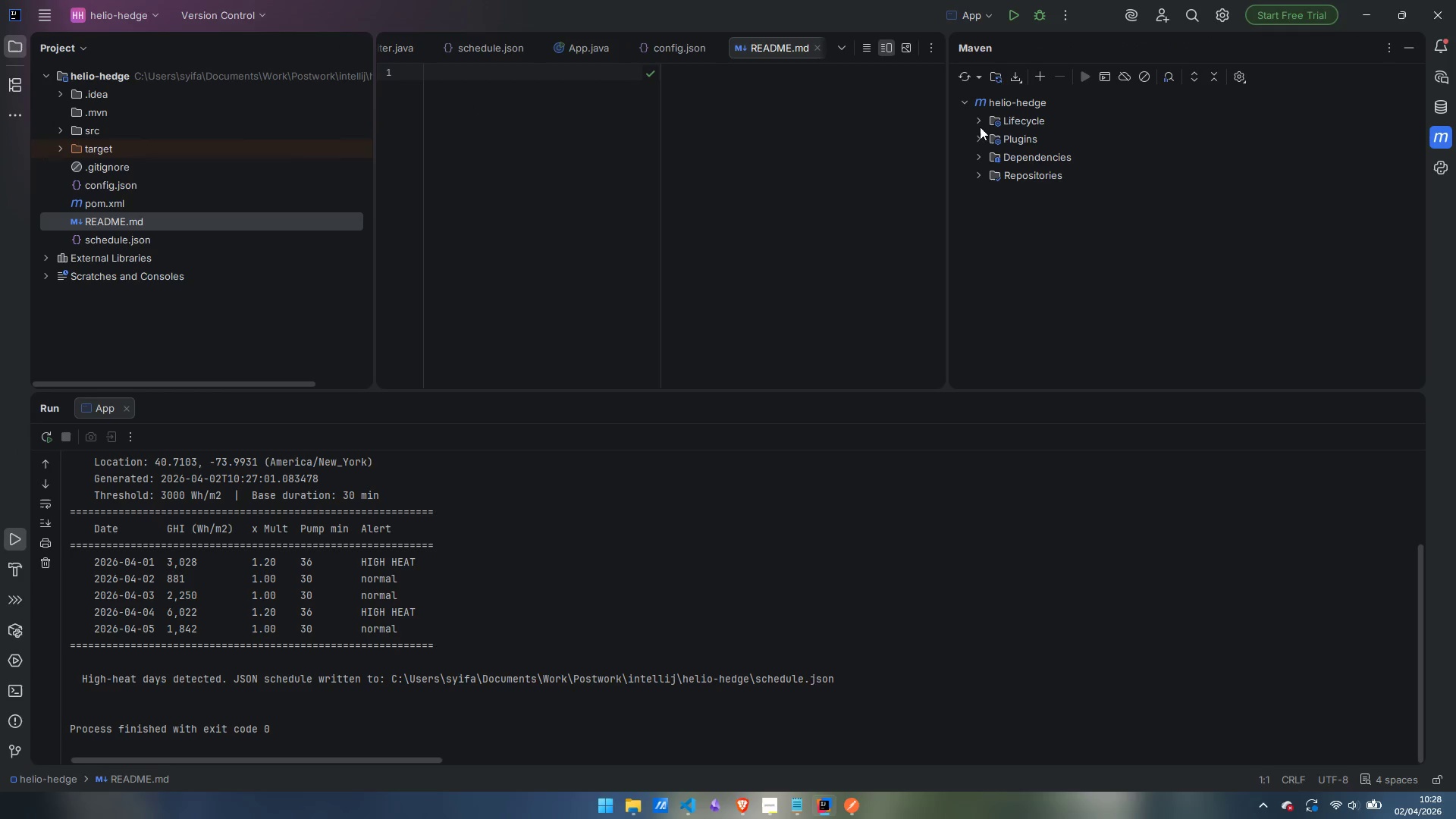 
left_click([980, 120])
 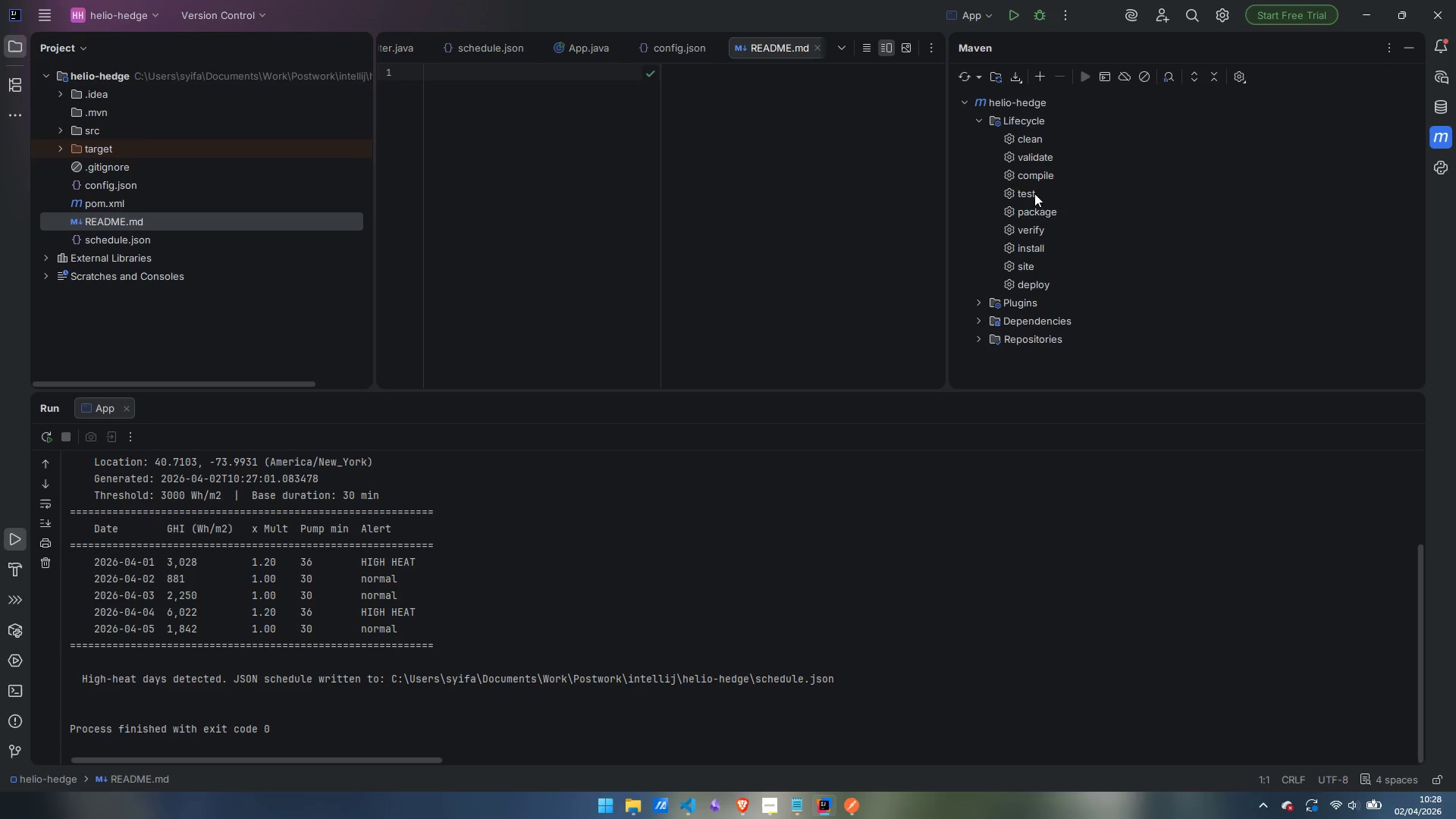 
left_click([1039, 211])
 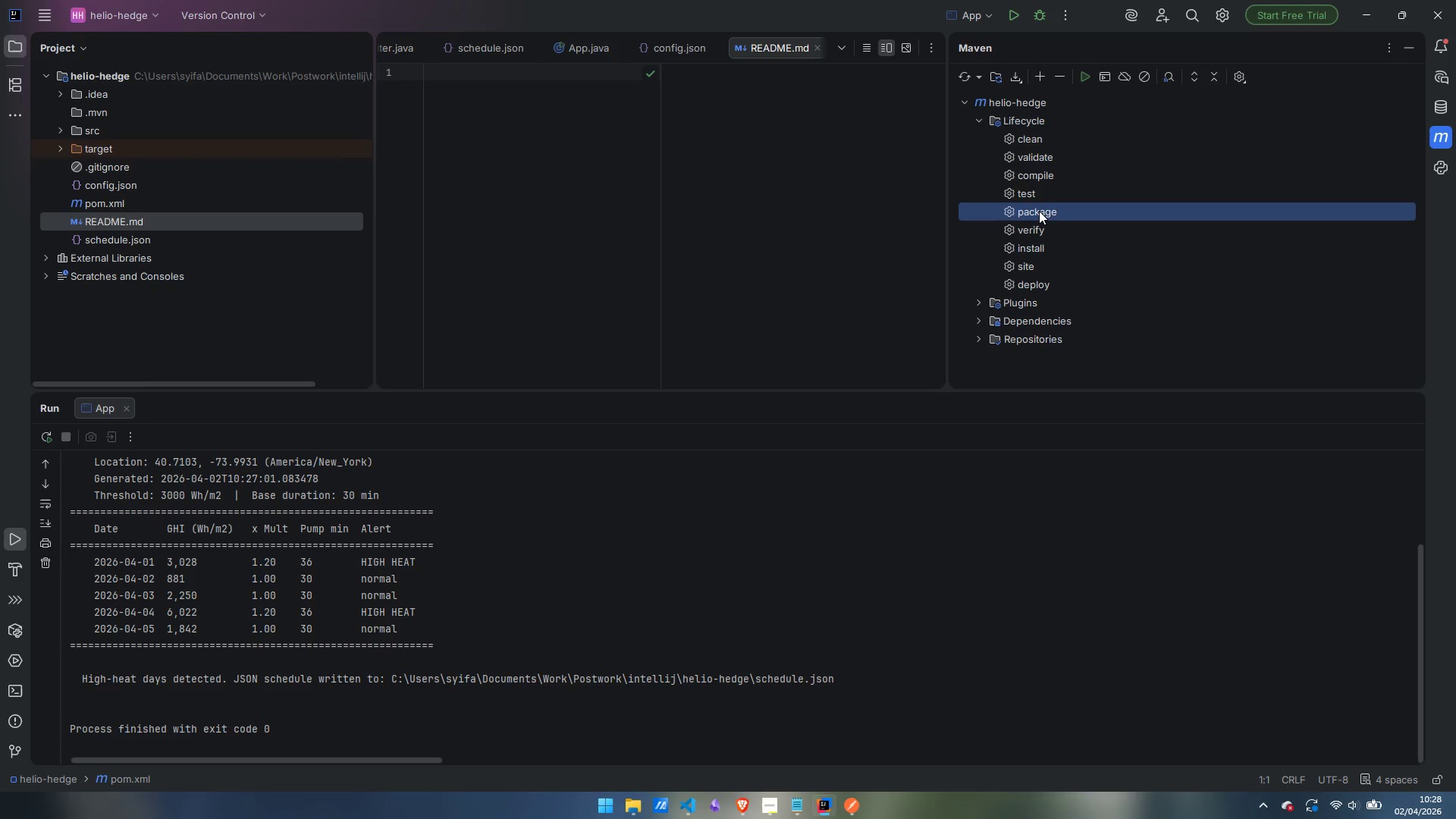 
double_click([1039, 211])
 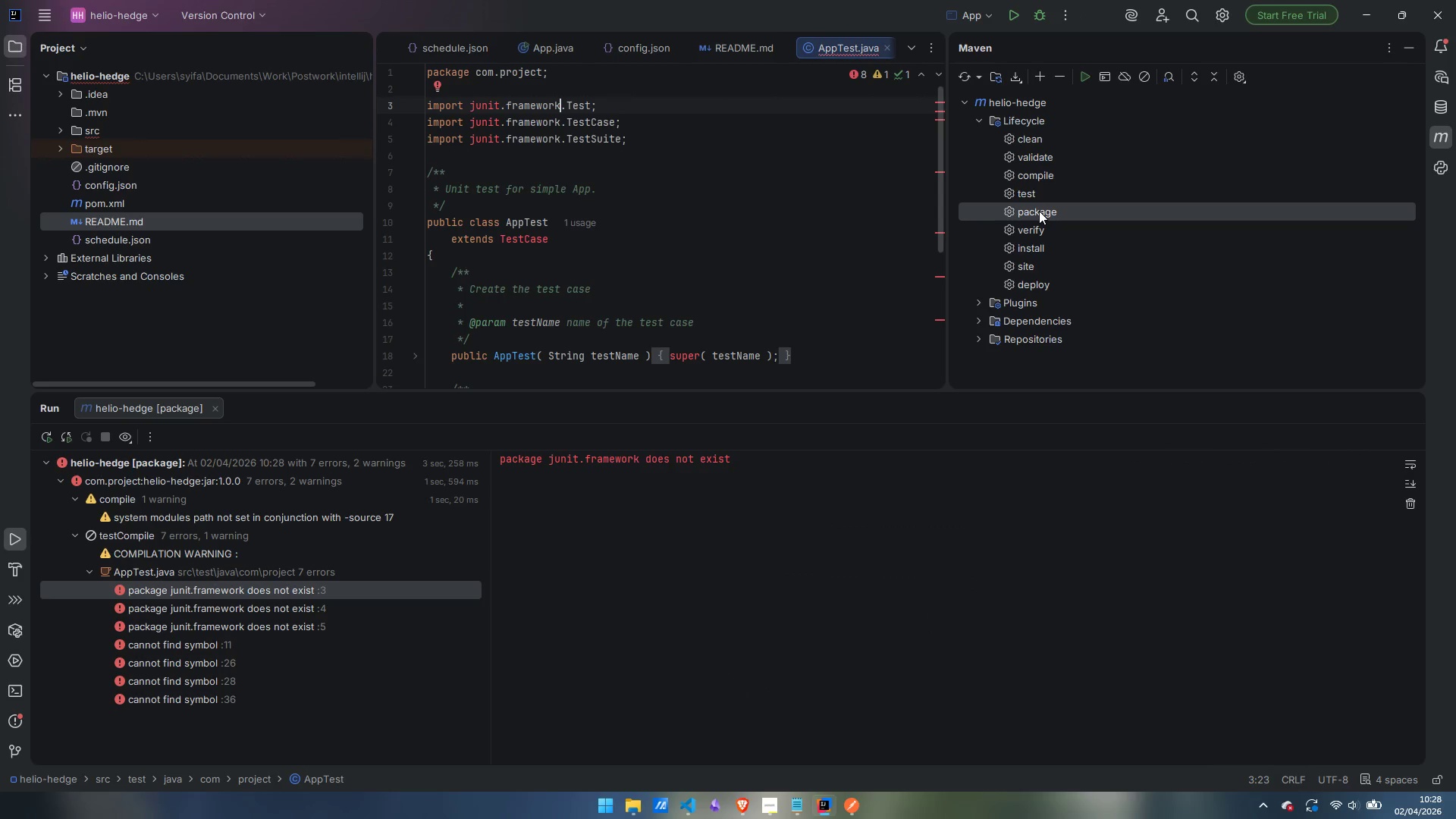 
wait(10.45)
 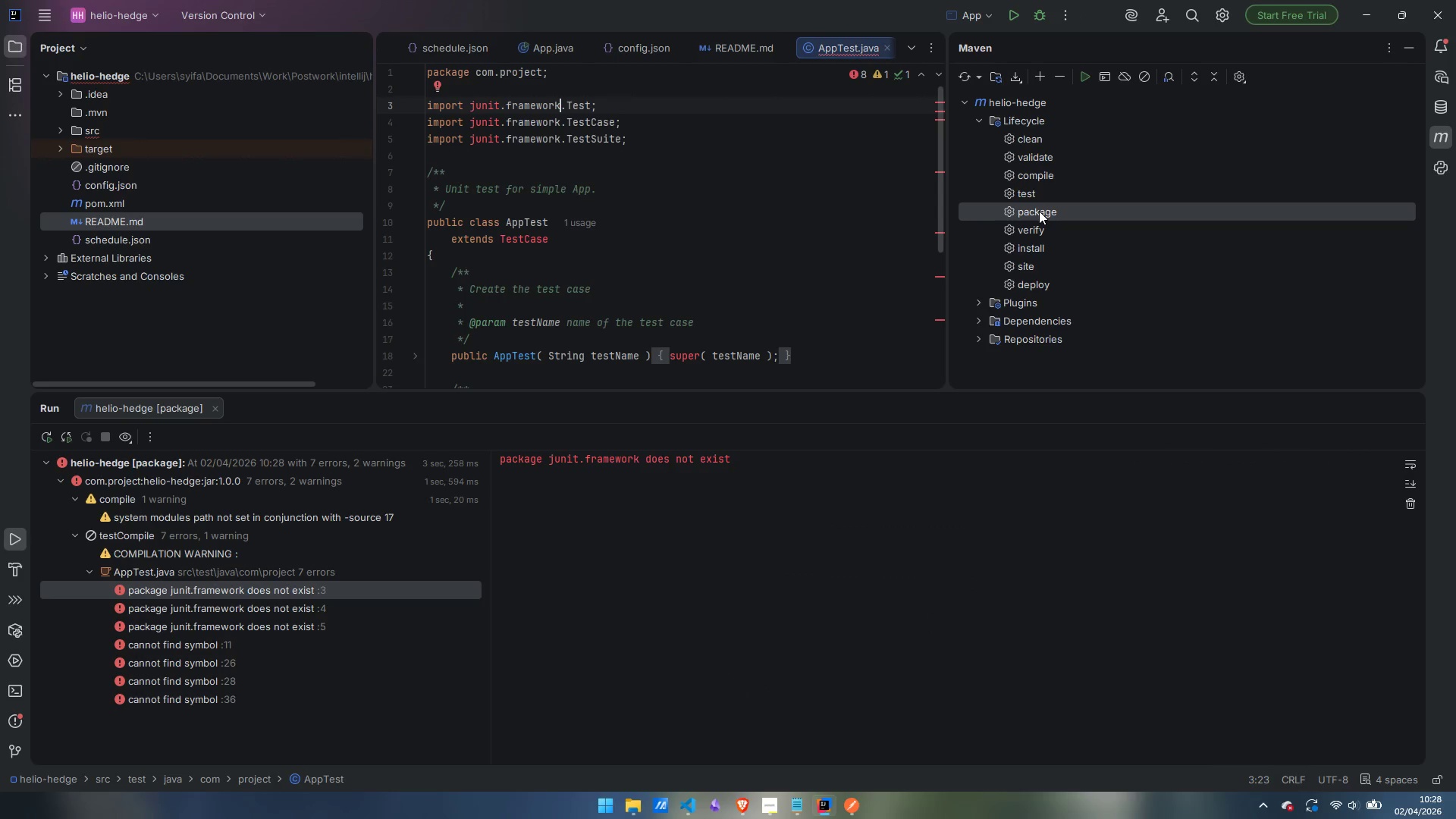 
left_click([58, 128])
 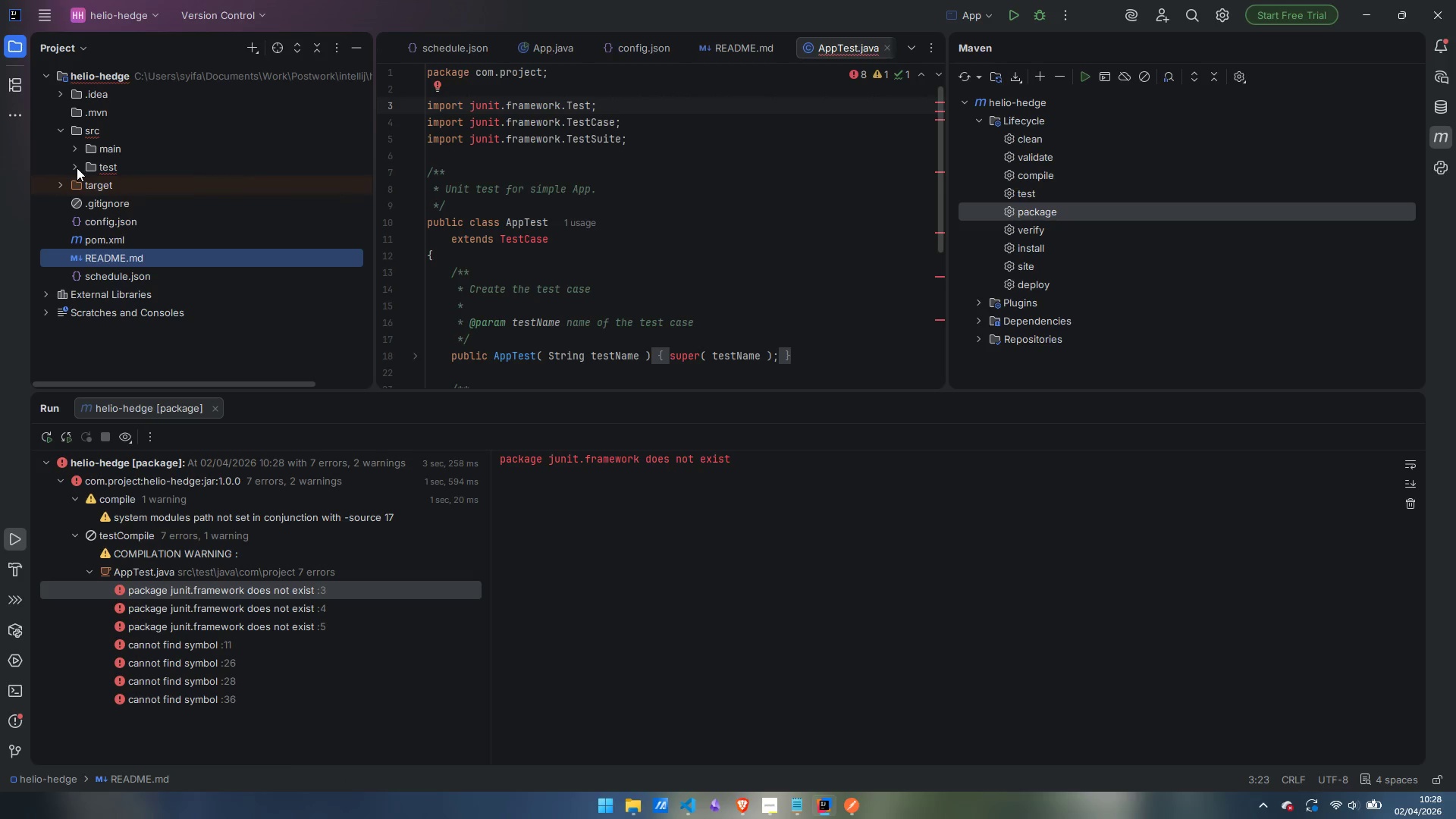 
left_click([77, 168])
 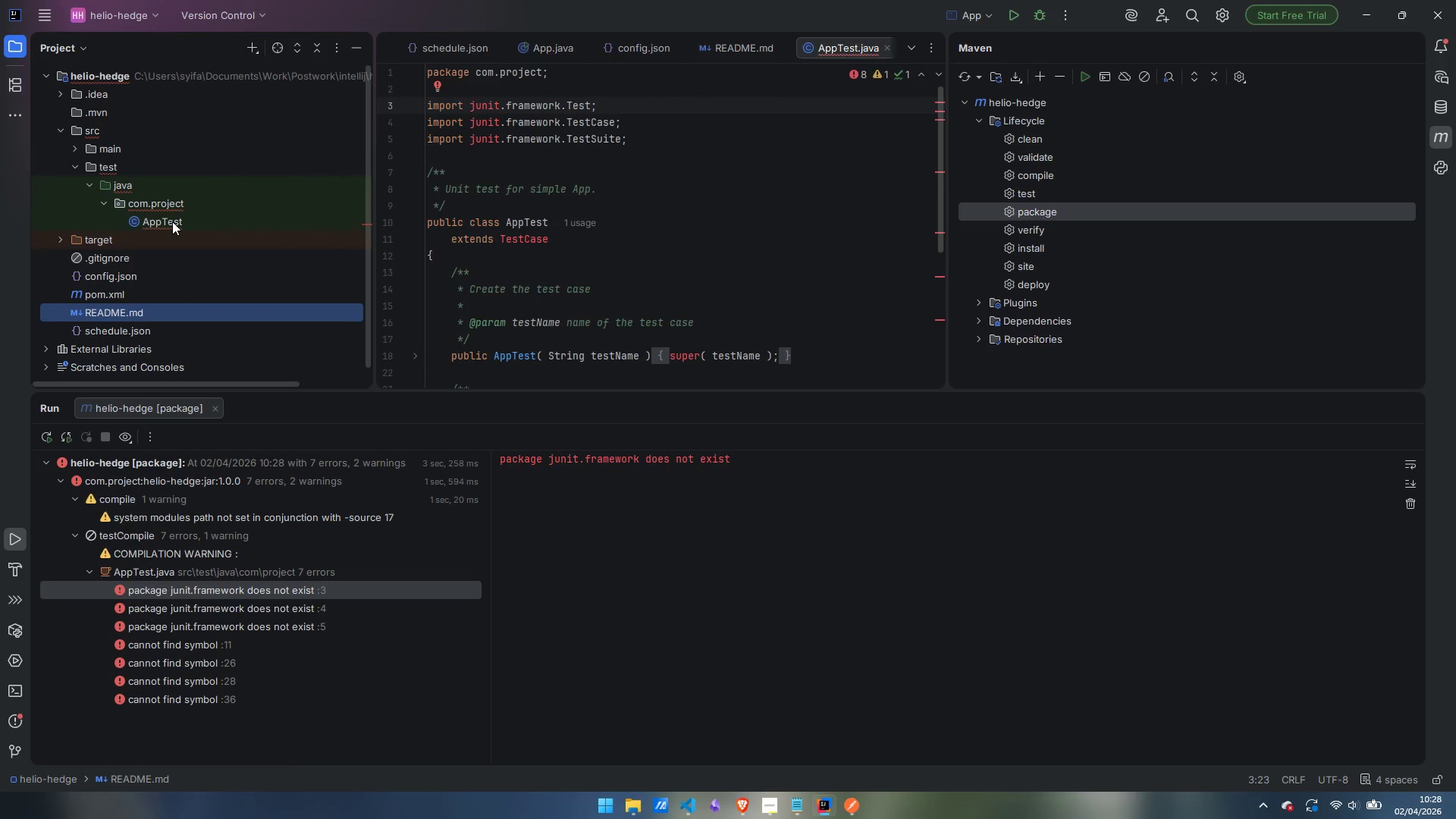 
right_click([172, 221])
 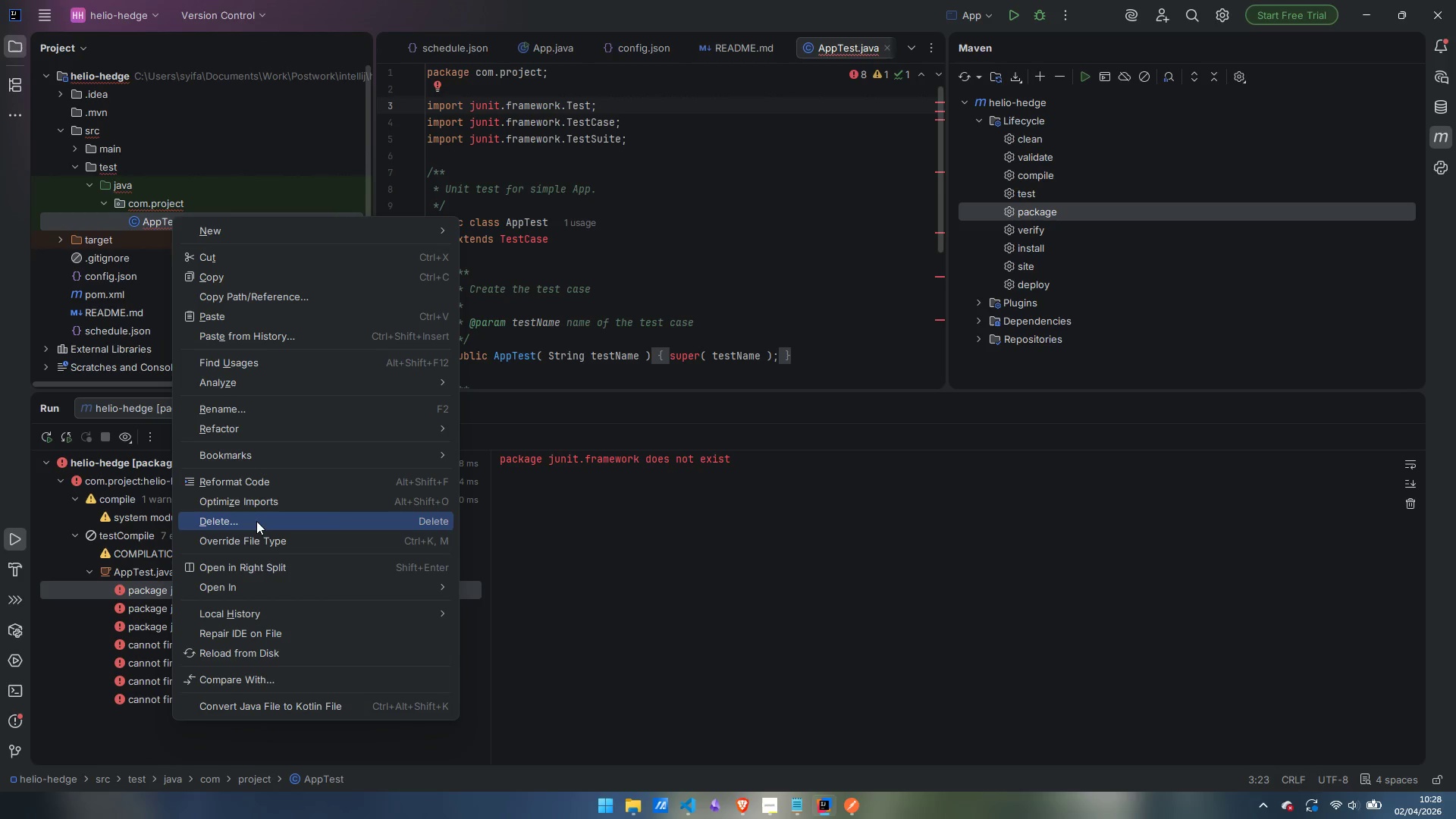 
left_click([256, 521])
 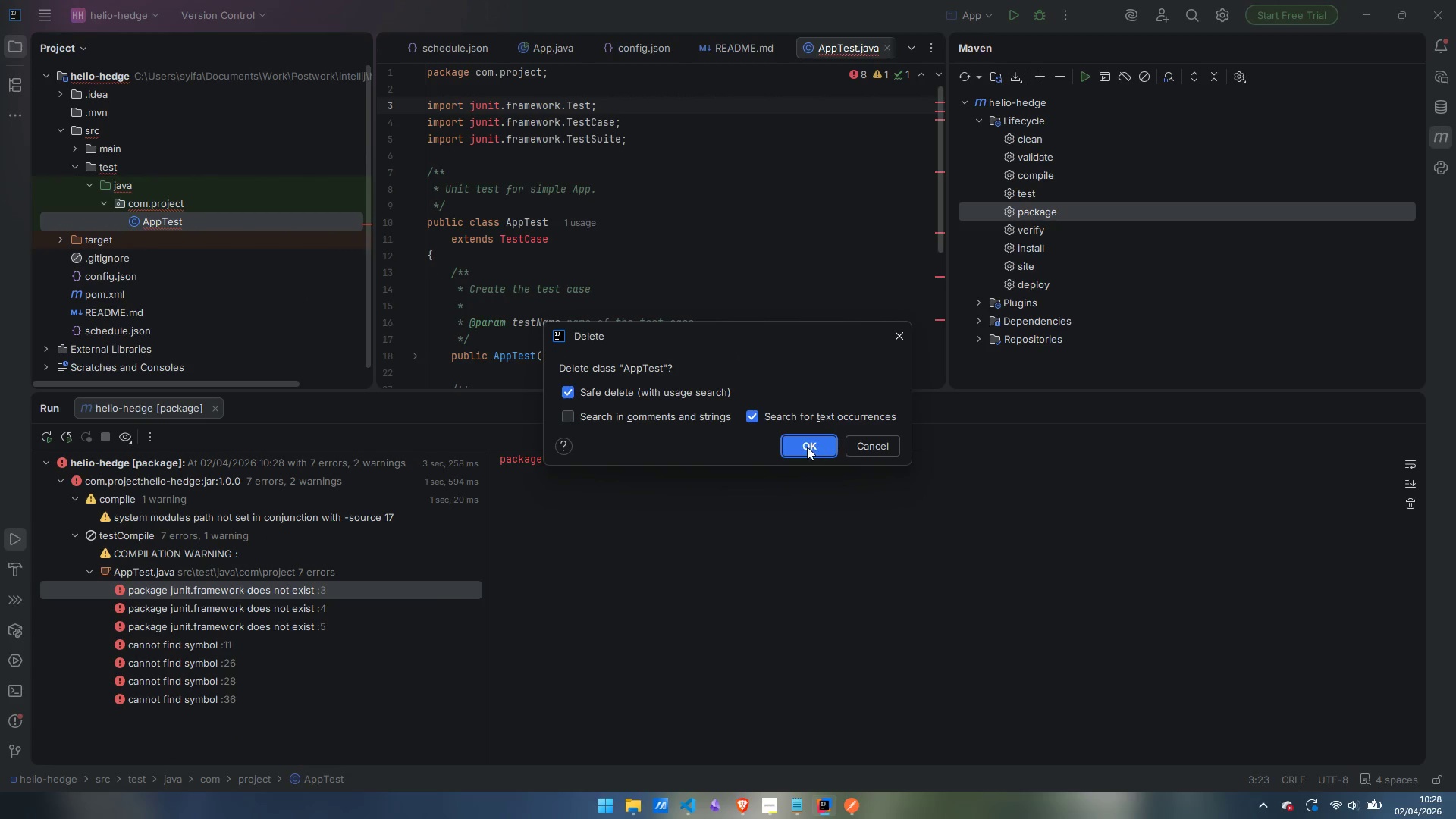 
left_click([807, 447])
 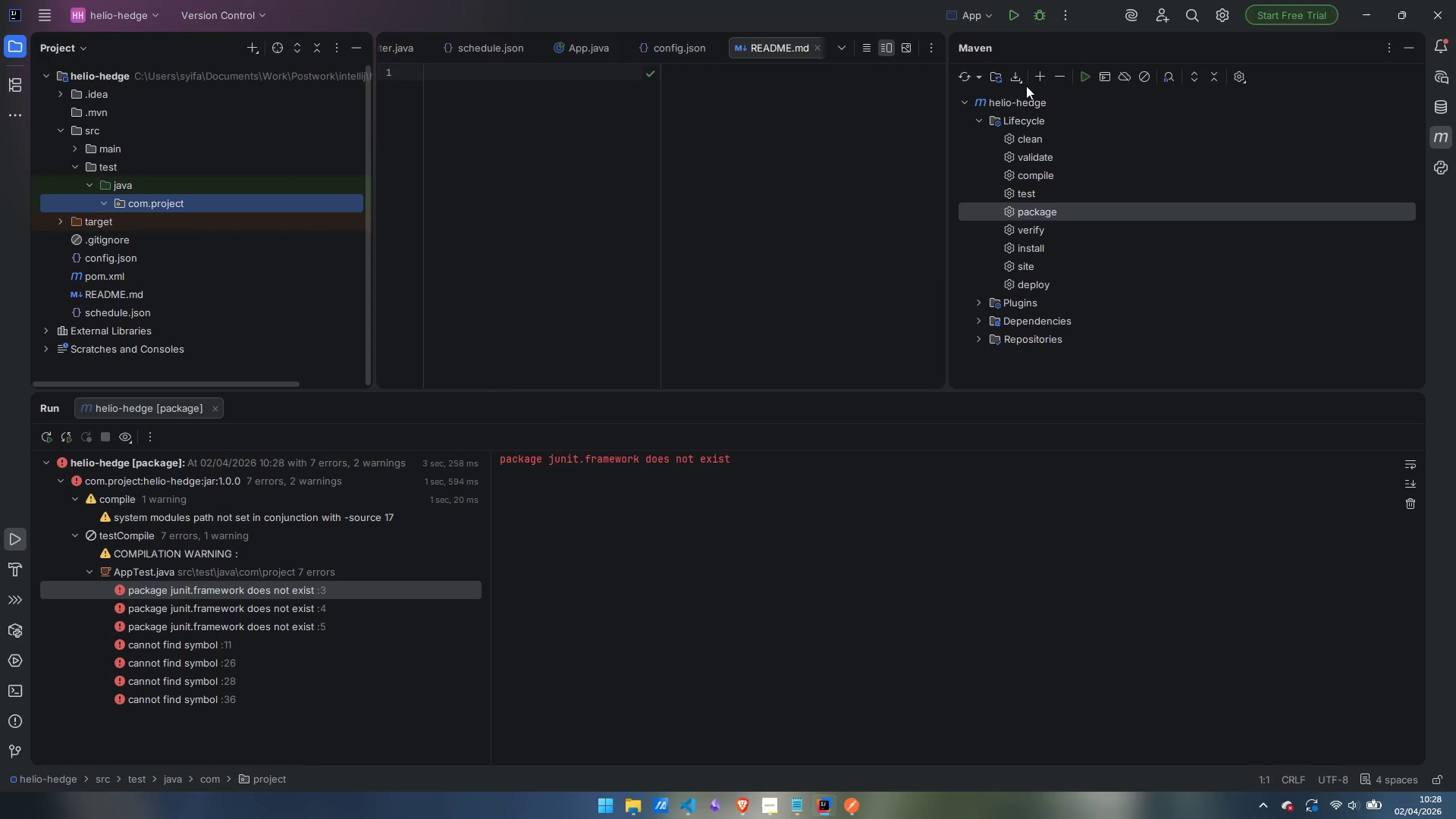 
left_click([1083, 71])
 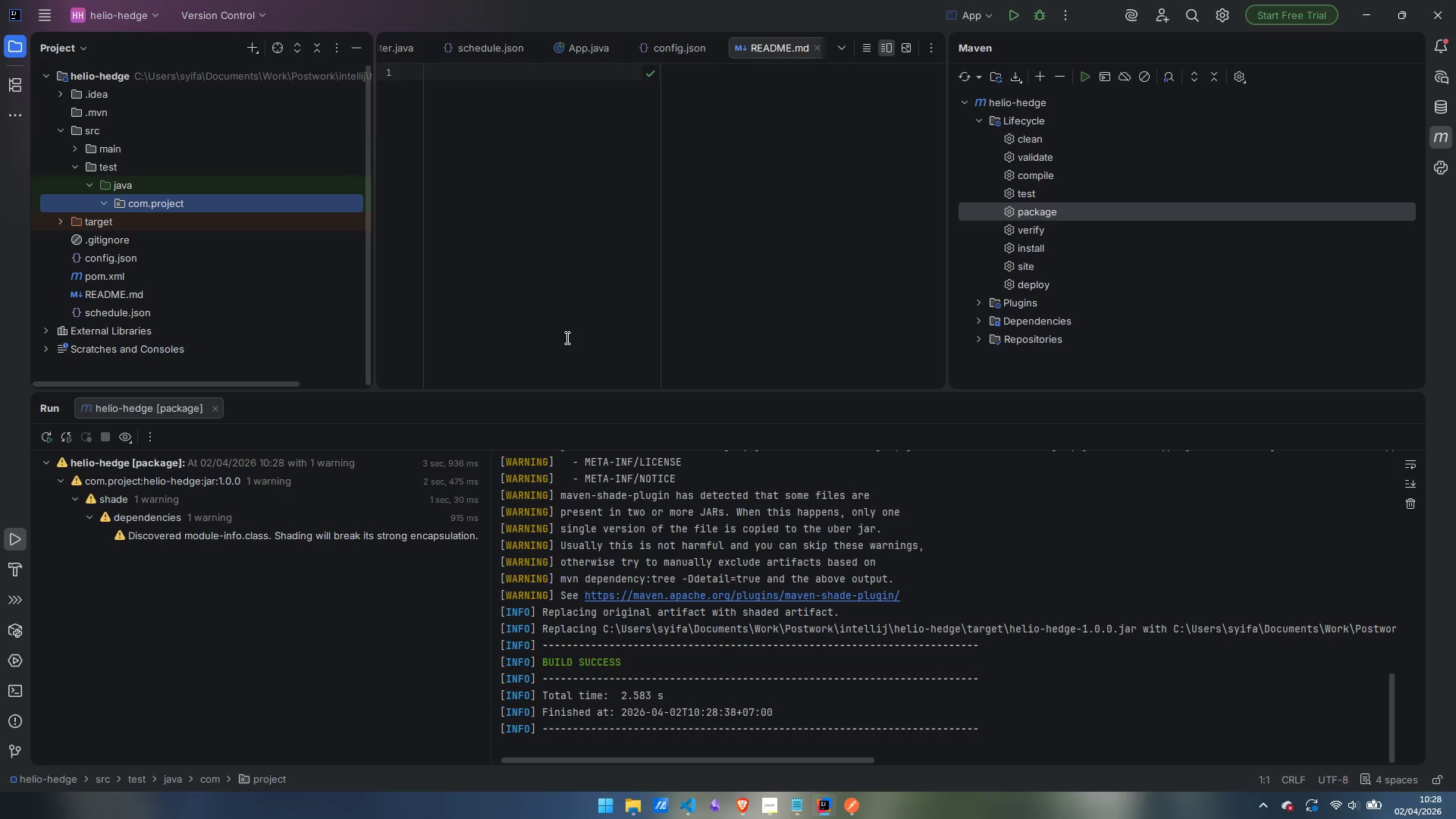 
wait(14.59)
 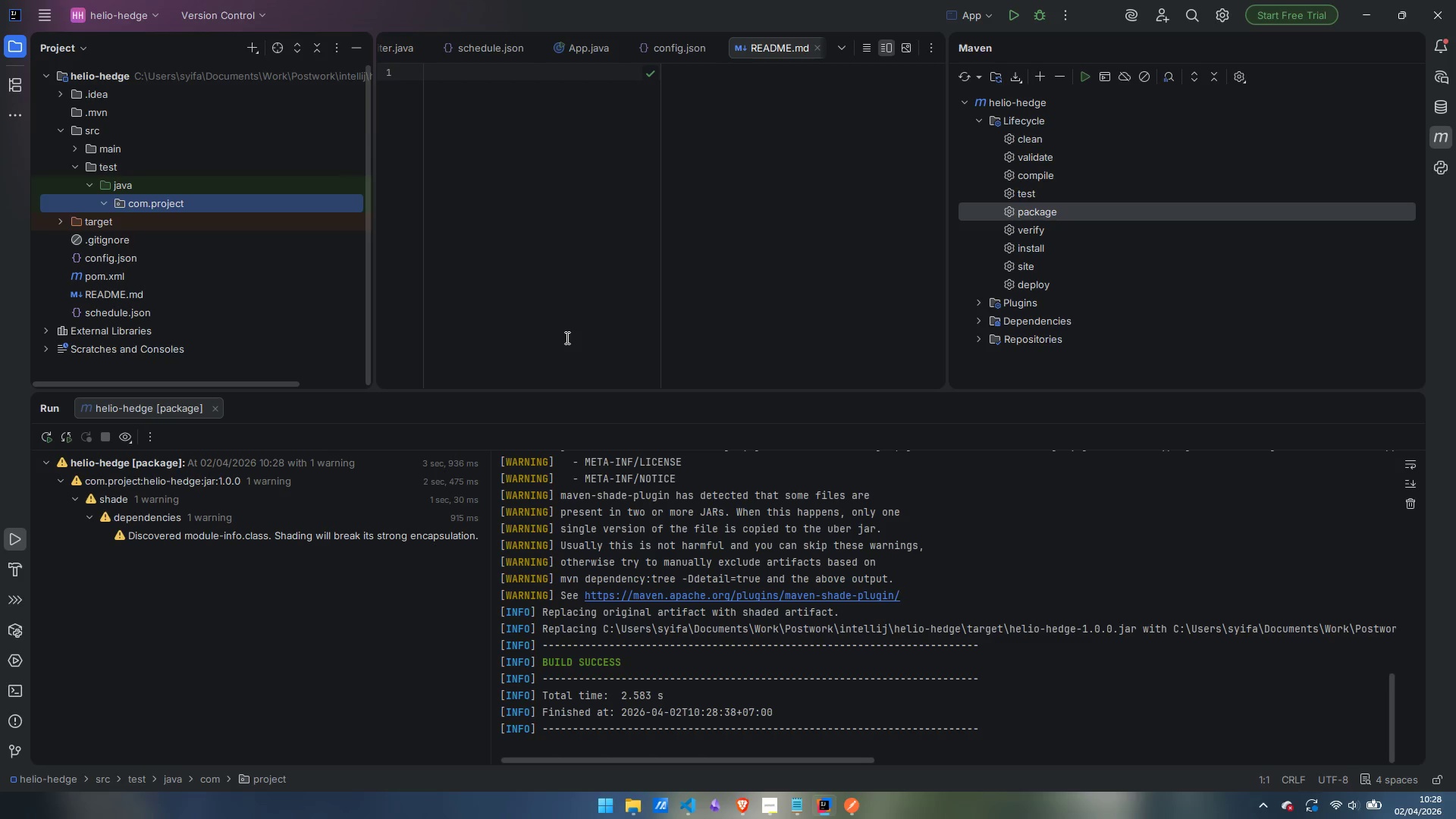 
hold_key(key=ShiftLeft, duration=1.5)
 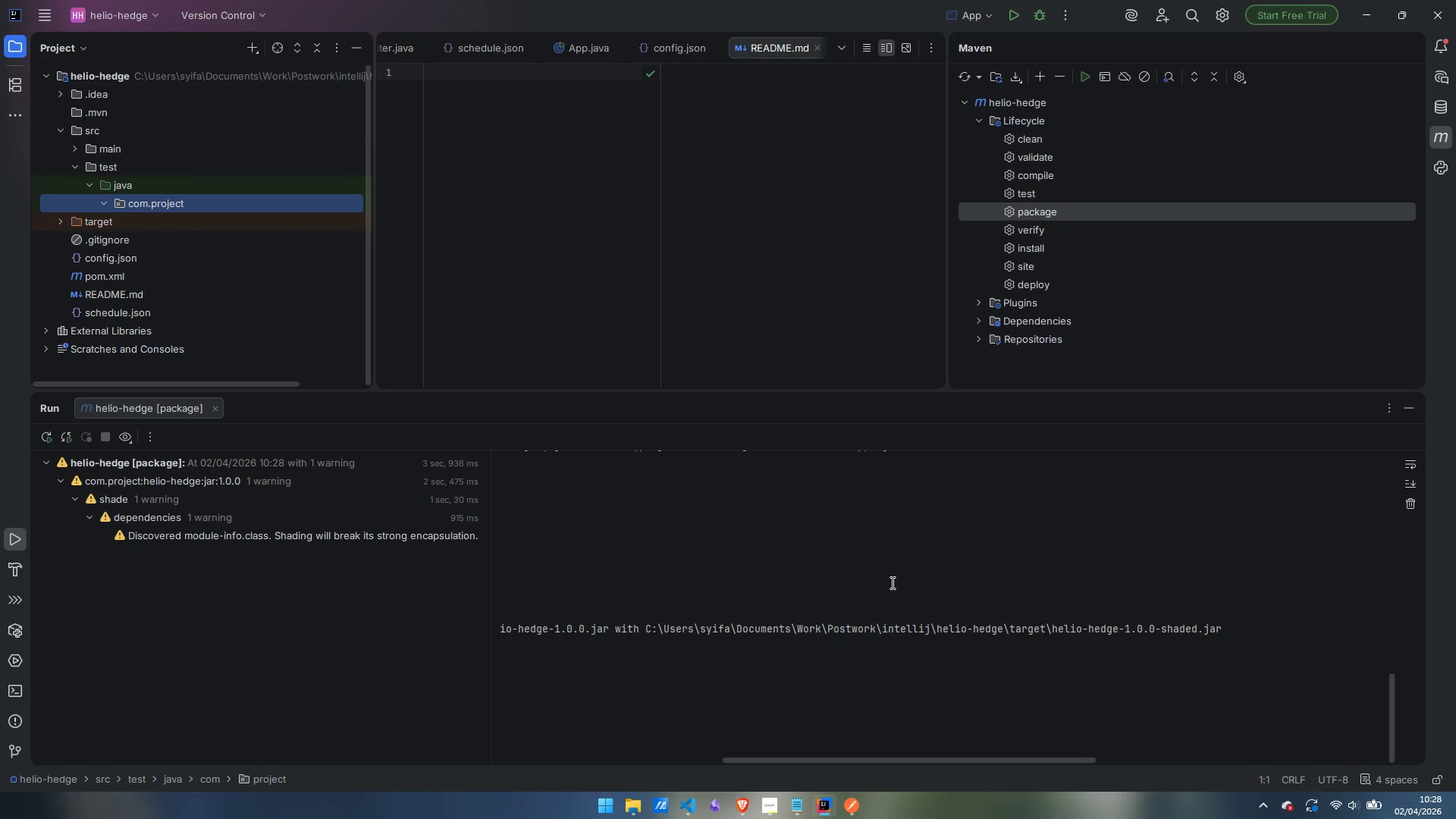 
hold_key(key=ShiftLeft, duration=1.5)
 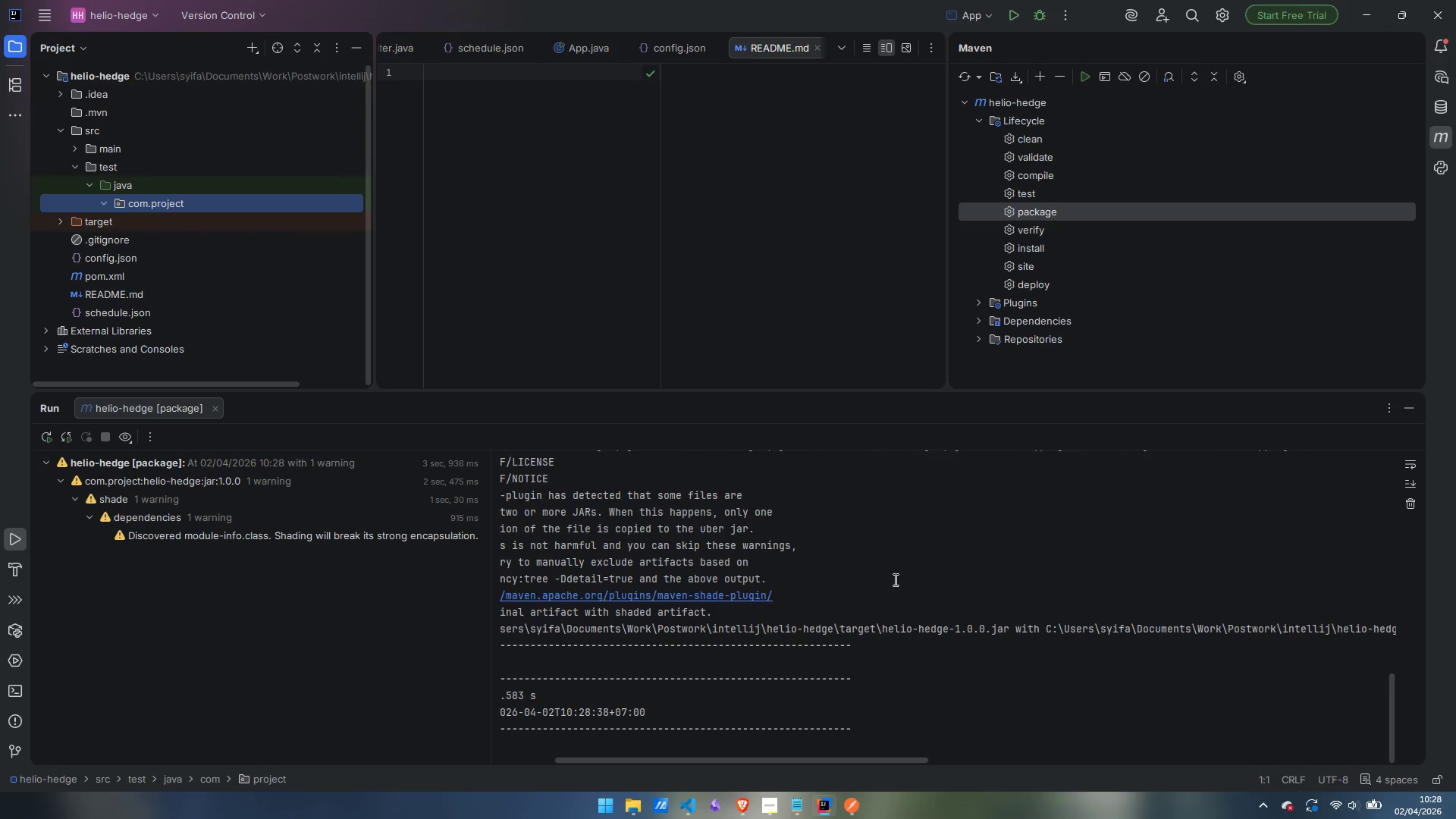 
scroll: coordinate [887, 592], scroll_direction: down, amount: 29.0
 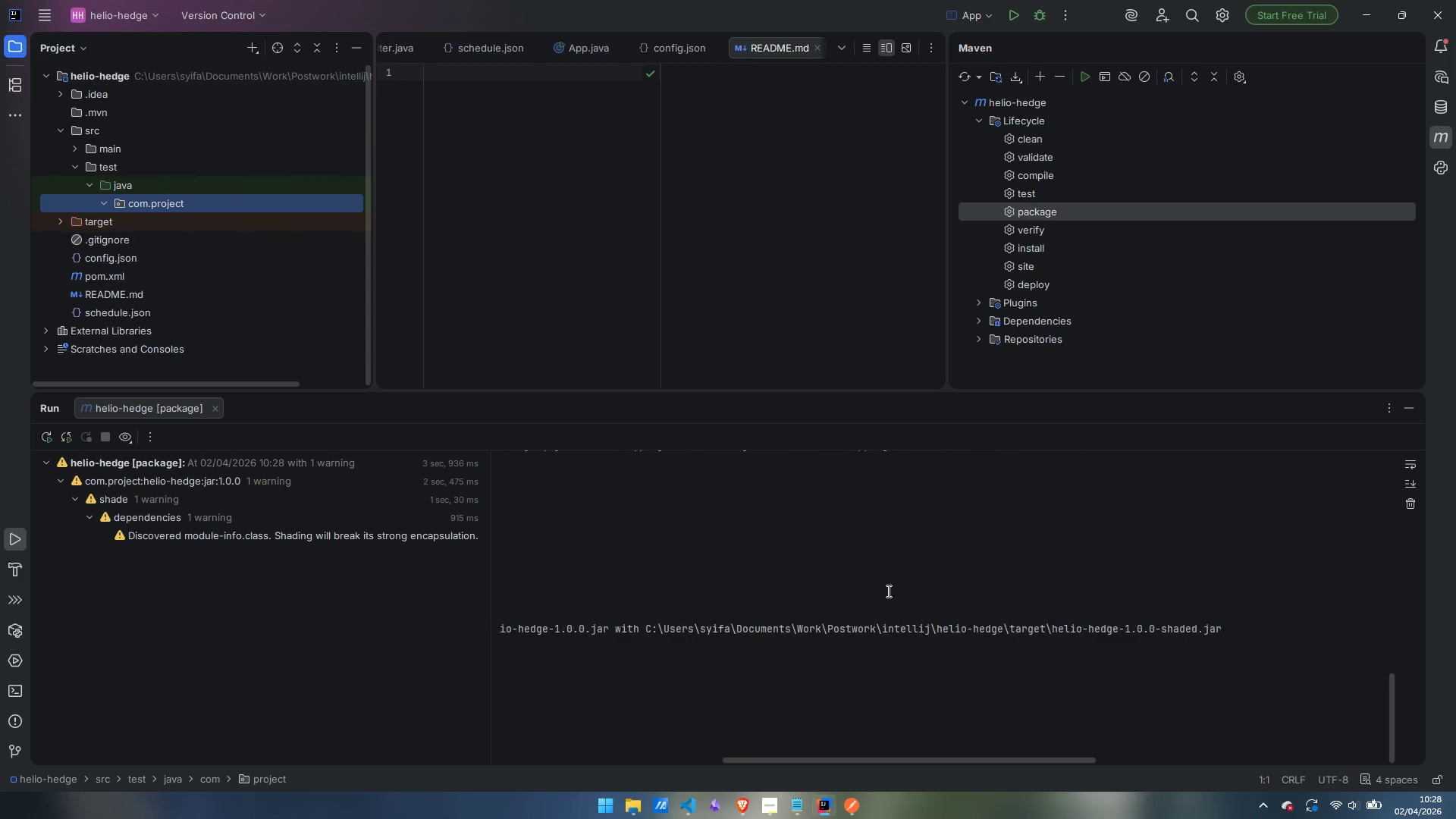 
hold_key(key=ShiftLeft, duration=1.53)
 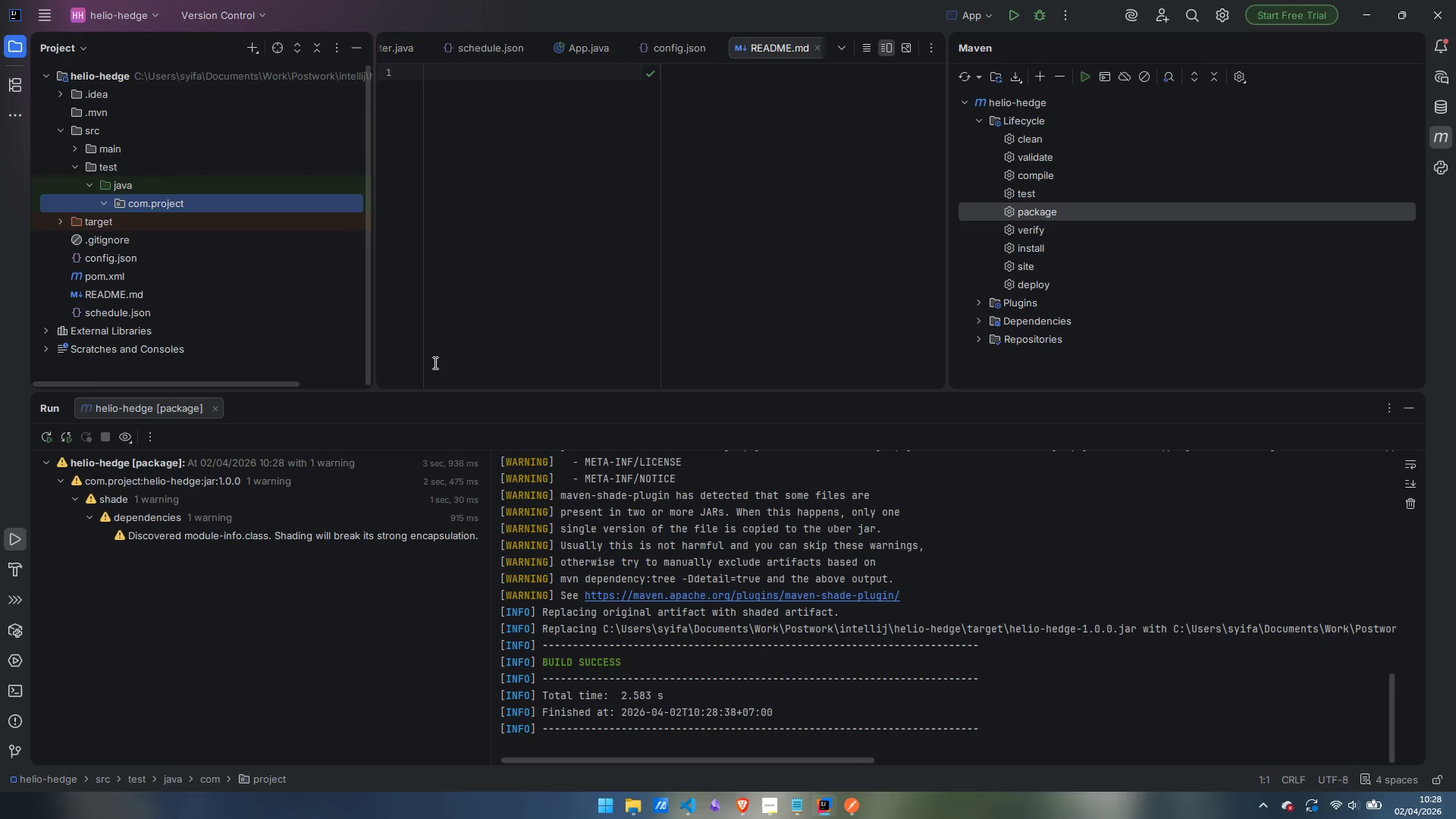 
key(Shift+ShiftLeft)
 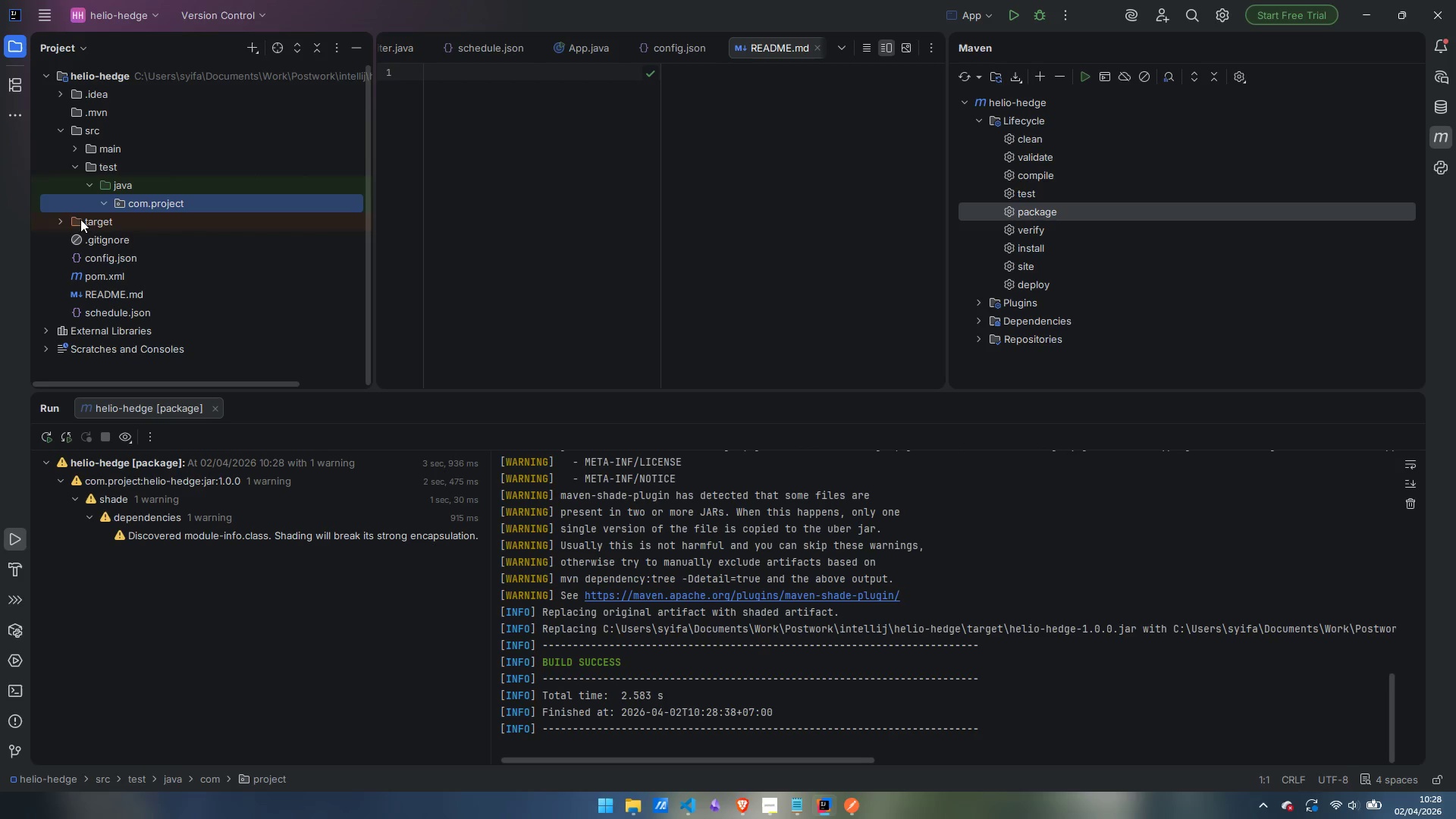 
scroll: coordinate [894, 579], scroll_direction: up, amount: 37.0
 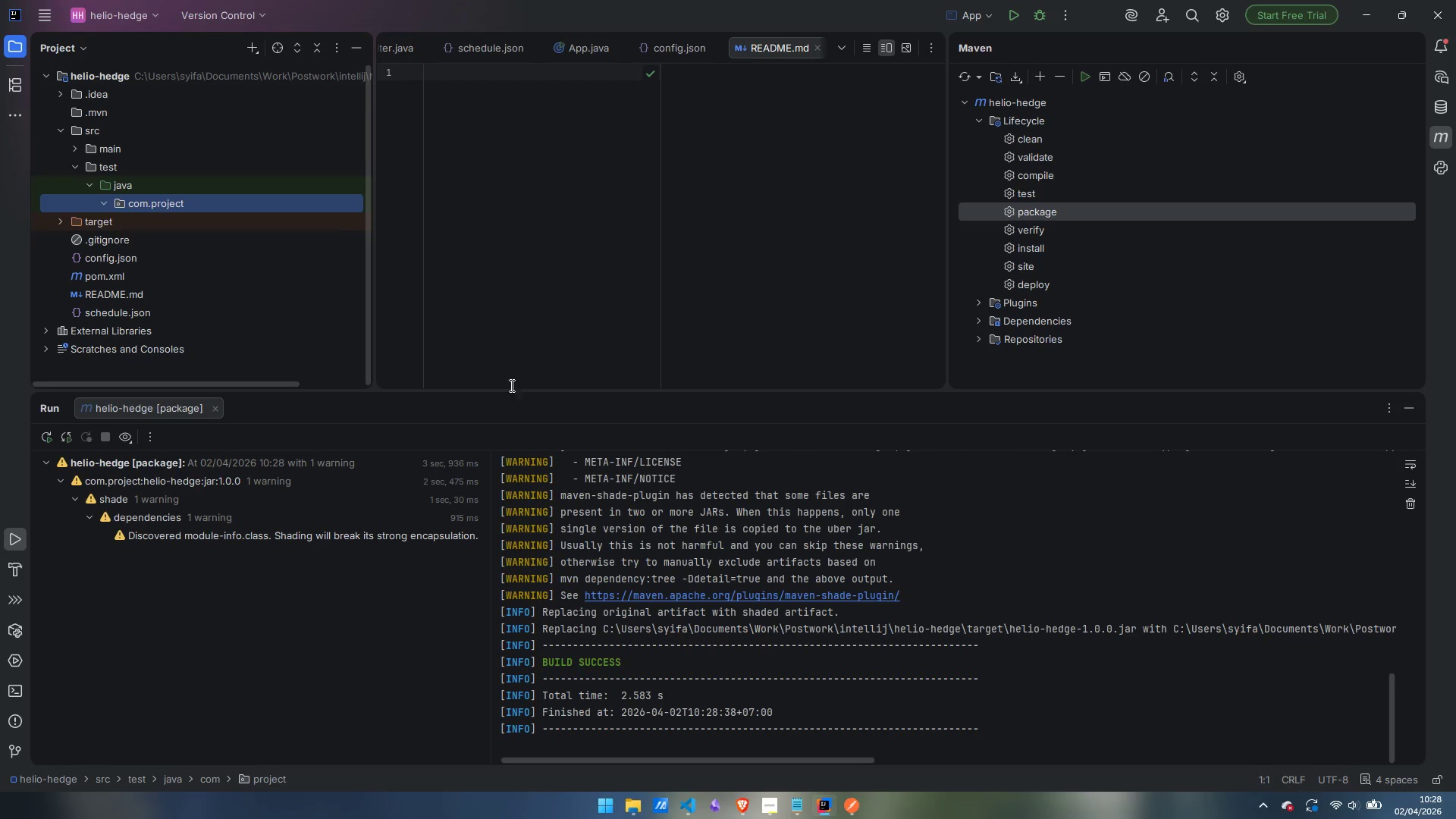 
left_click([61, 220])
 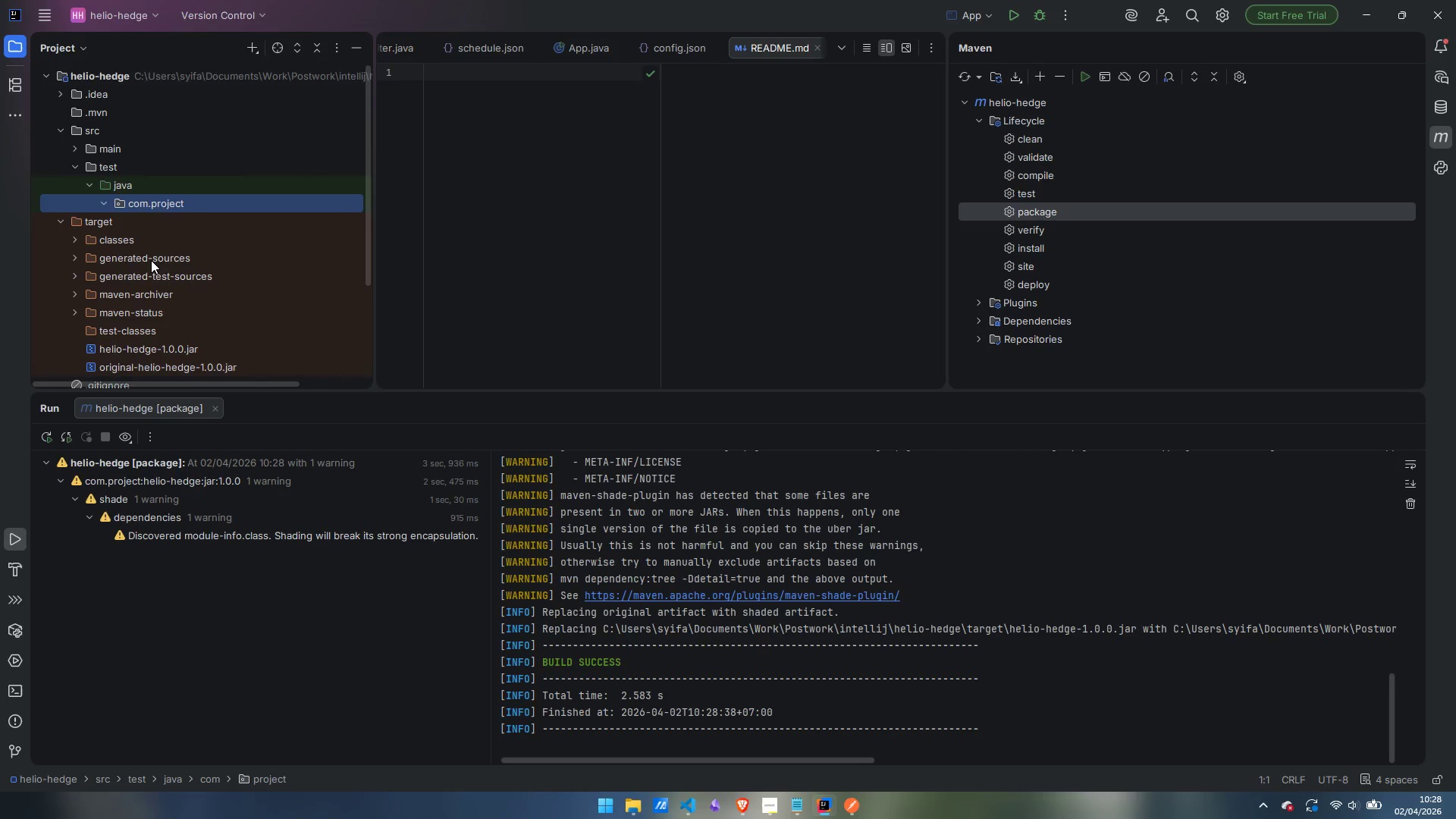 
scroll: coordinate [151, 260], scroll_direction: down, amount: 1.0
 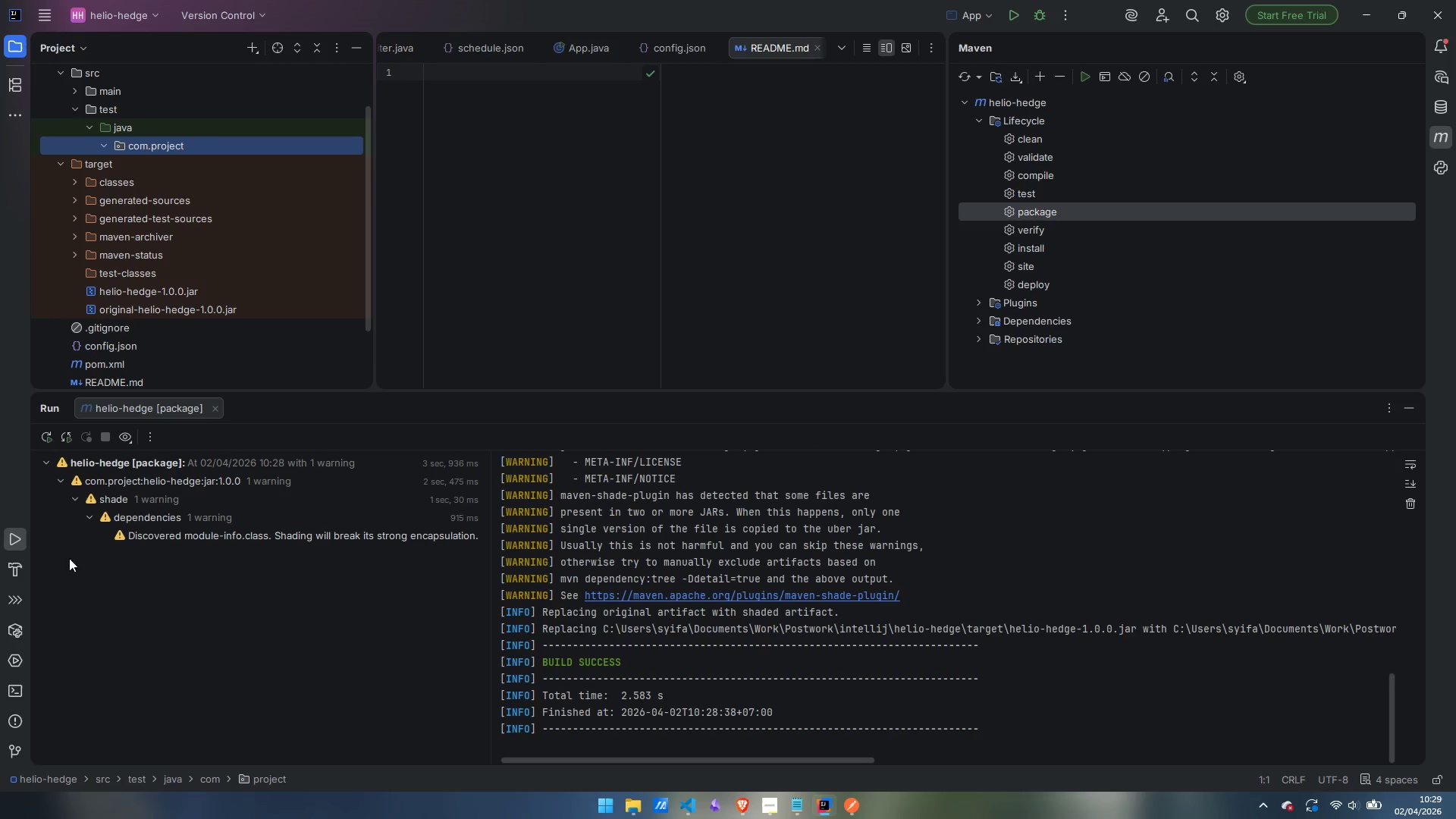 
wait(6.14)
 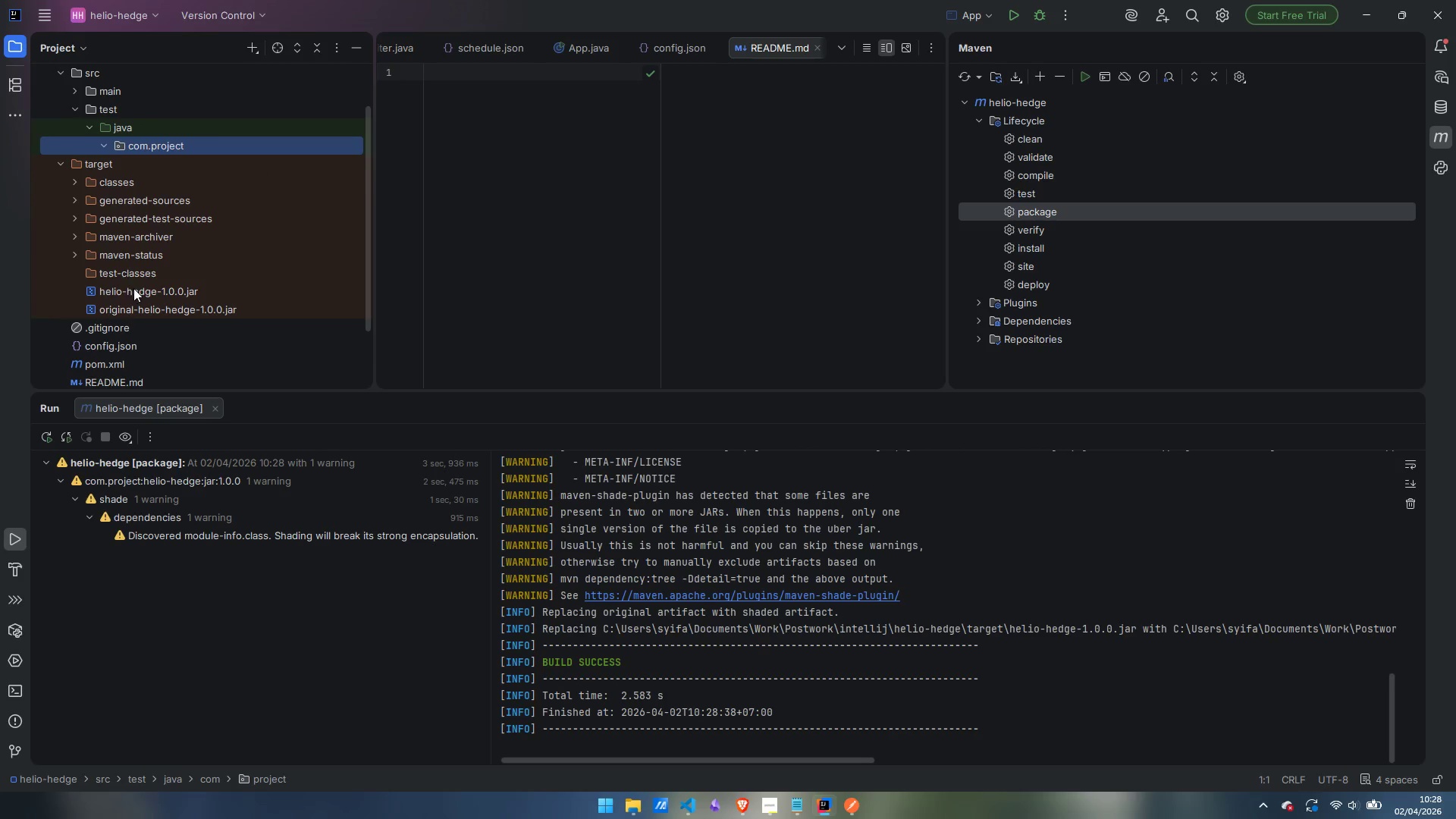 
left_click([15, 694])
 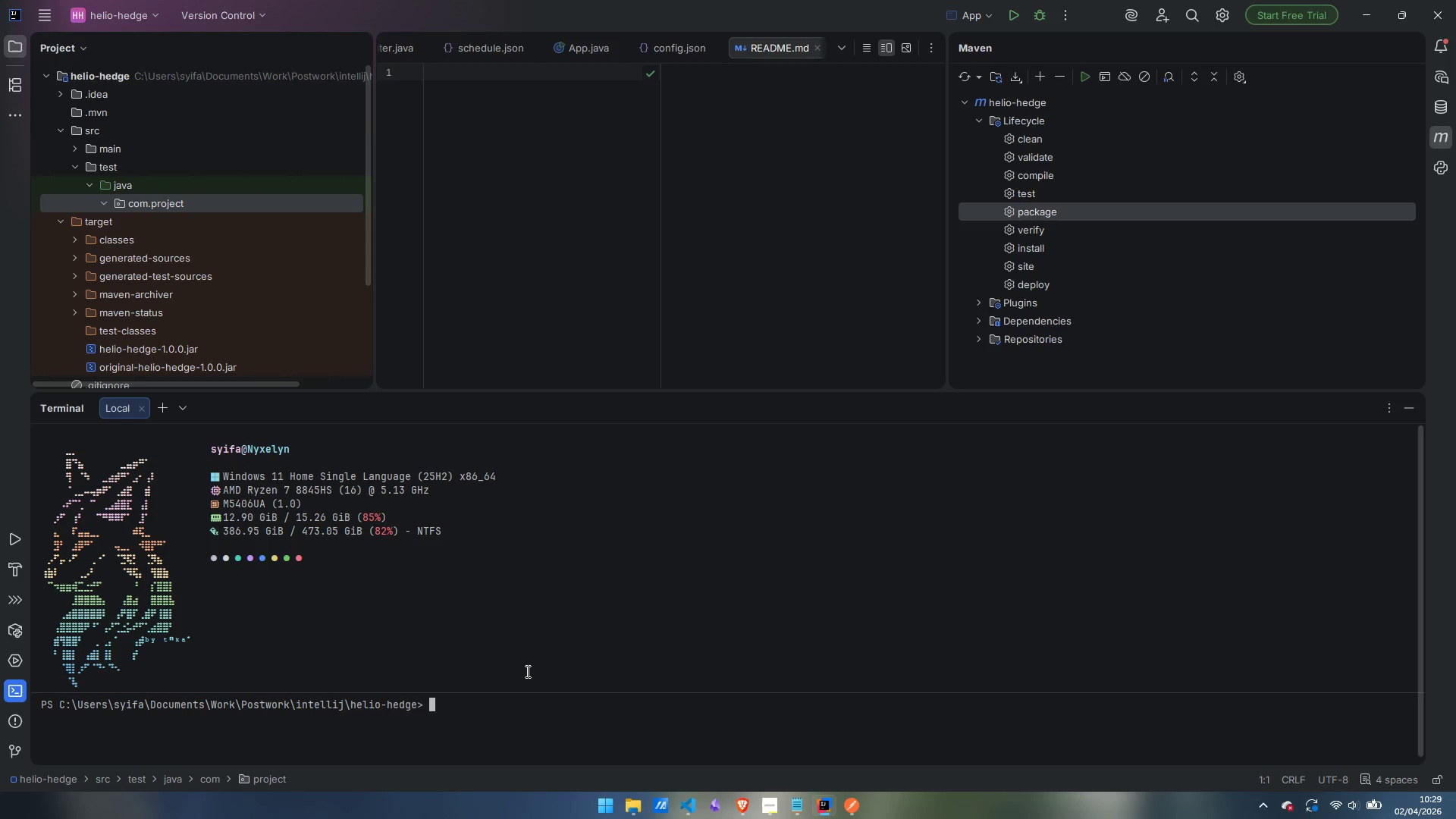 
wait(12.56)
 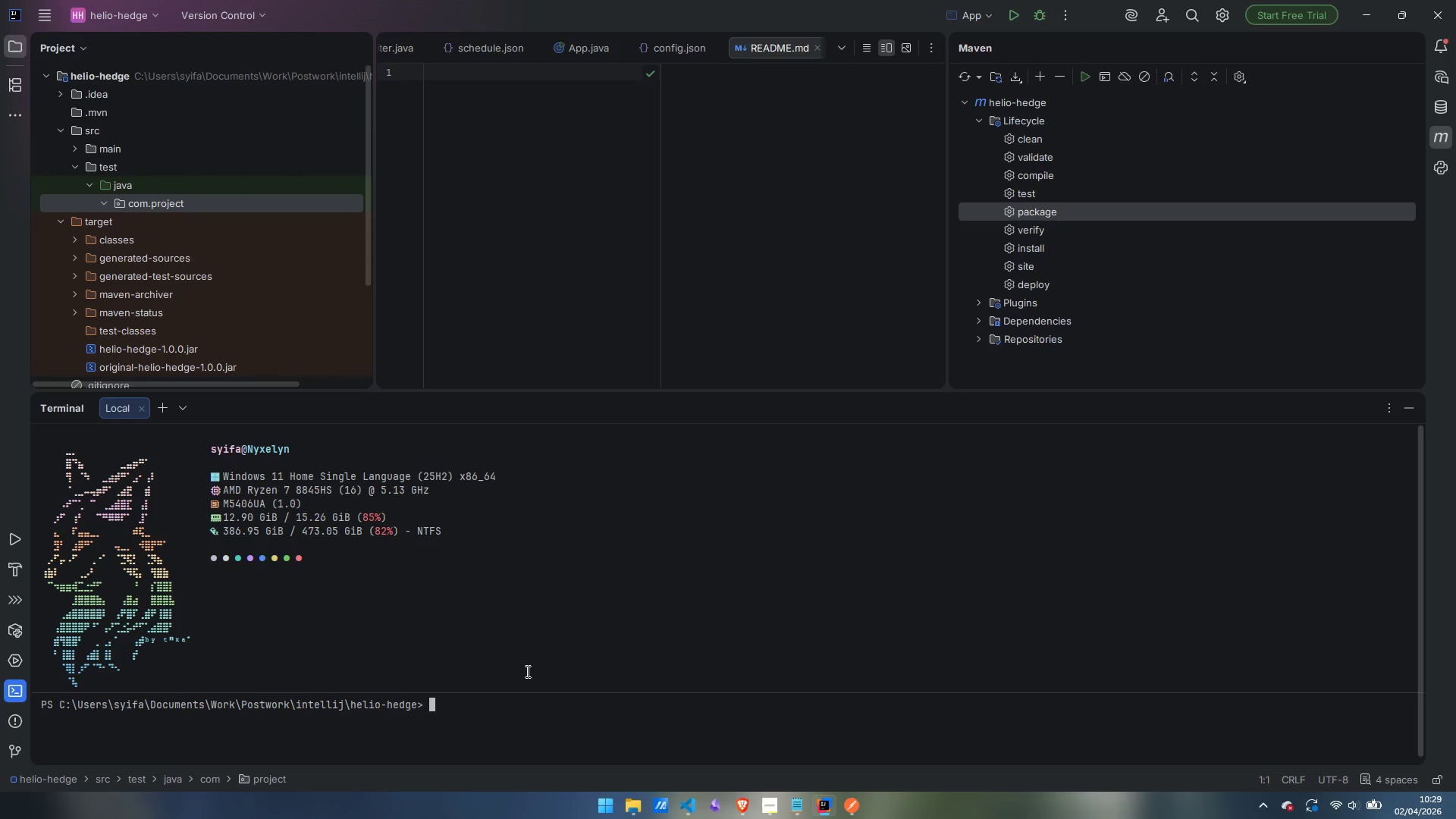 
left_click([1445, 136])
 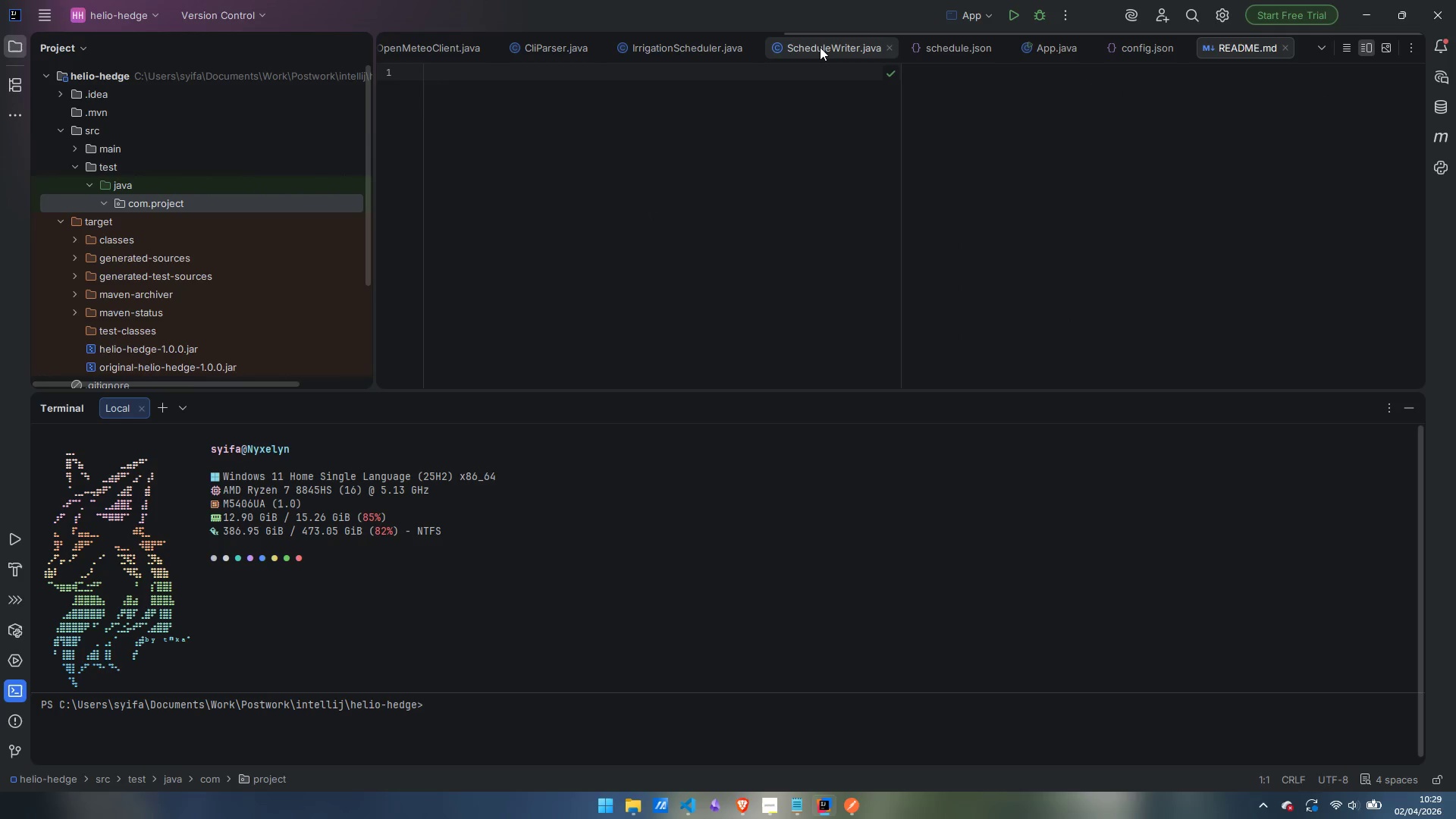 
wait(6.41)
 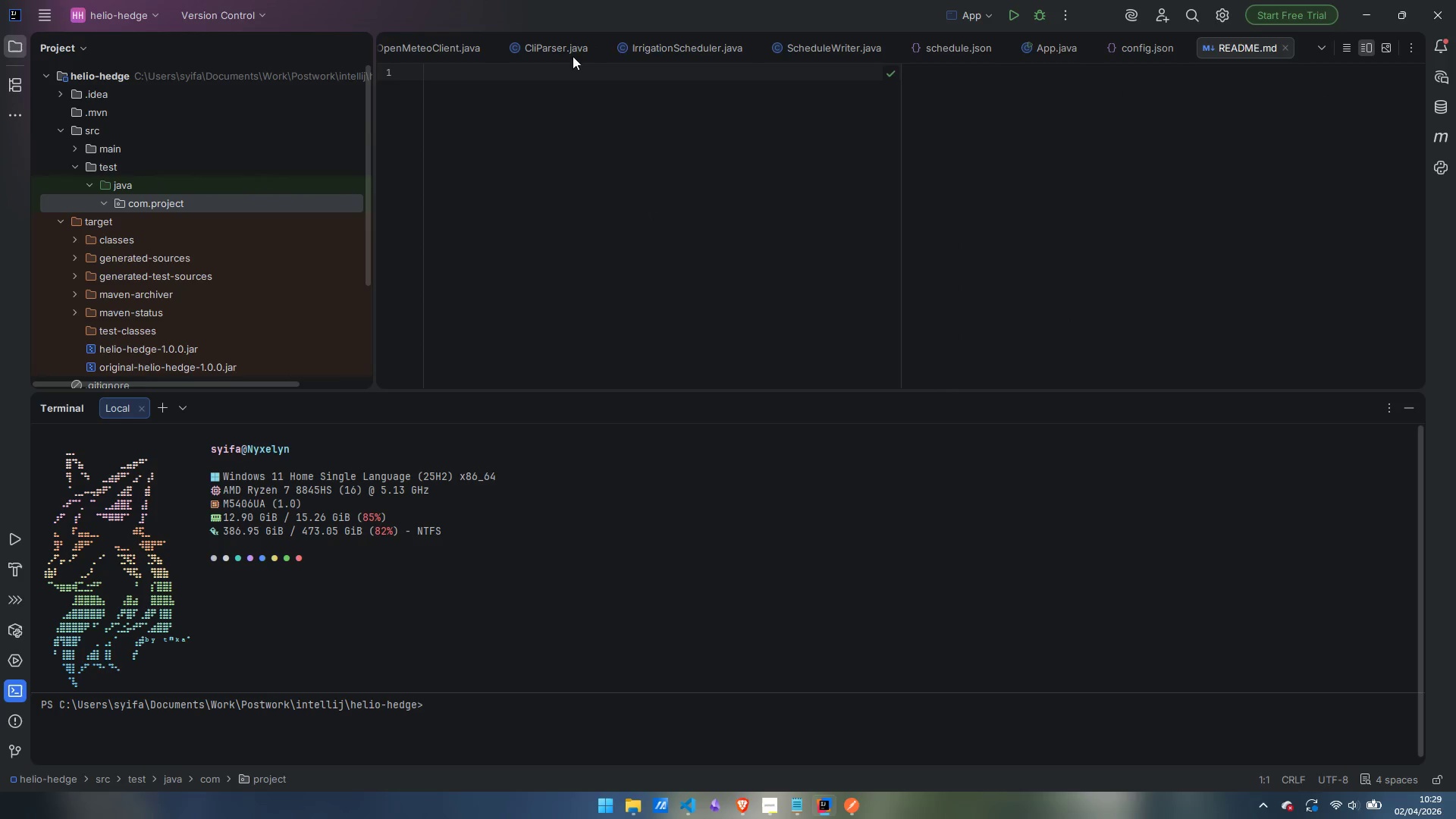 
scroll: coordinate [820, 47], scroll_direction: up, amount: 15.0
 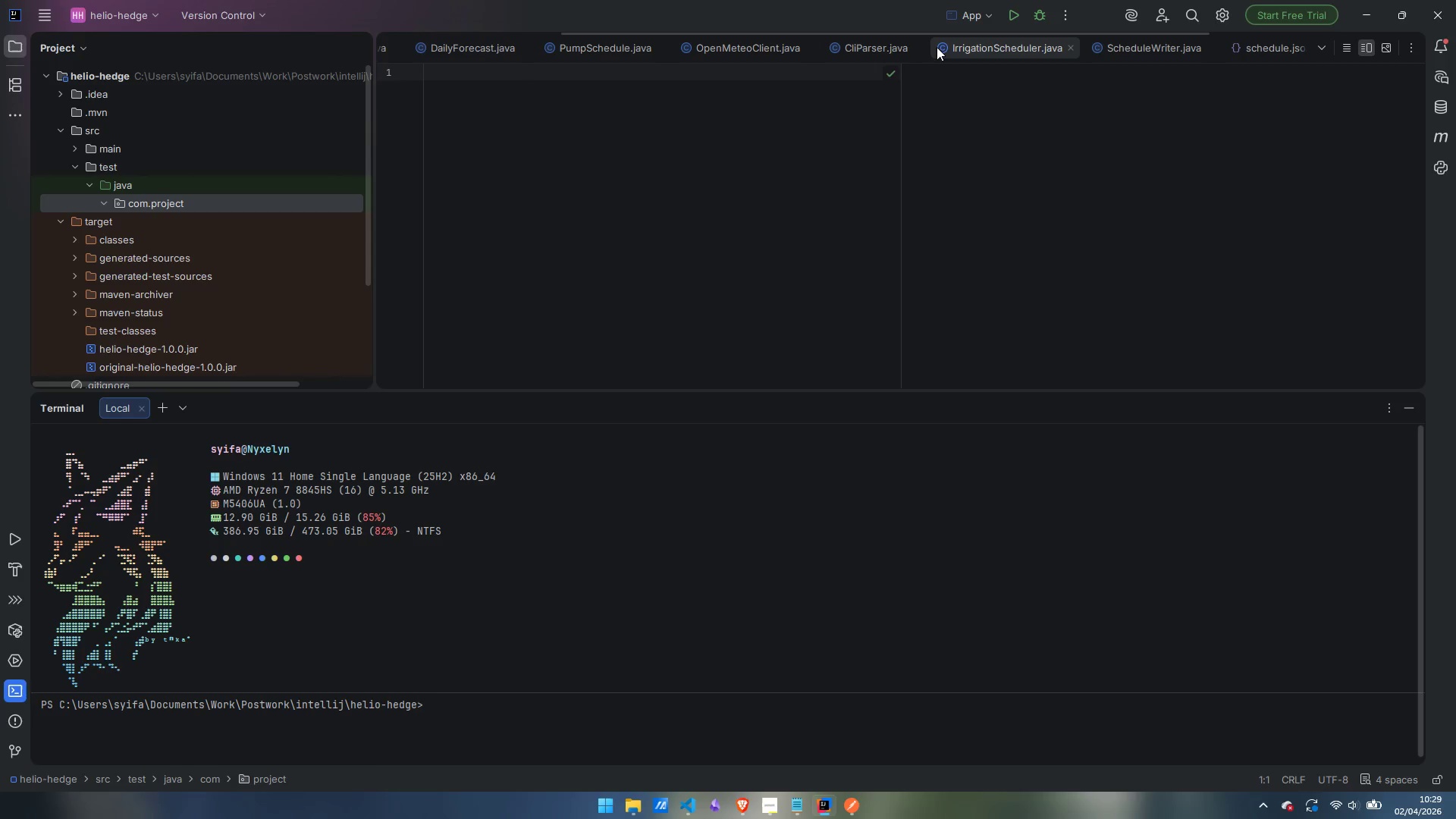 
left_click([937, 47])
 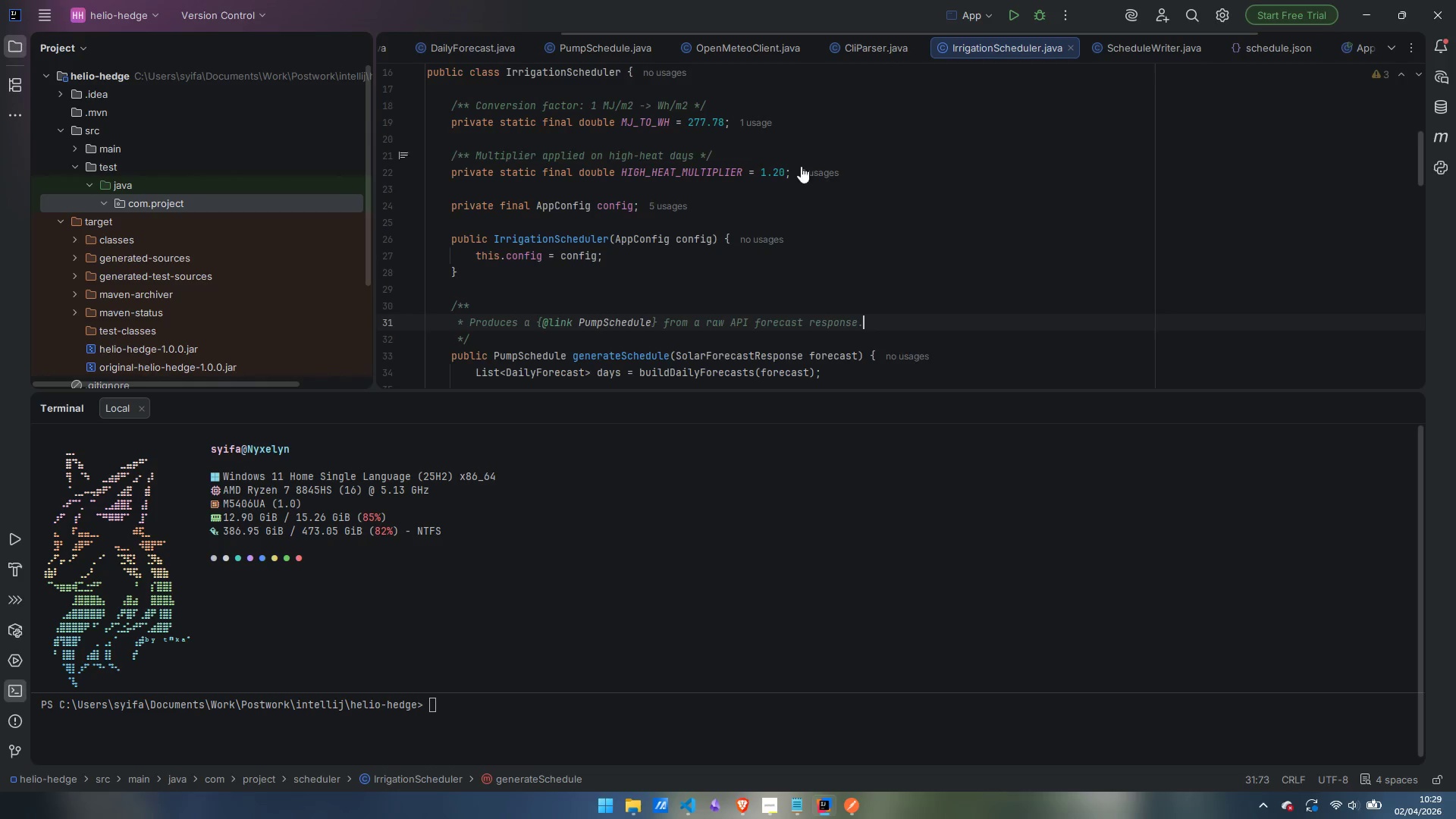 
scroll: coordinate [795, 178], scroll_direction: down, amount: 12.0
 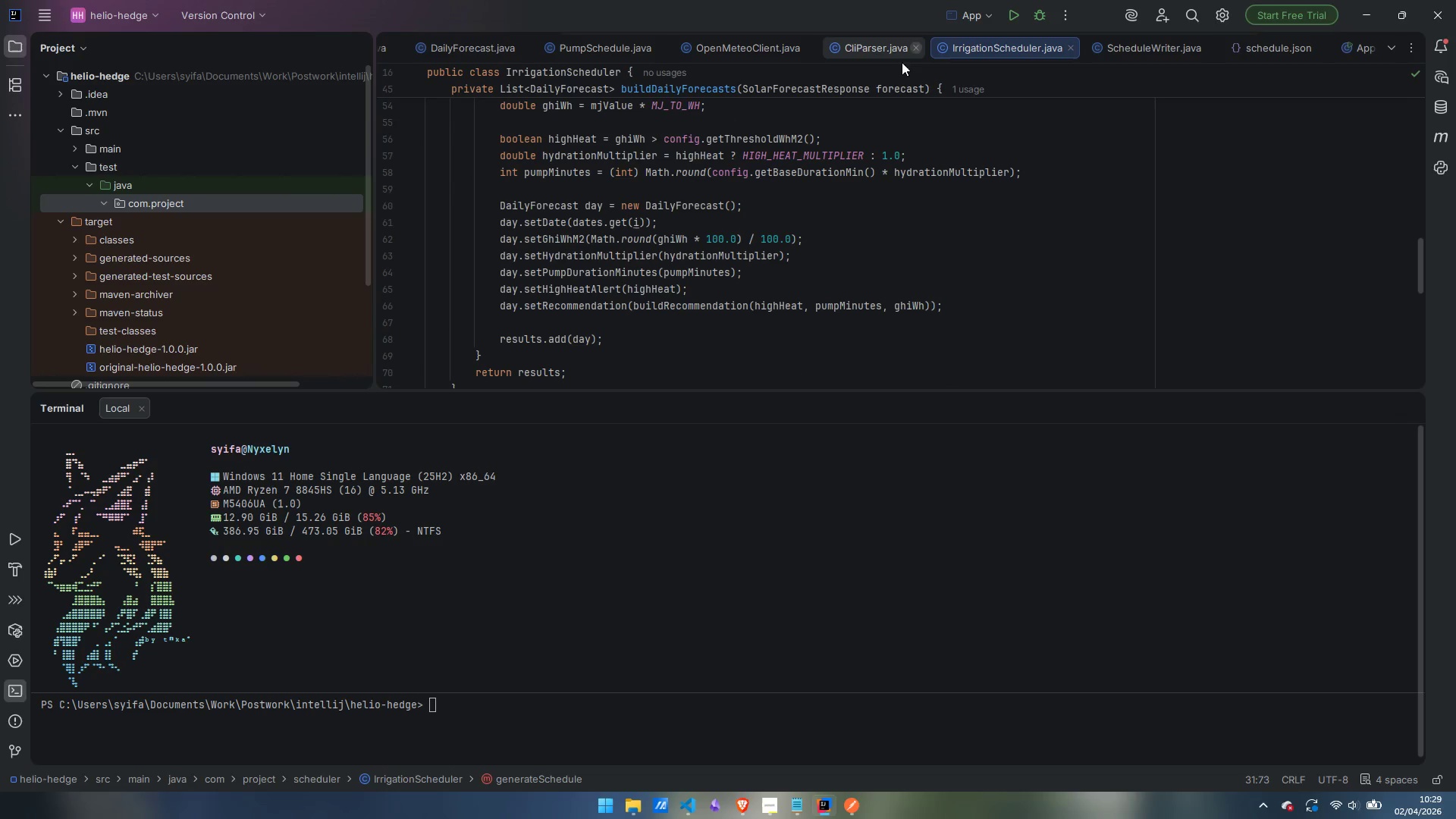 
left_click([863, 52])
 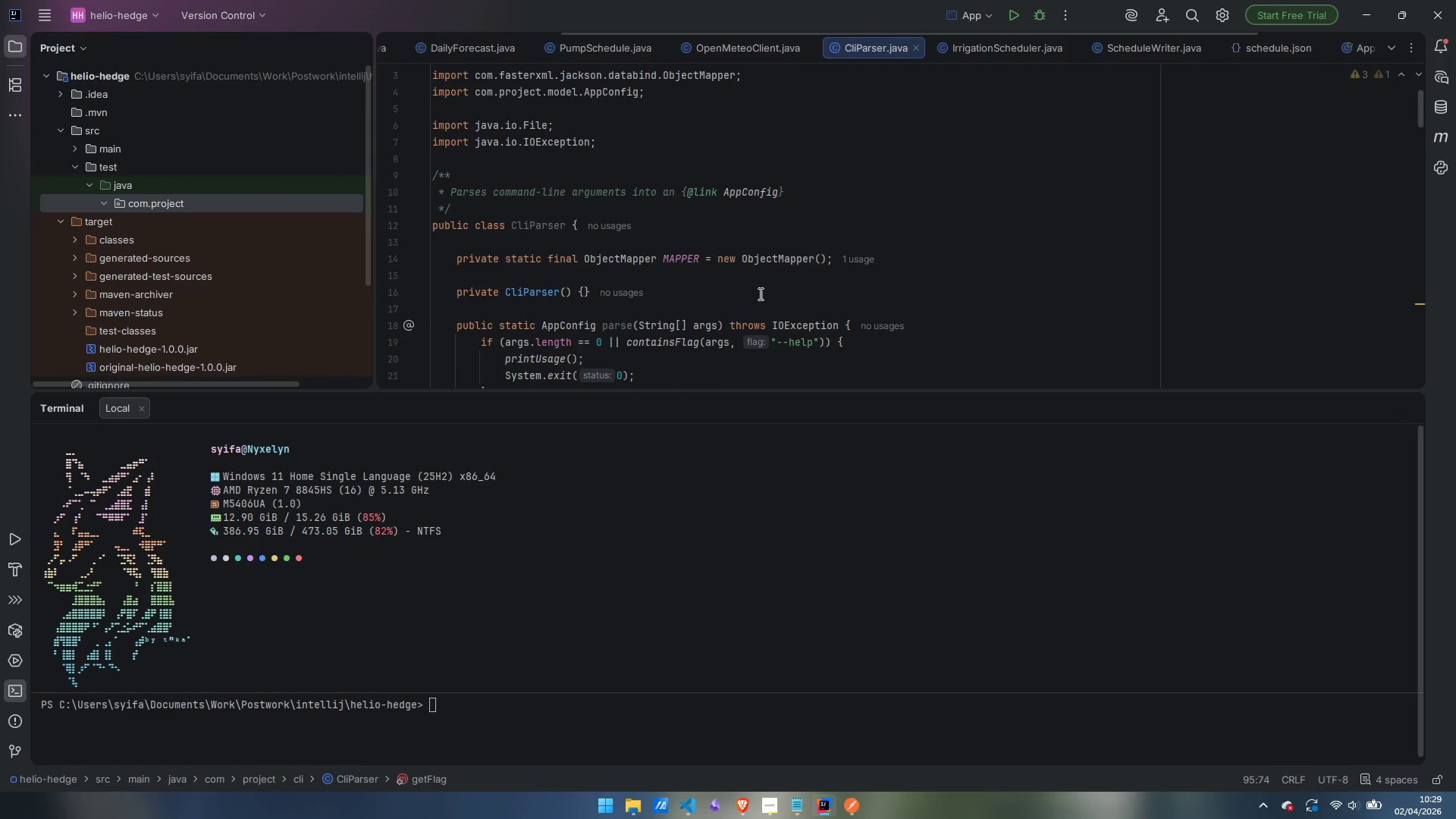 
scroll: coordinate [777, 312], scroll_direction: down, amount: 36.0
 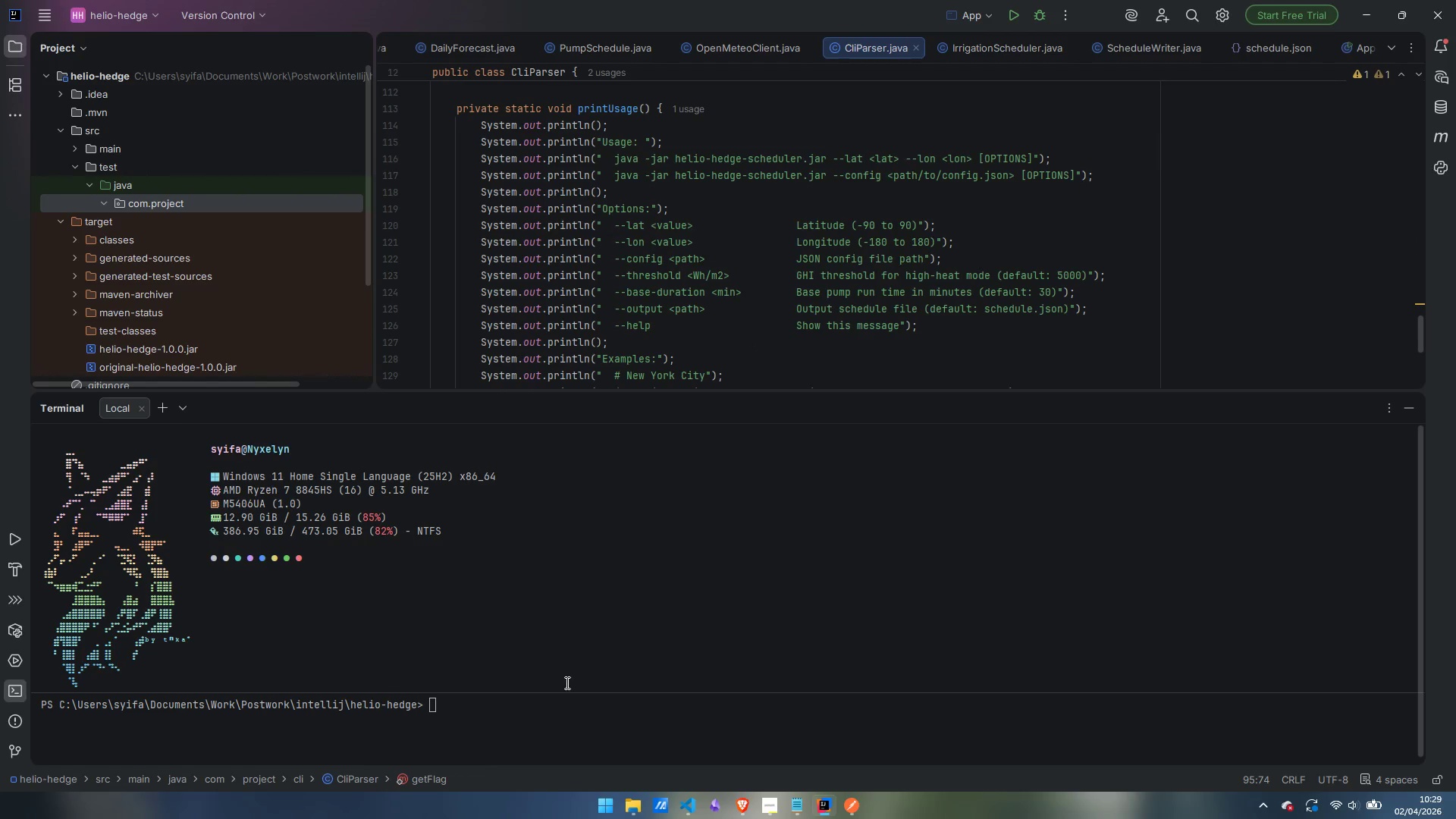 
left_click([569, 730])
 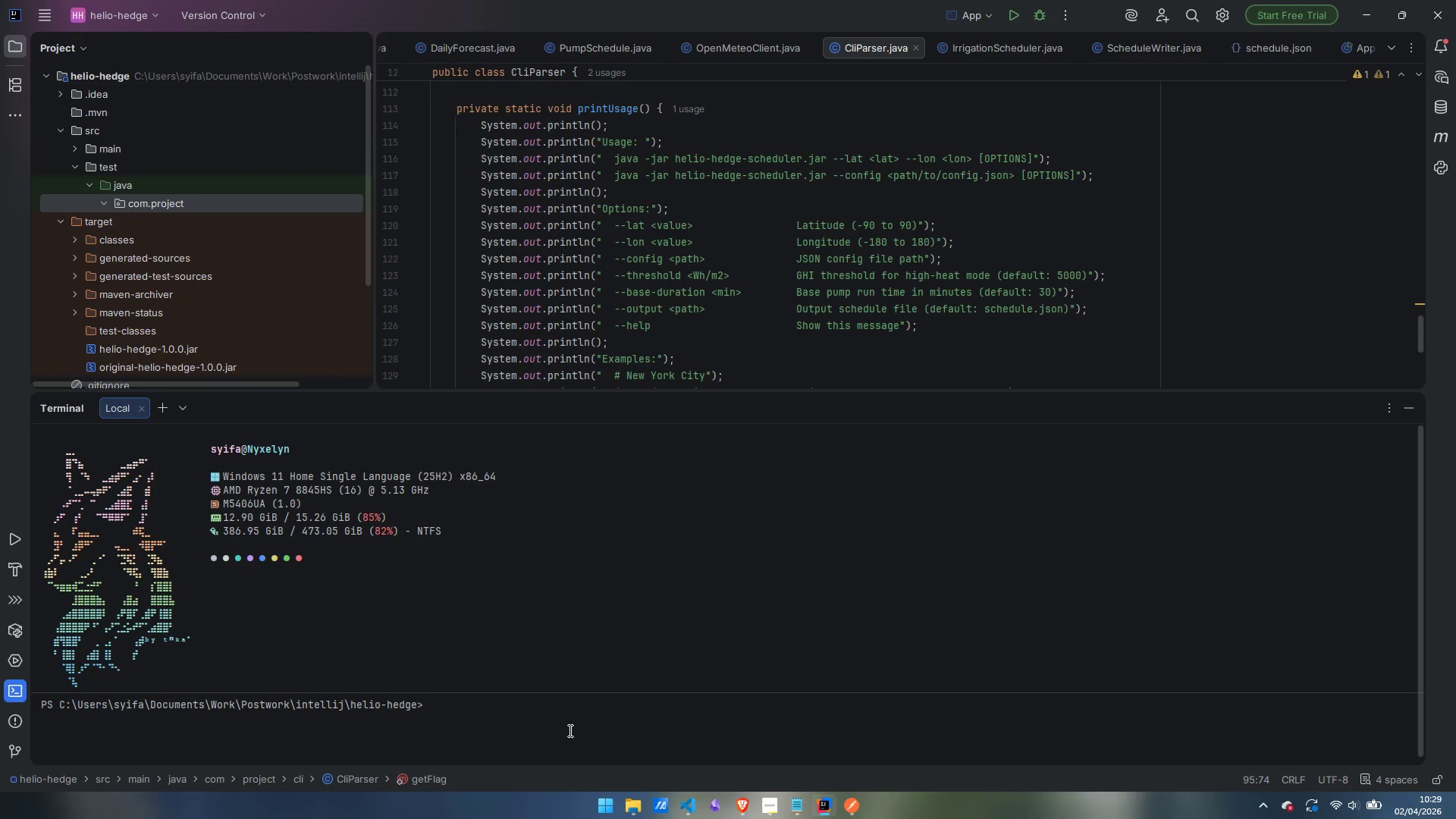 
type(java -jar target/heliohedge)
key(Backspace)
key(Backspace)
key(Backspace)
key(Backspace)
key(Backspace)
type(-hedge-1.0.0.jar )
 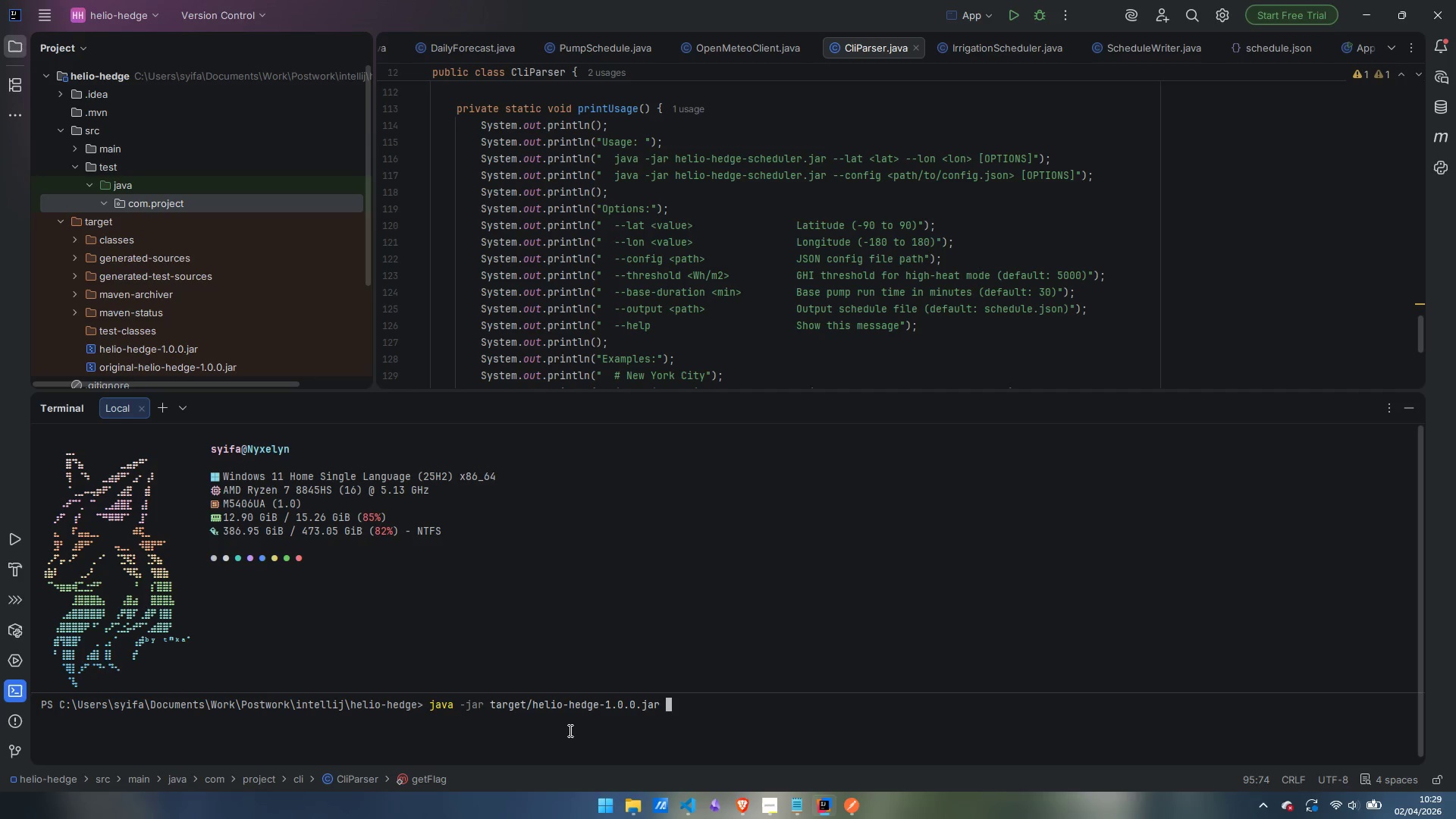 
key(Minus)
 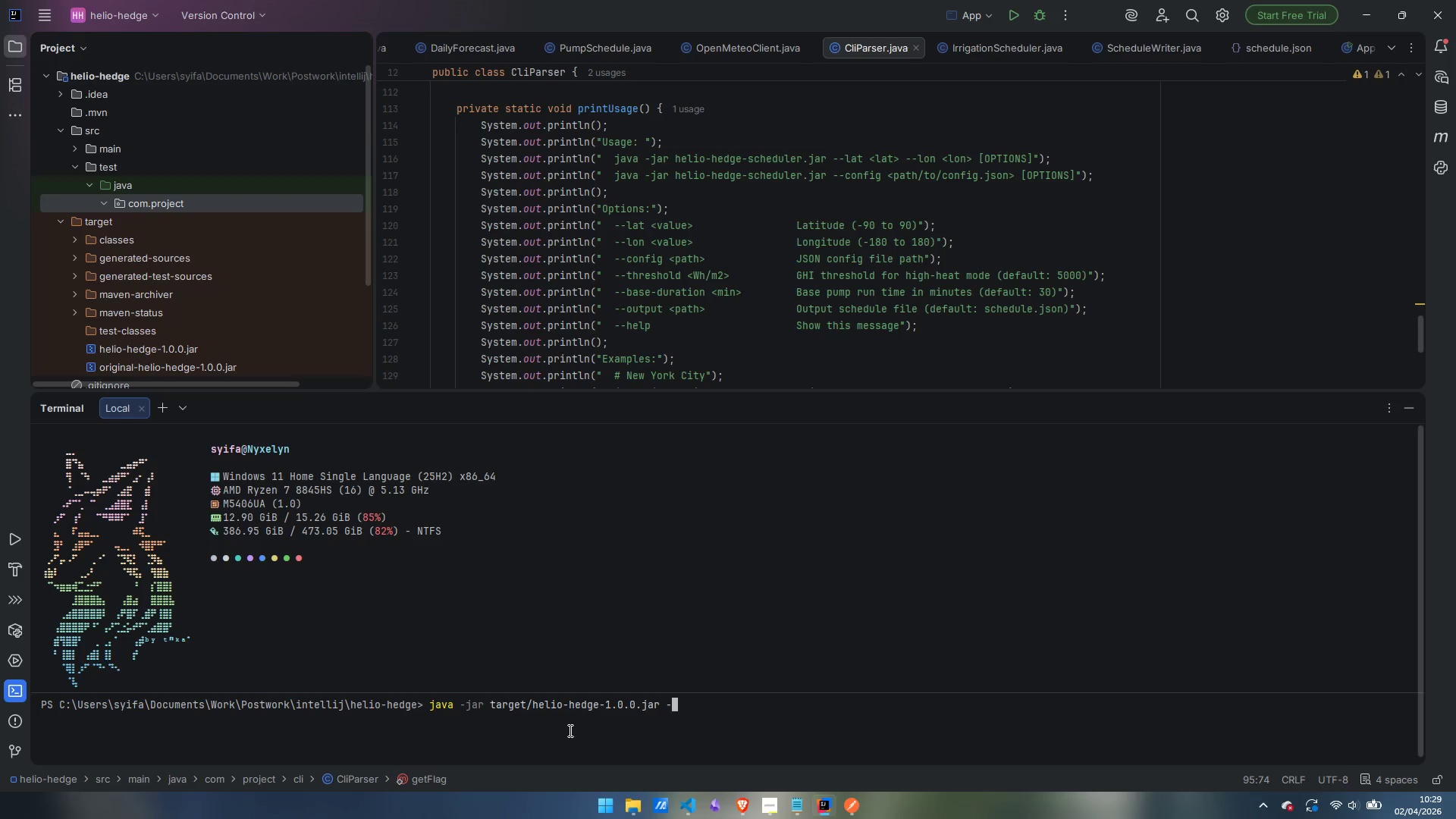 
key(Minus)
 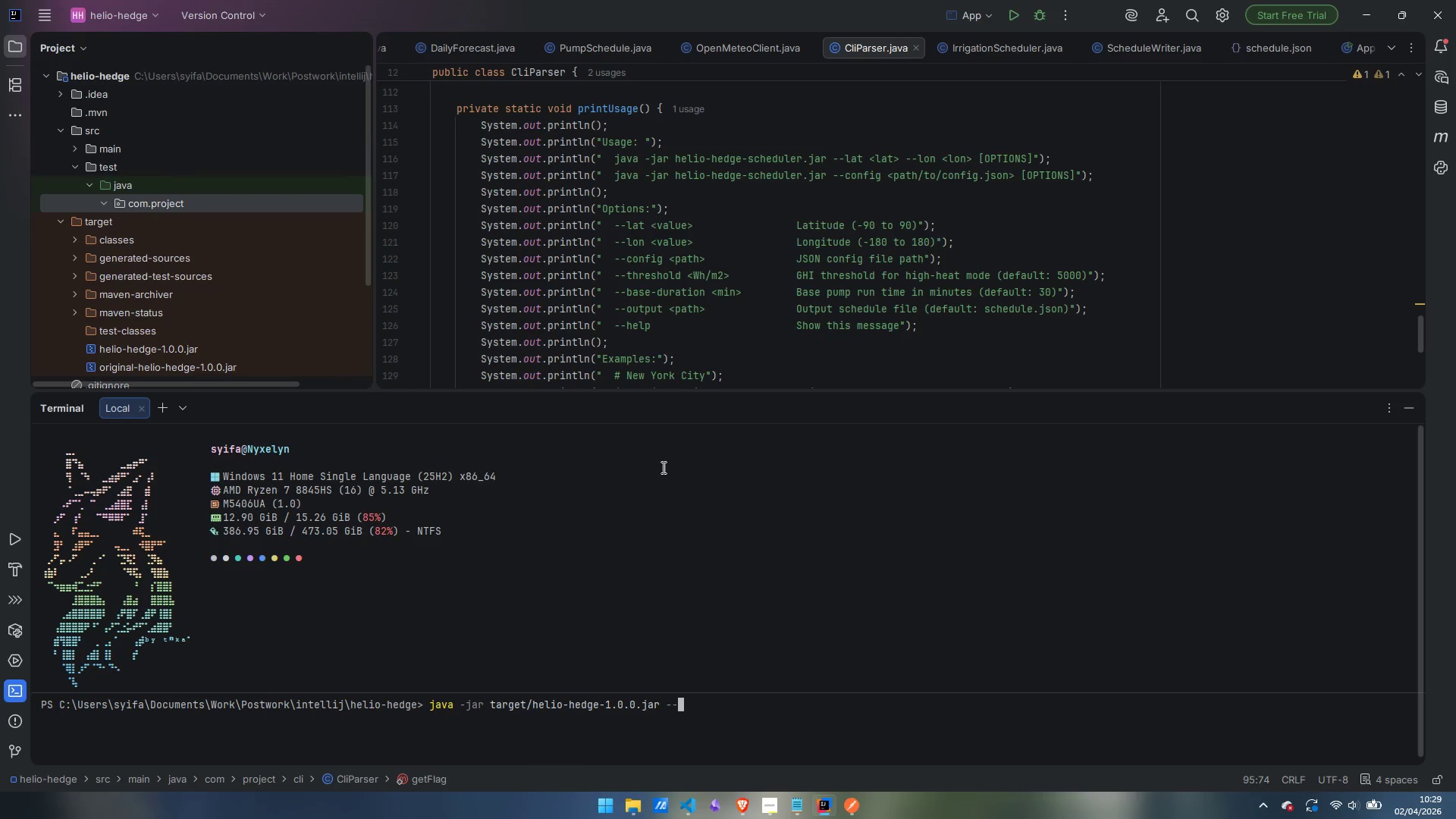 
scroll: coordinate [689, 325], scroll_direction: down, amount: 3.0
 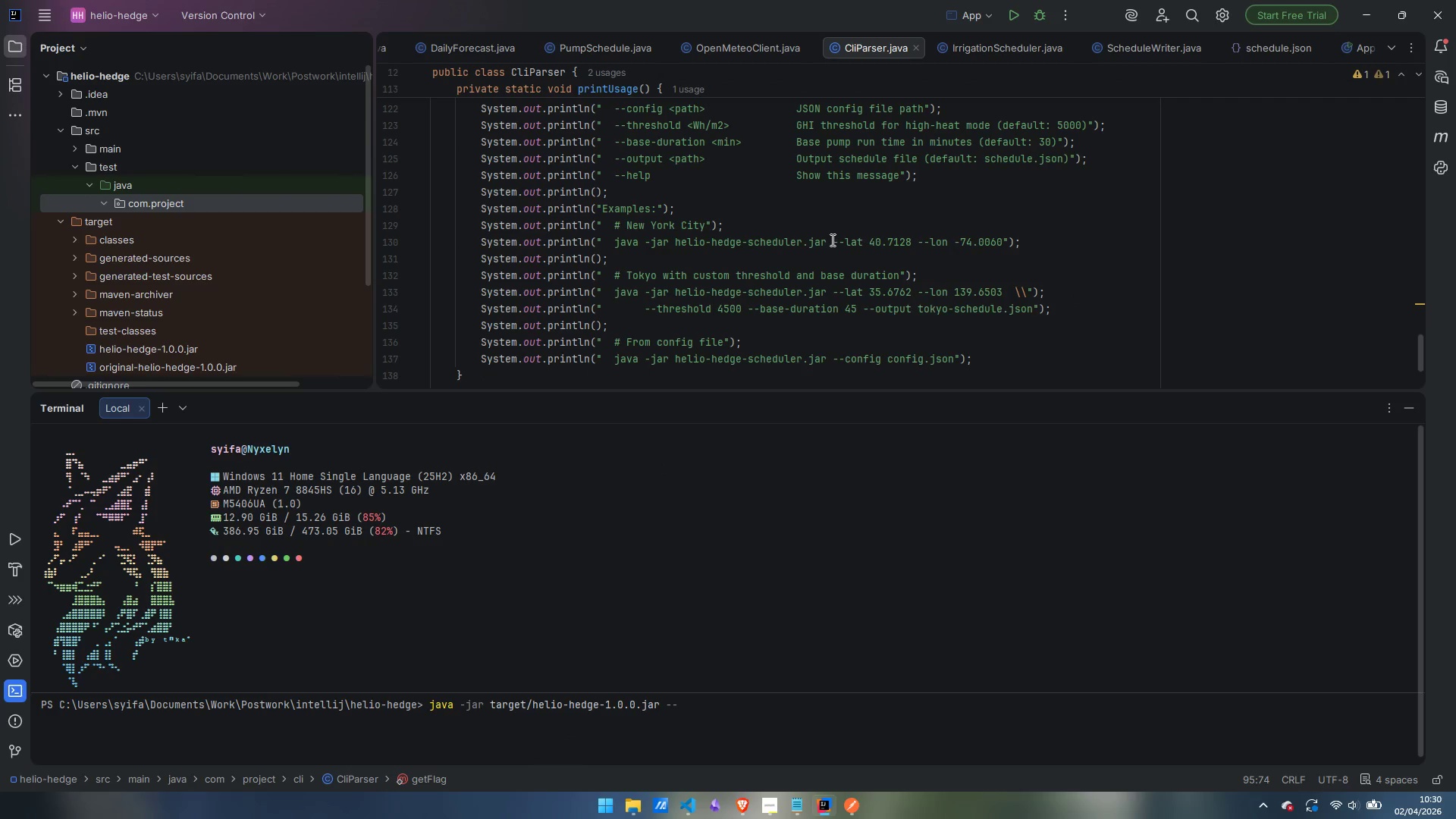 
left_click_drag(start_coordinate=[832, 240], to_coordinate=[1001, 242])
 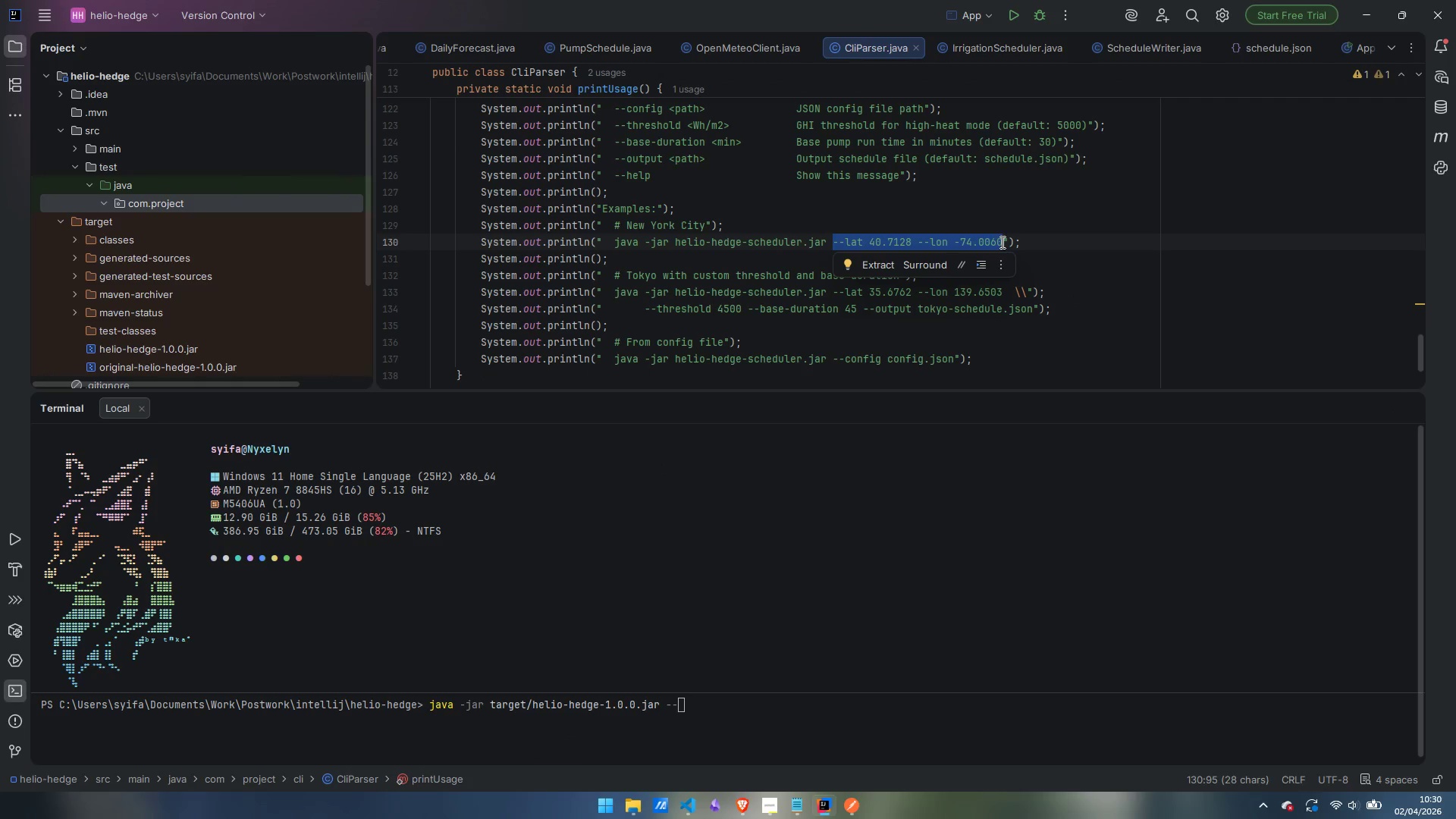 
key(Control+C)
 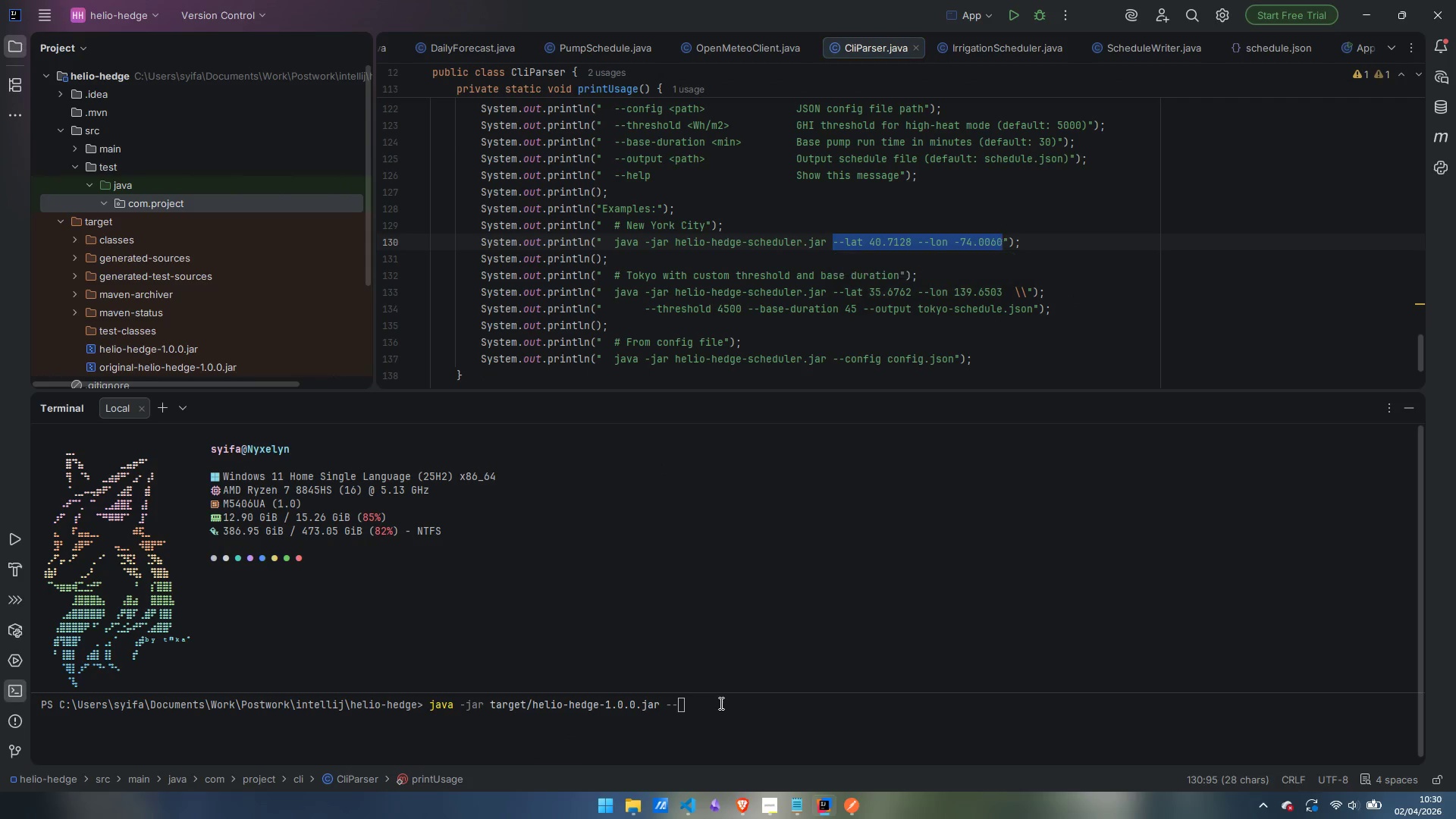 
left_click([720, 703])
 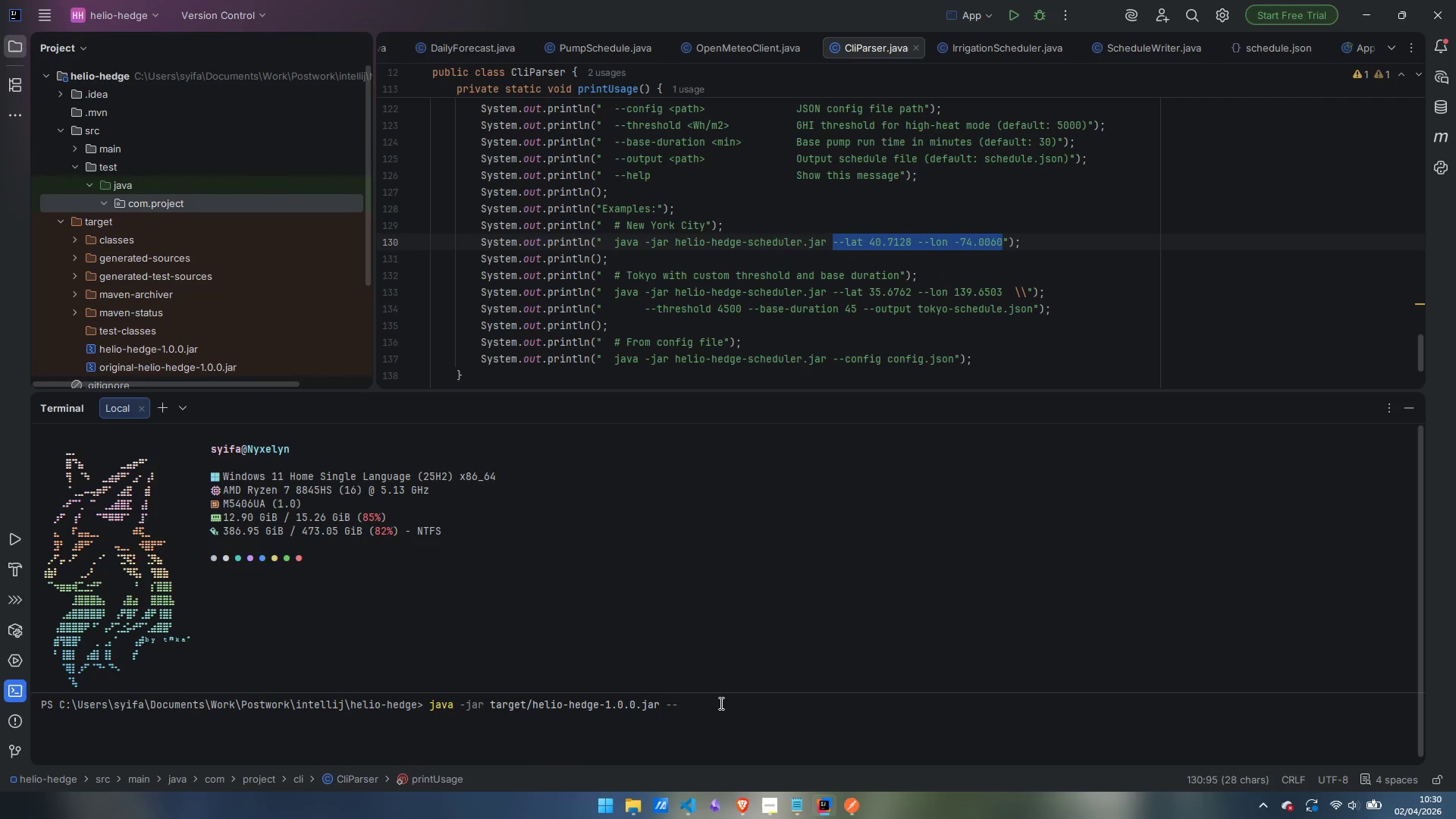 
key(Backspace)
 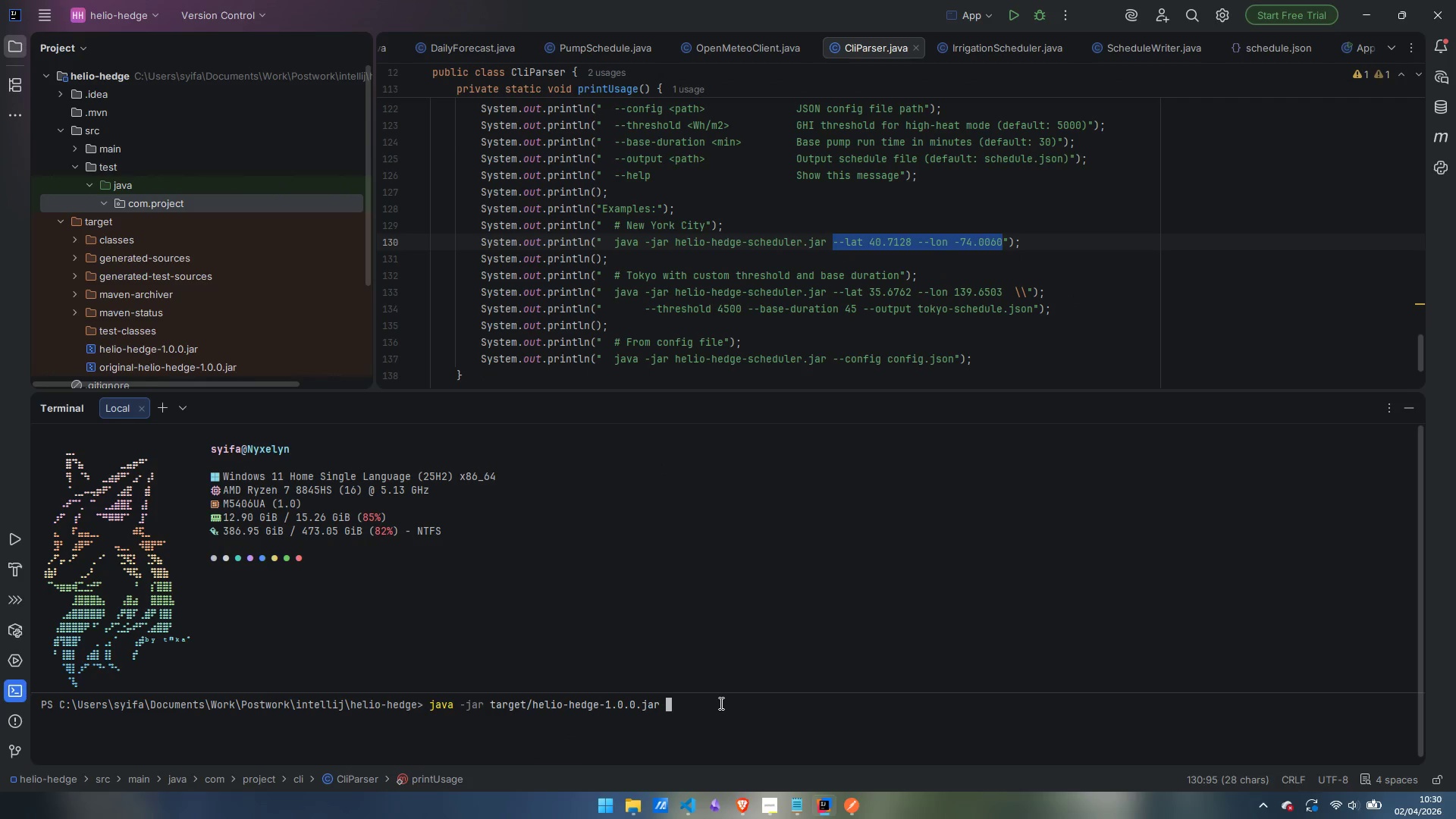 
key(Backspace)
 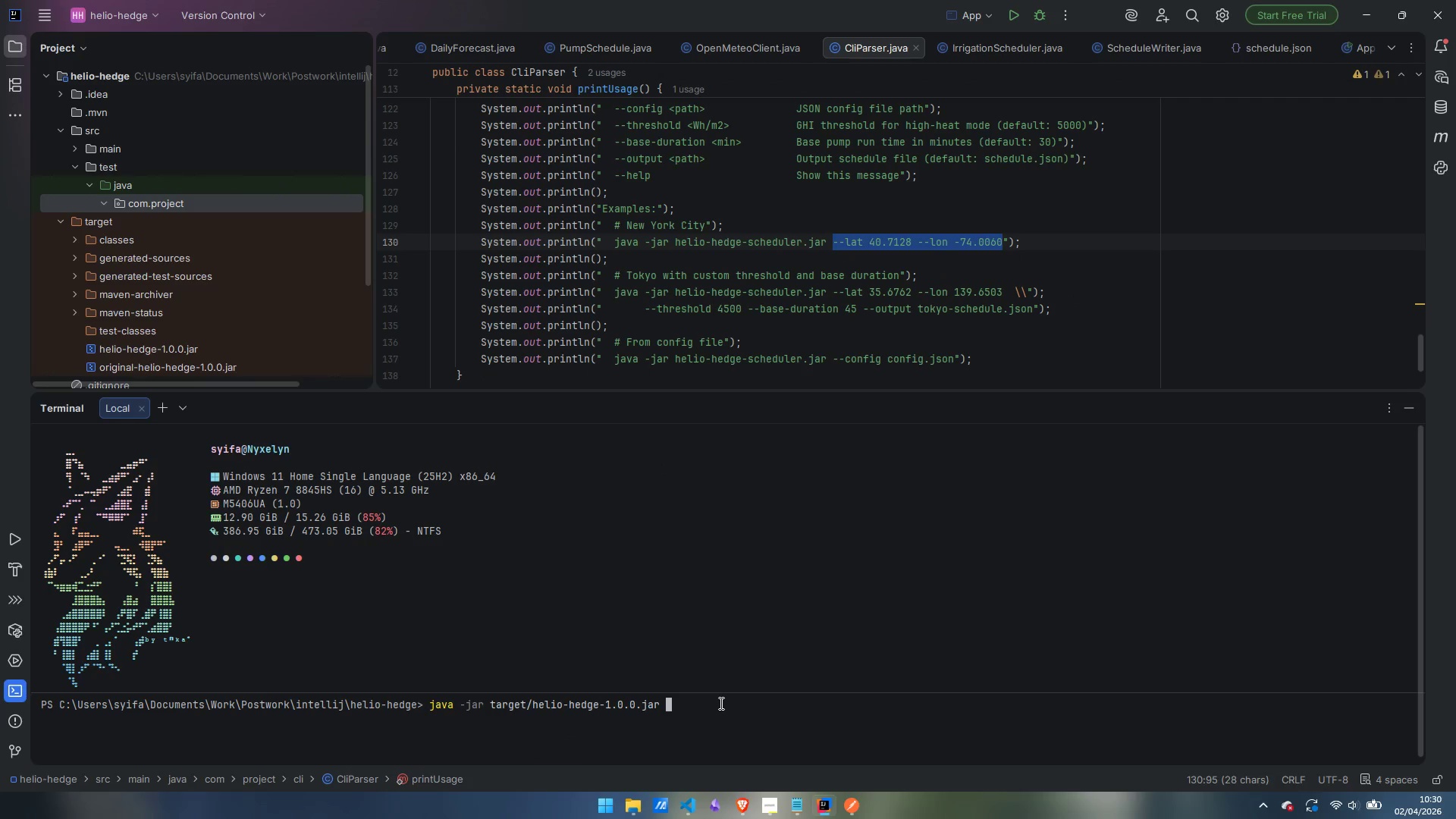 
key(Control+ControlLeft)
 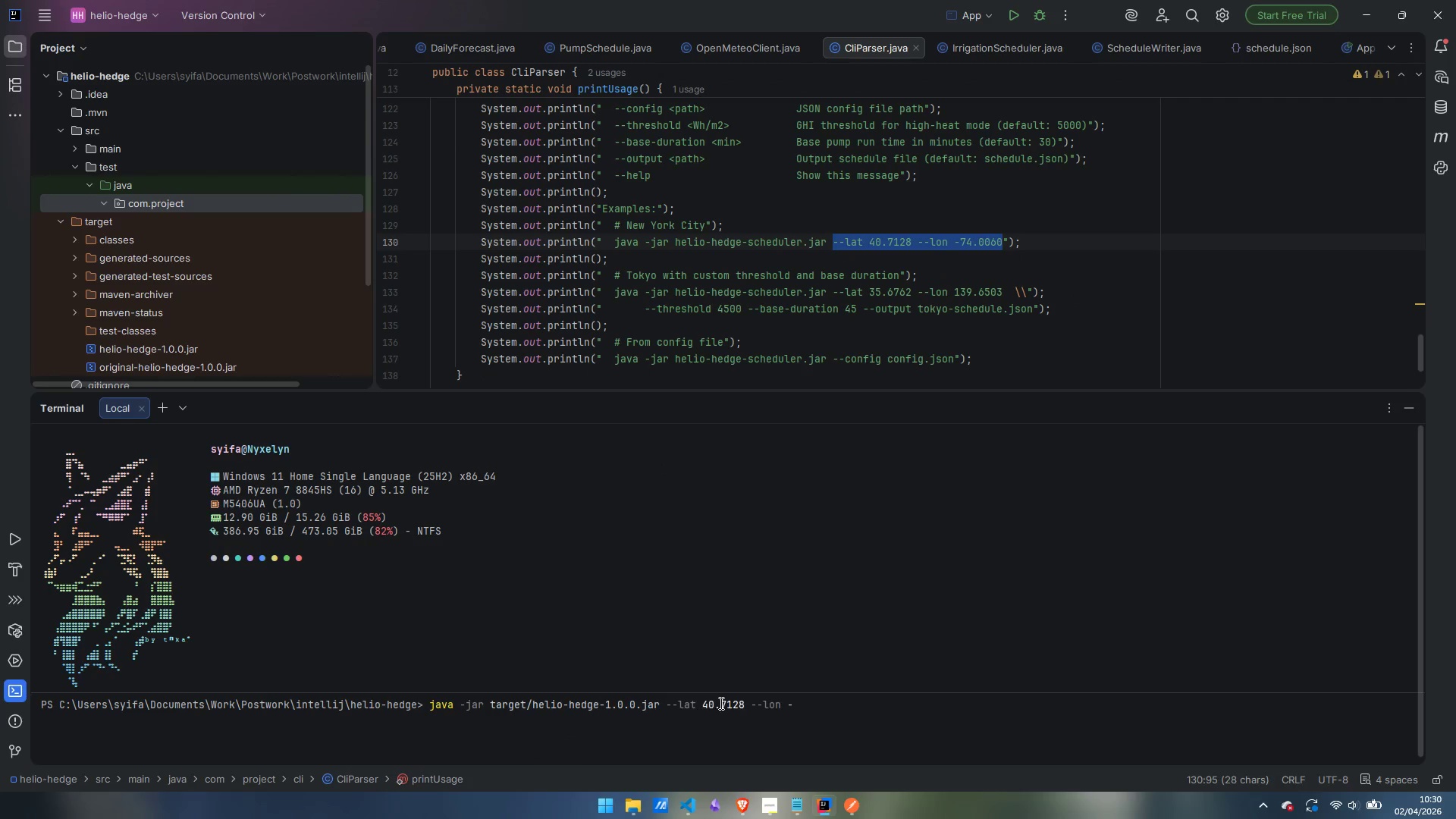 
key(Control+V)
 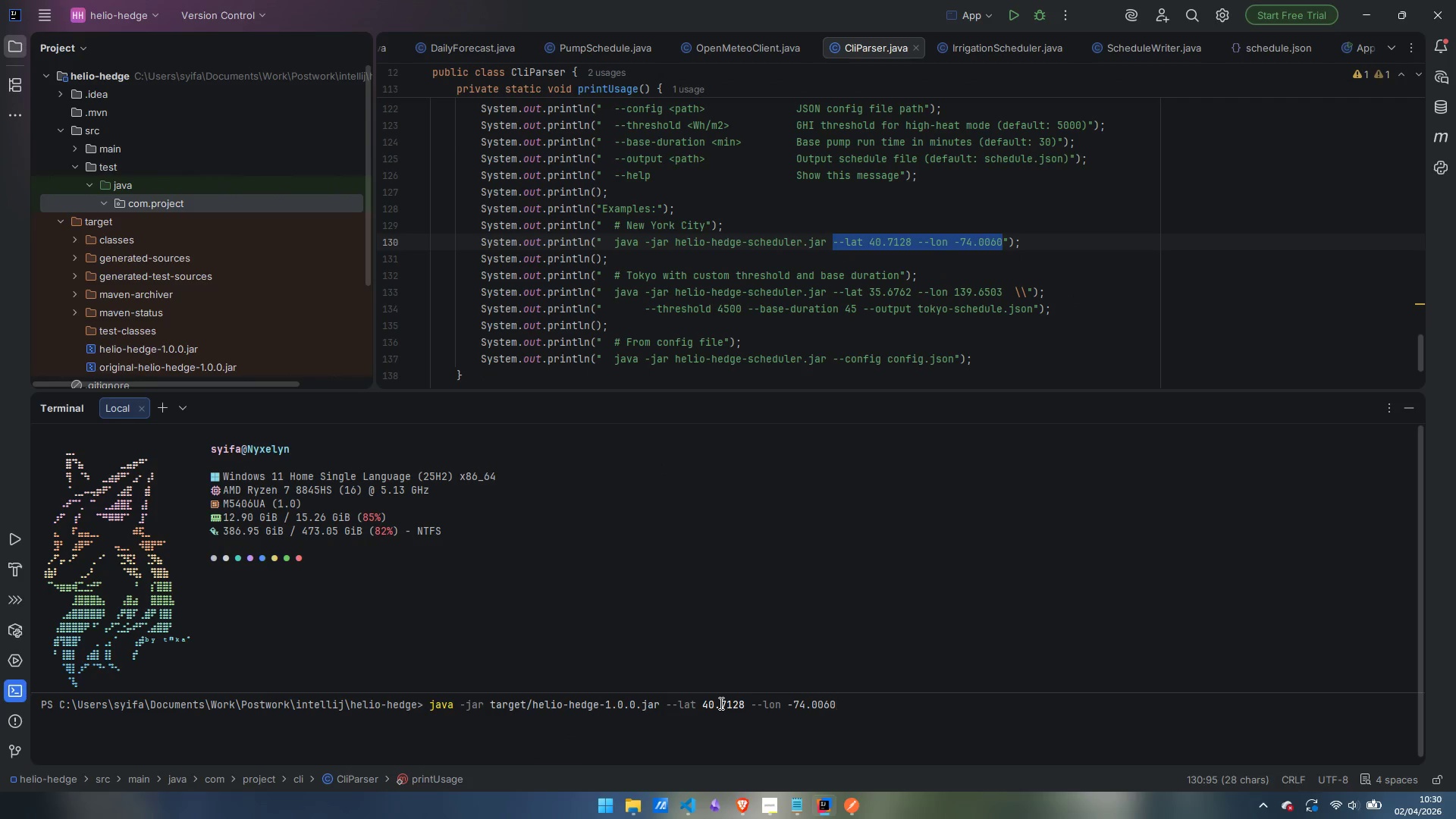 
key(Enter)
 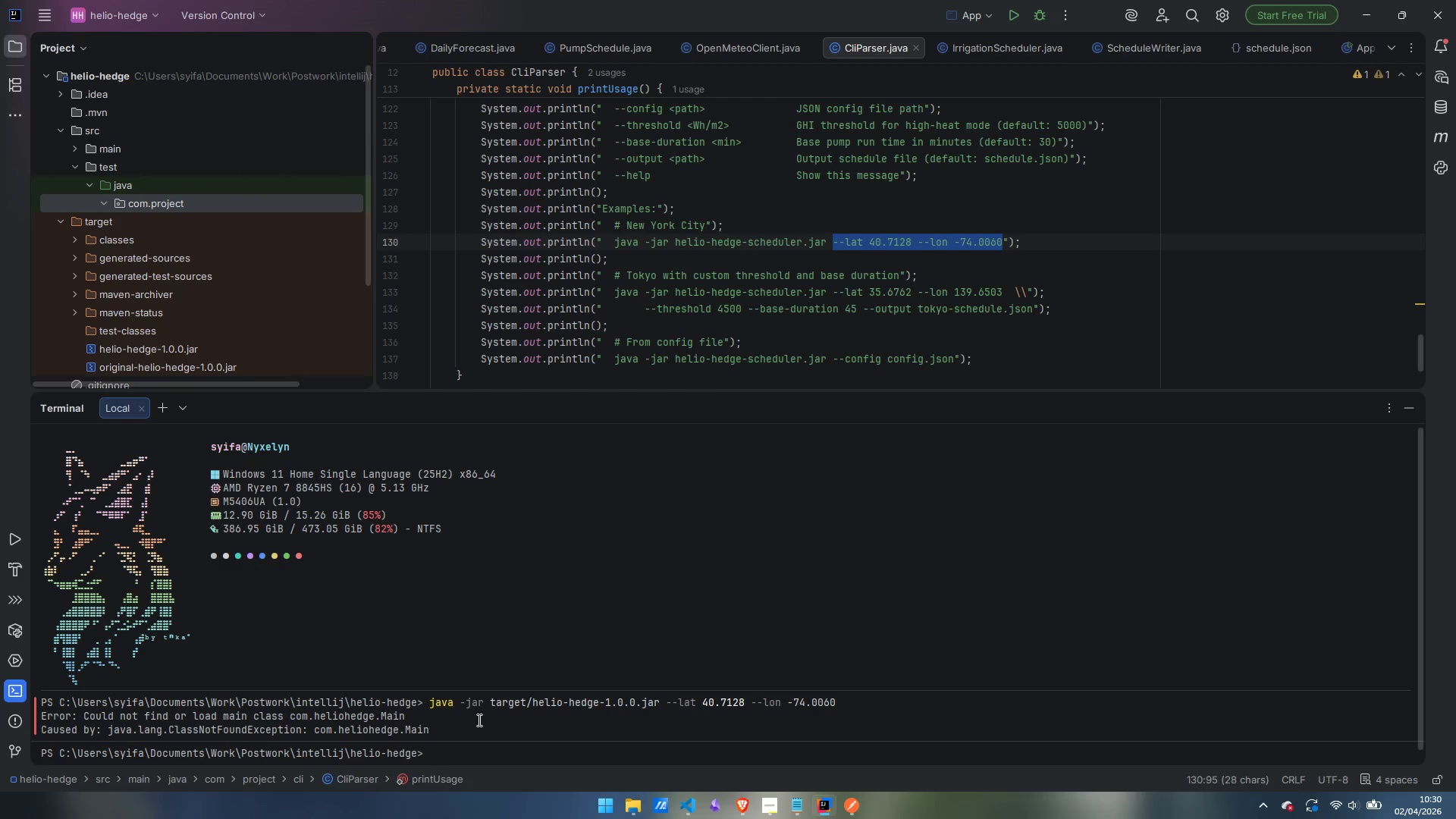 
wait(6.39)
 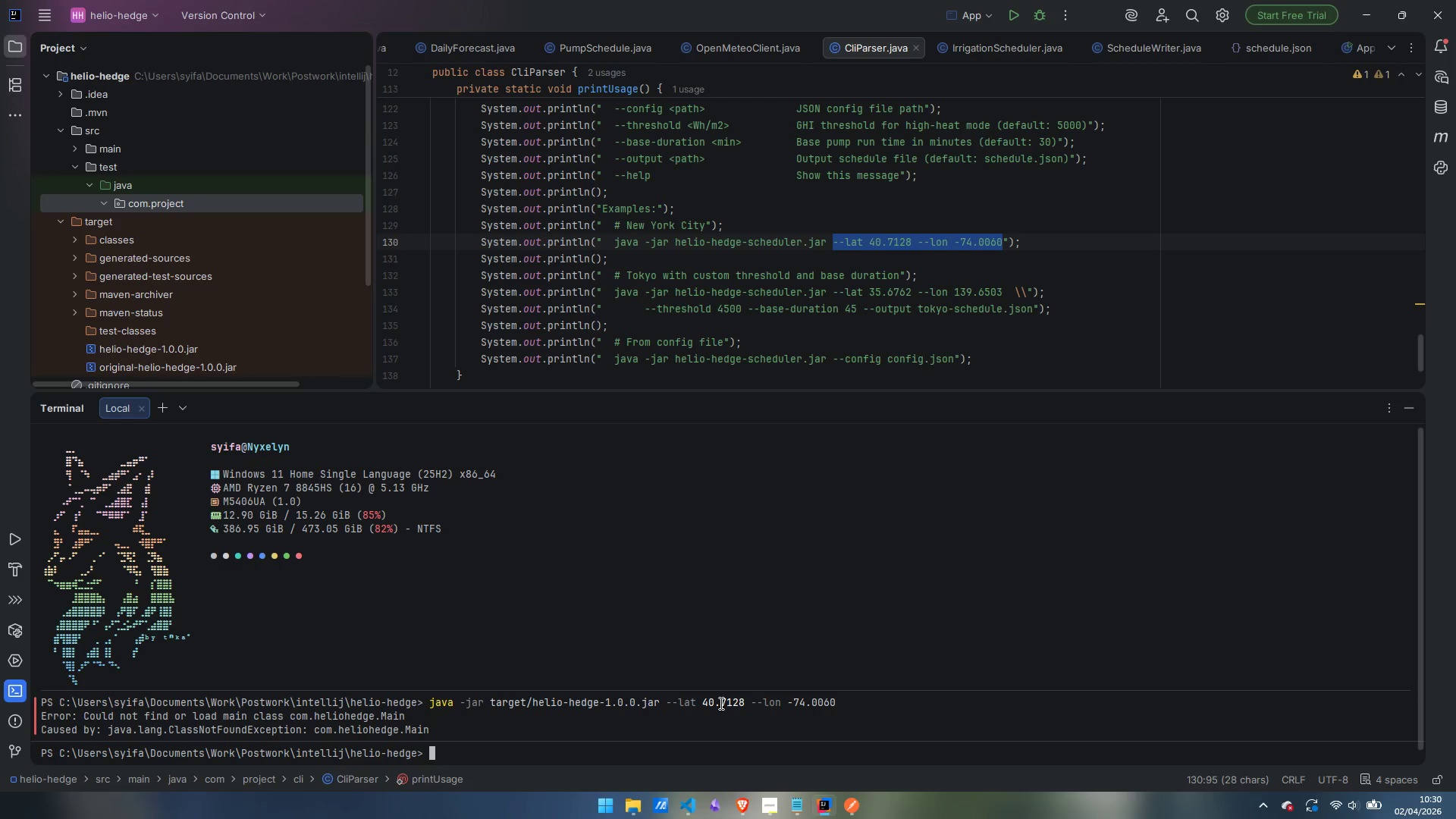 
scroll: coordinate [195, 310], scroll_direction: down, amount: 1.0
 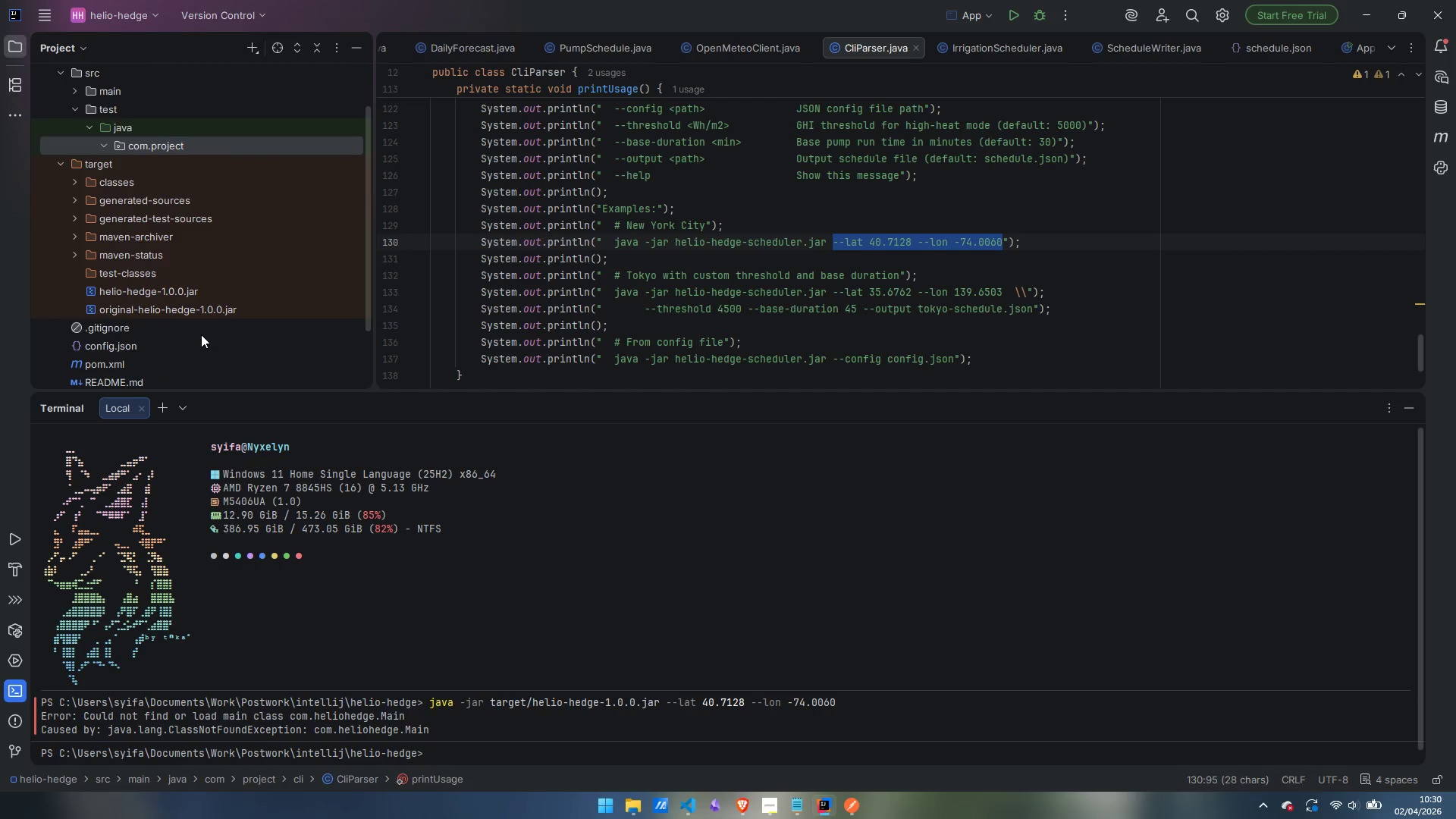 
scroll: coordinate [201, 334], scroll_direction: up, amount: 1.0
 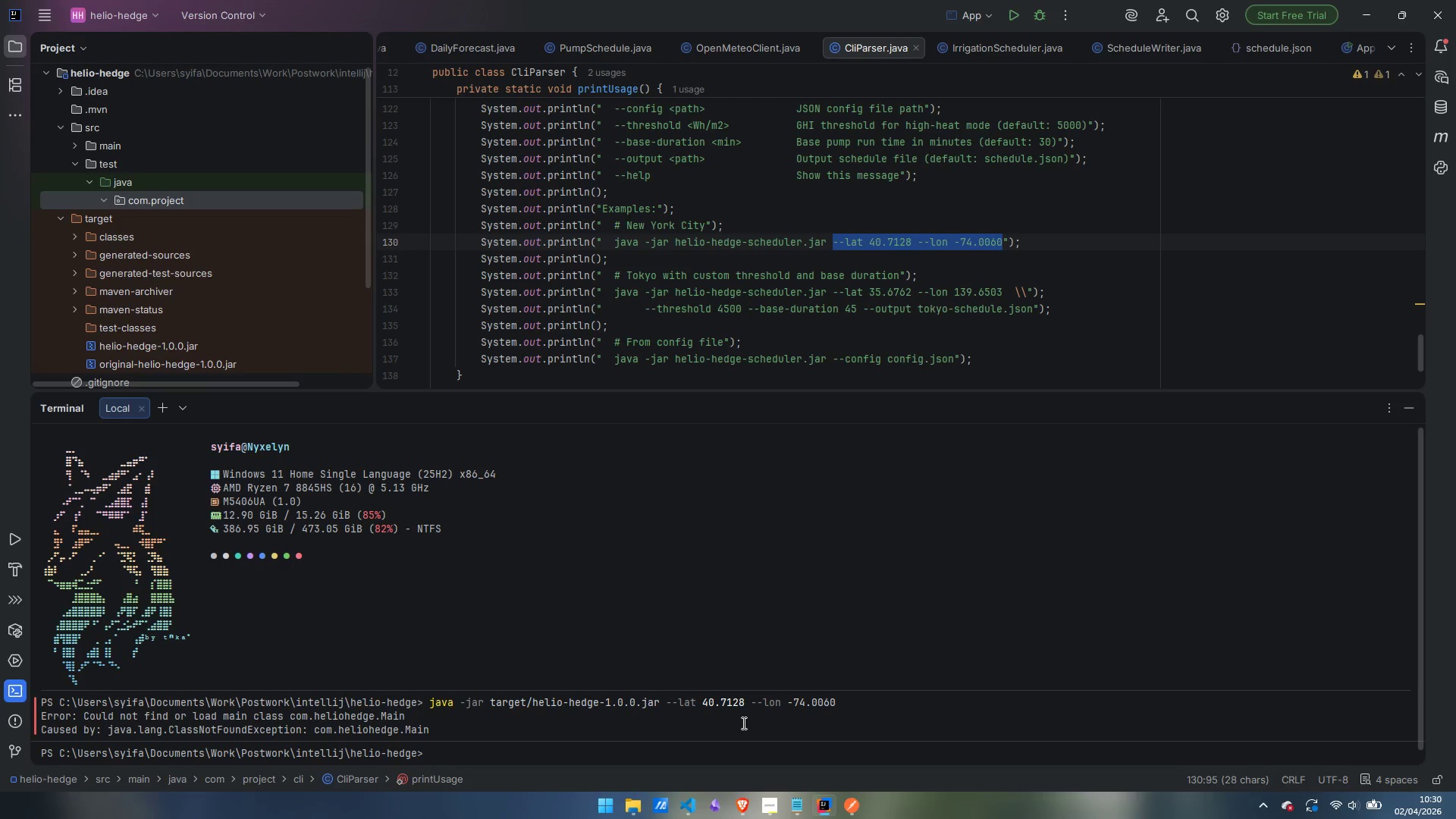 
key(ArrowUp)
 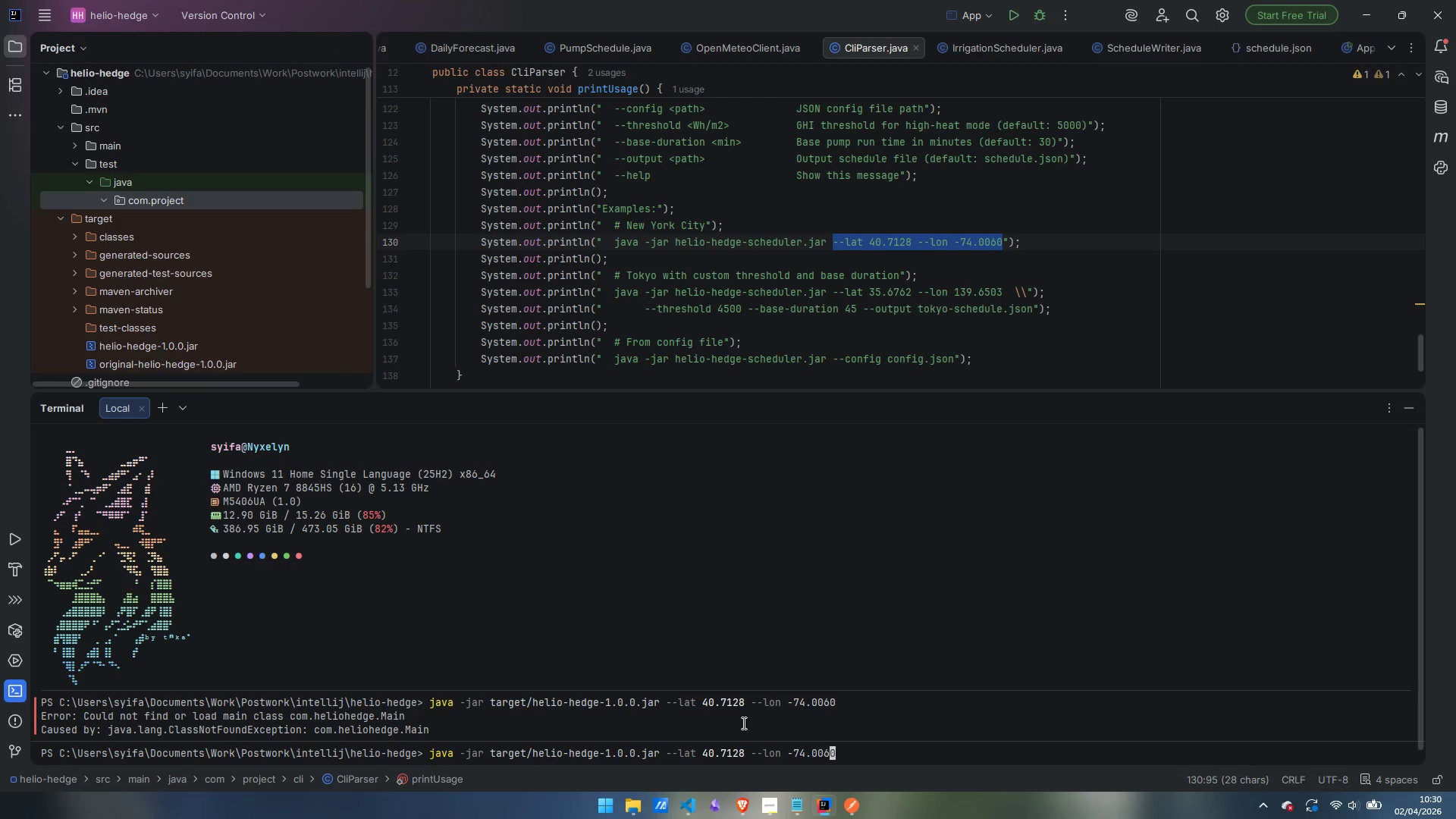 
hold_key(key=ArrowLeft, duration=1.03)
 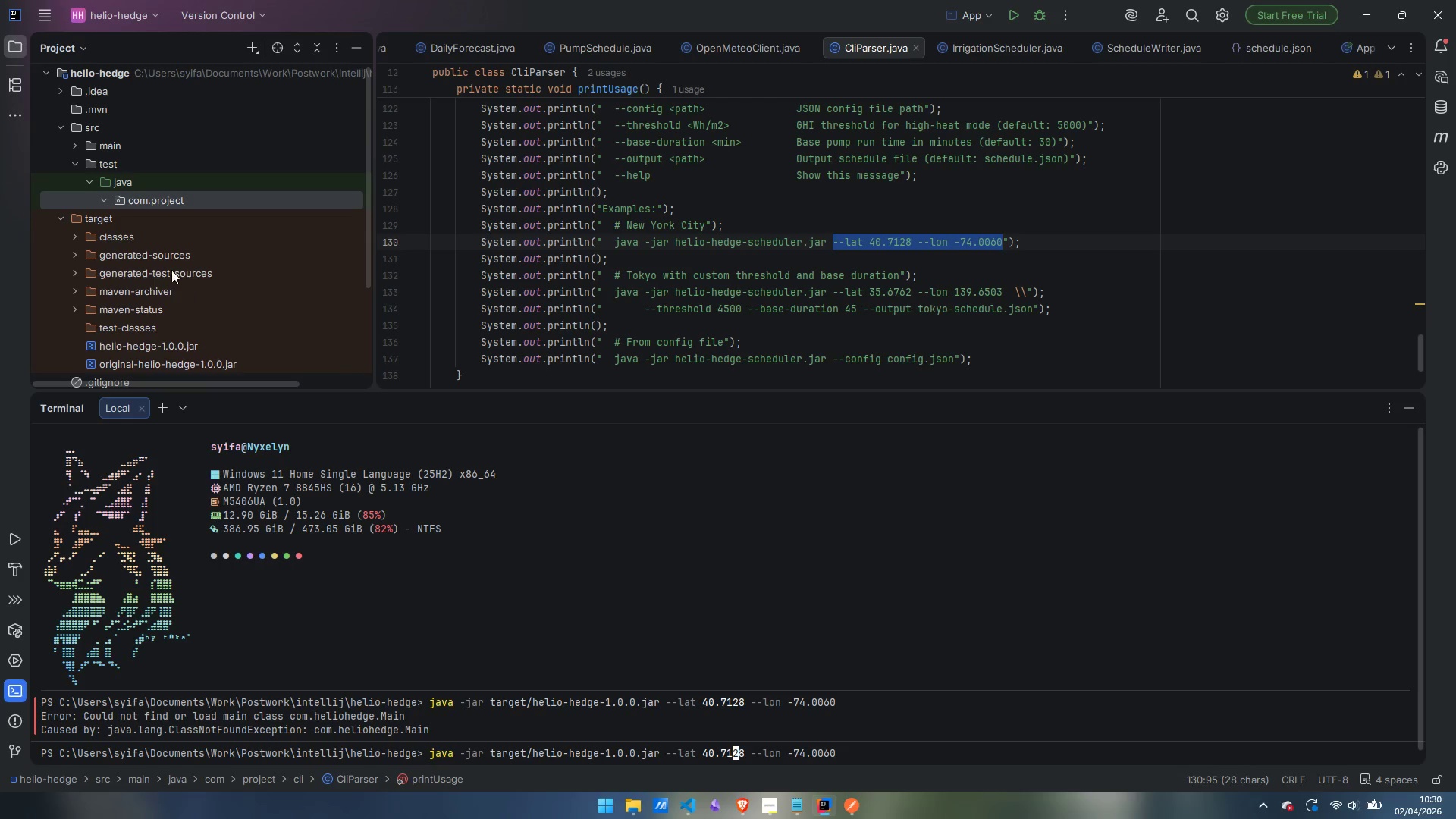 
scroll: coordinate [171, 269], scroll_direction: down, amount: 2.0
 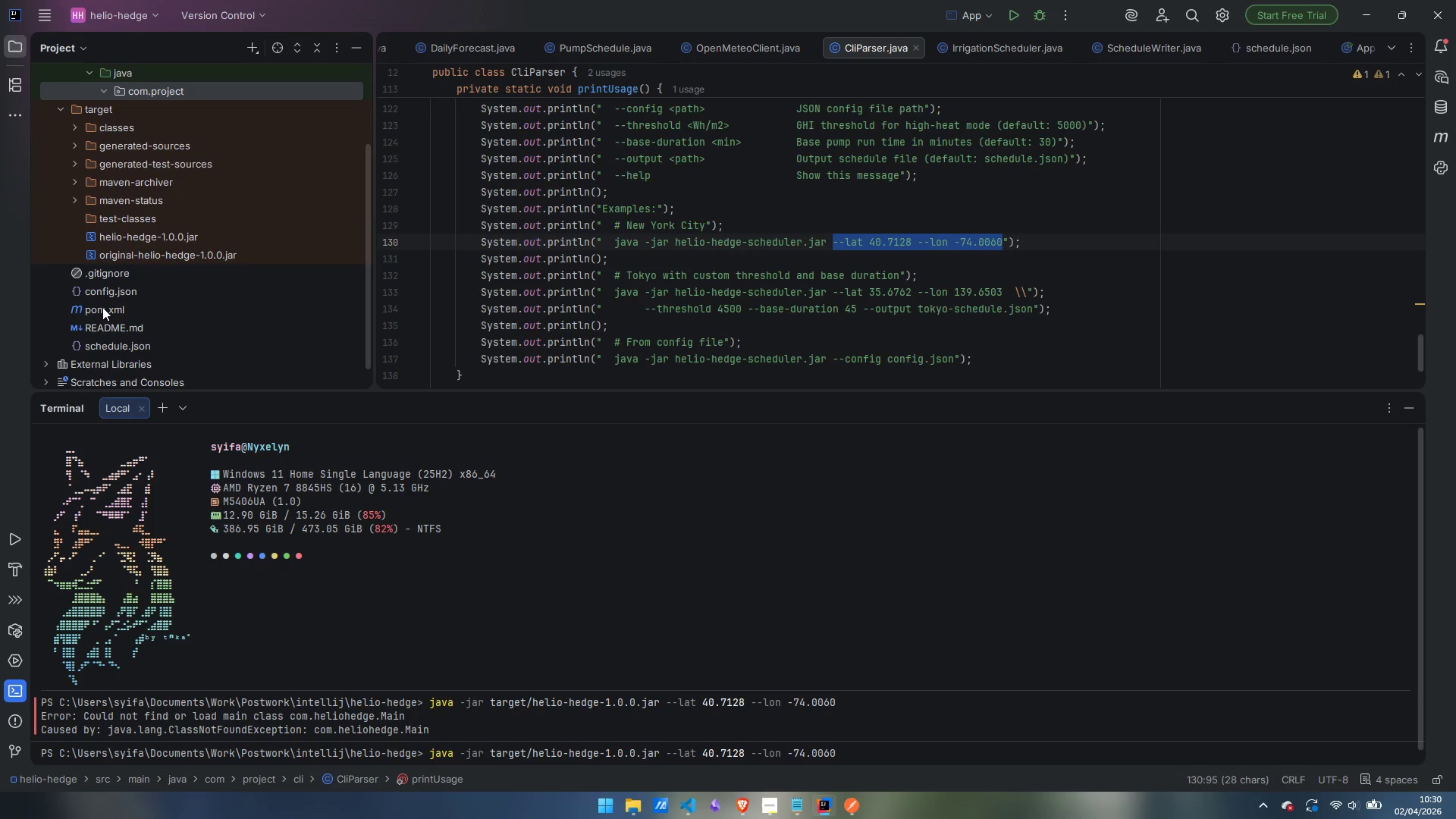 
double_click([102, 307])
 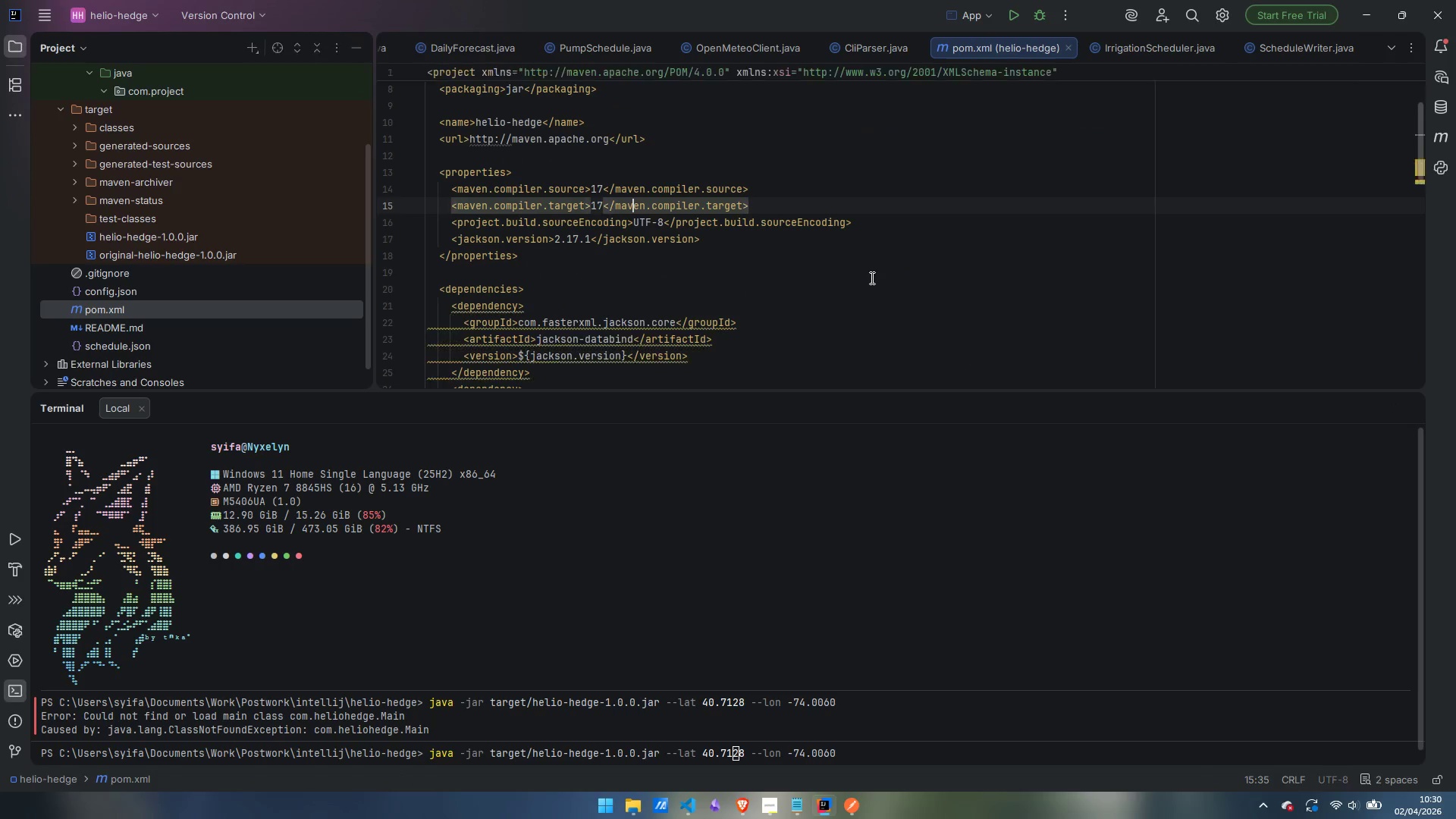 
scroll: coordinate [871, 278], scroll_direction: down, amount: 10.0
 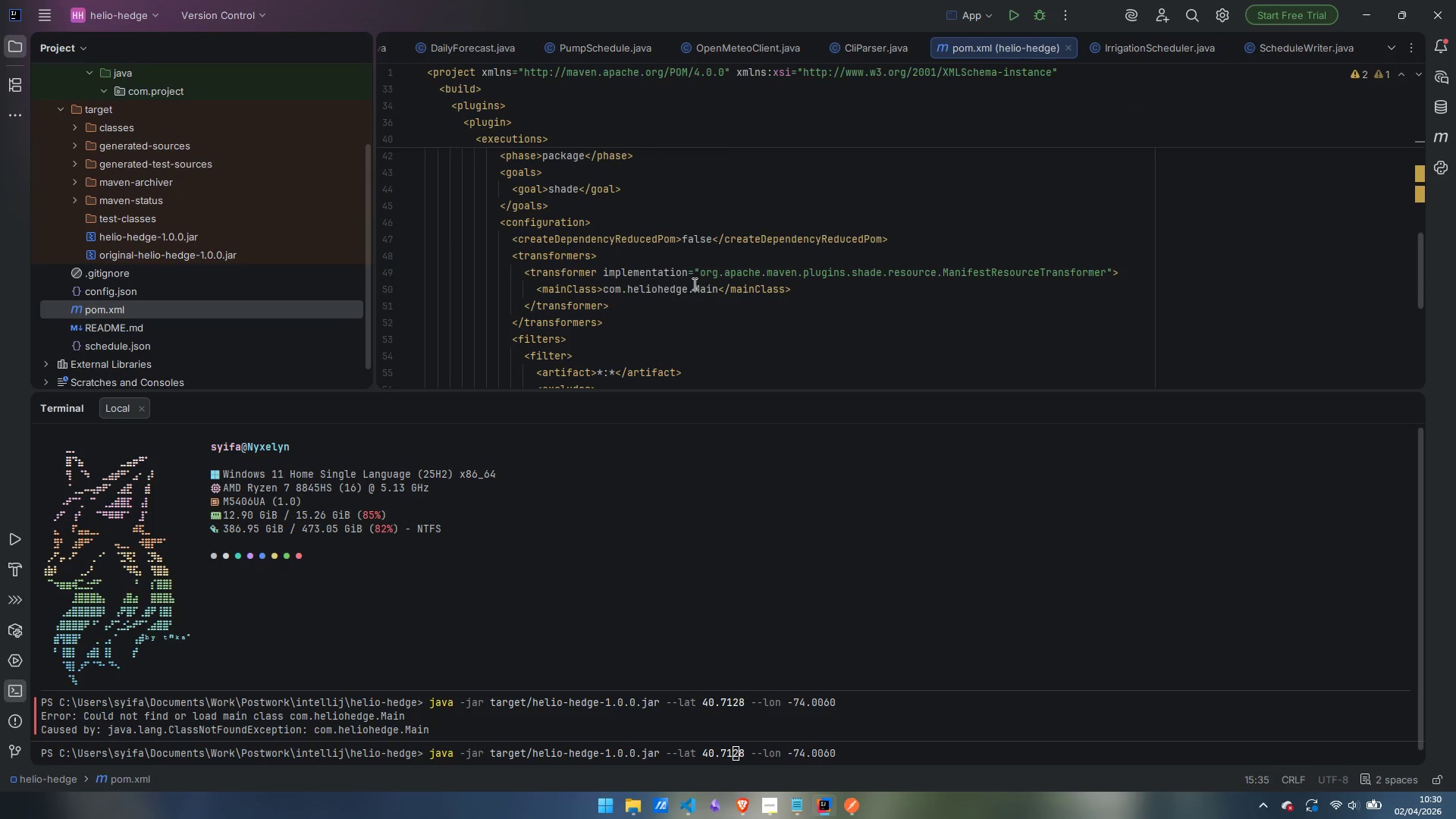 
double_click([708, 285])
 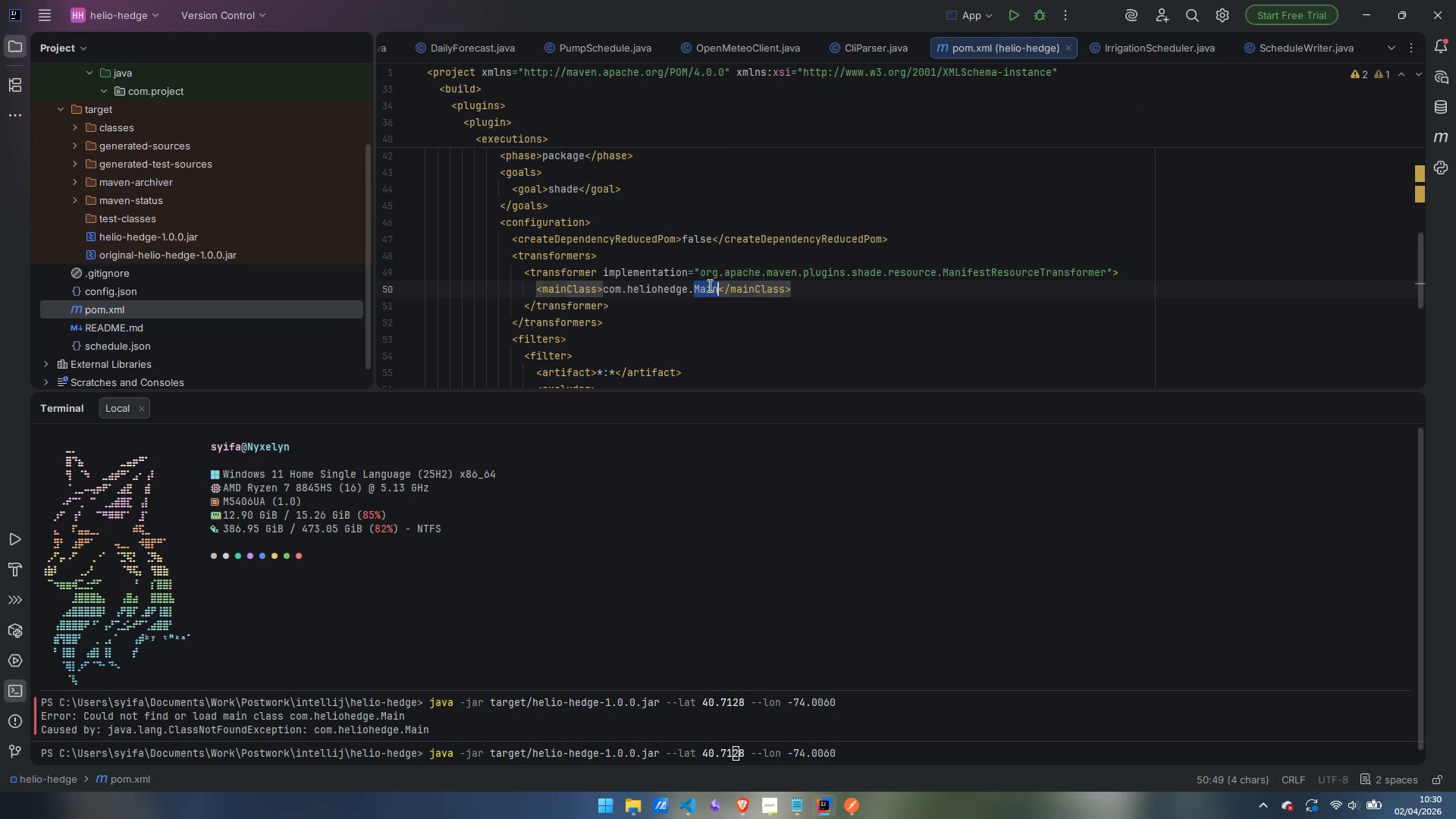 
type(App)
 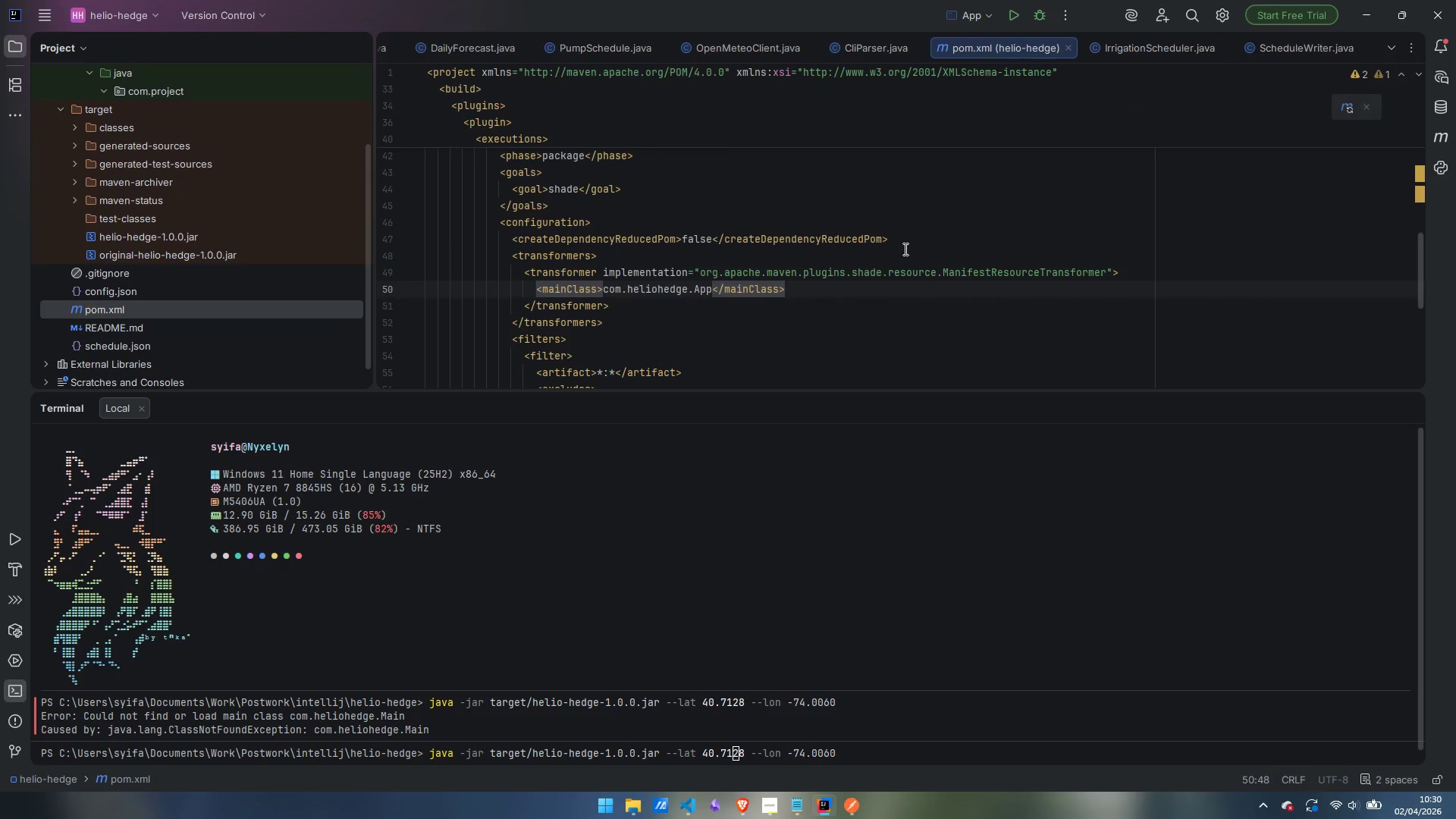 
scroll: coordinate [933, 249], scroll_direction: down, amount: 3.0
 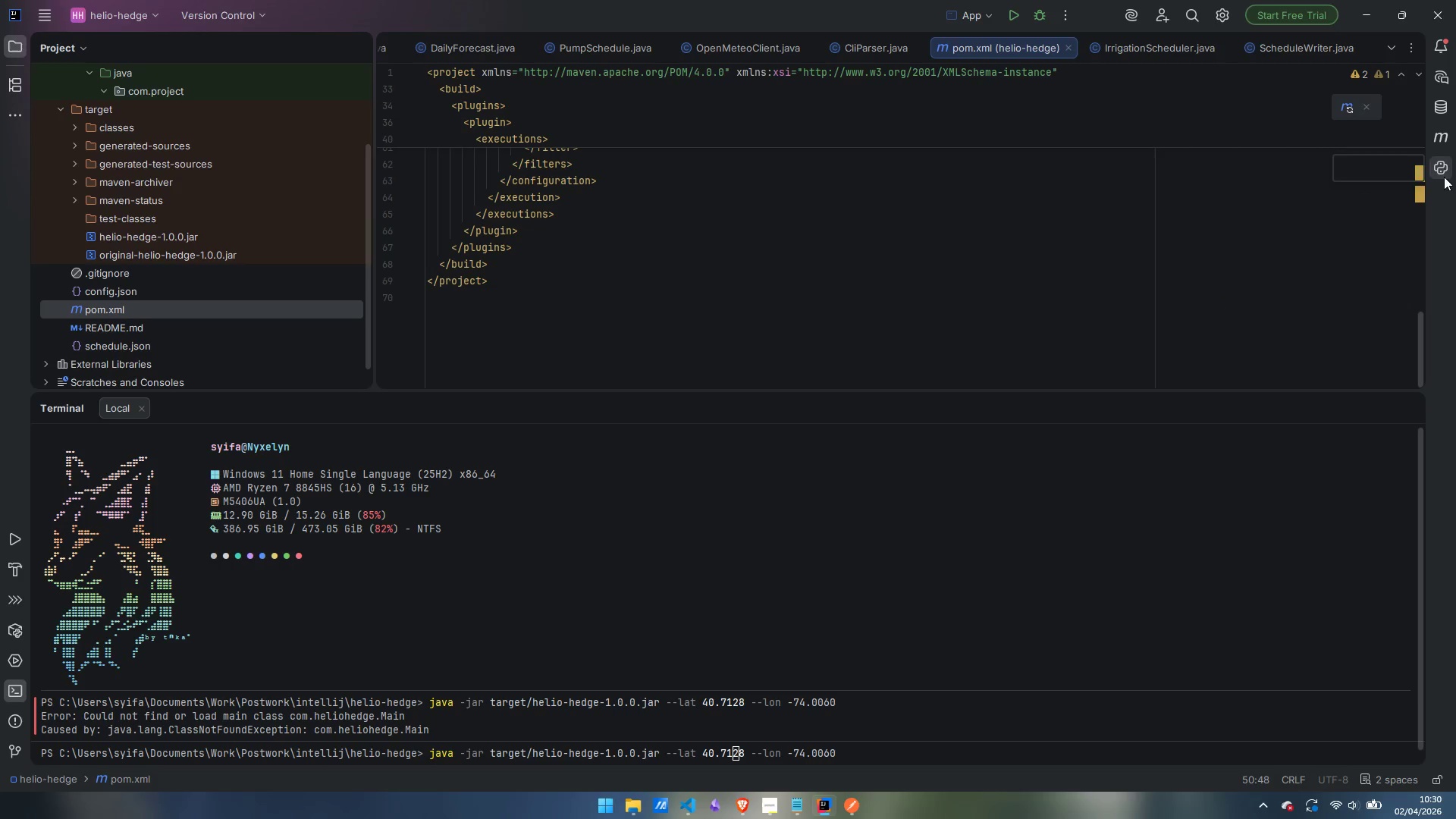 
left_click([1442, 140])
 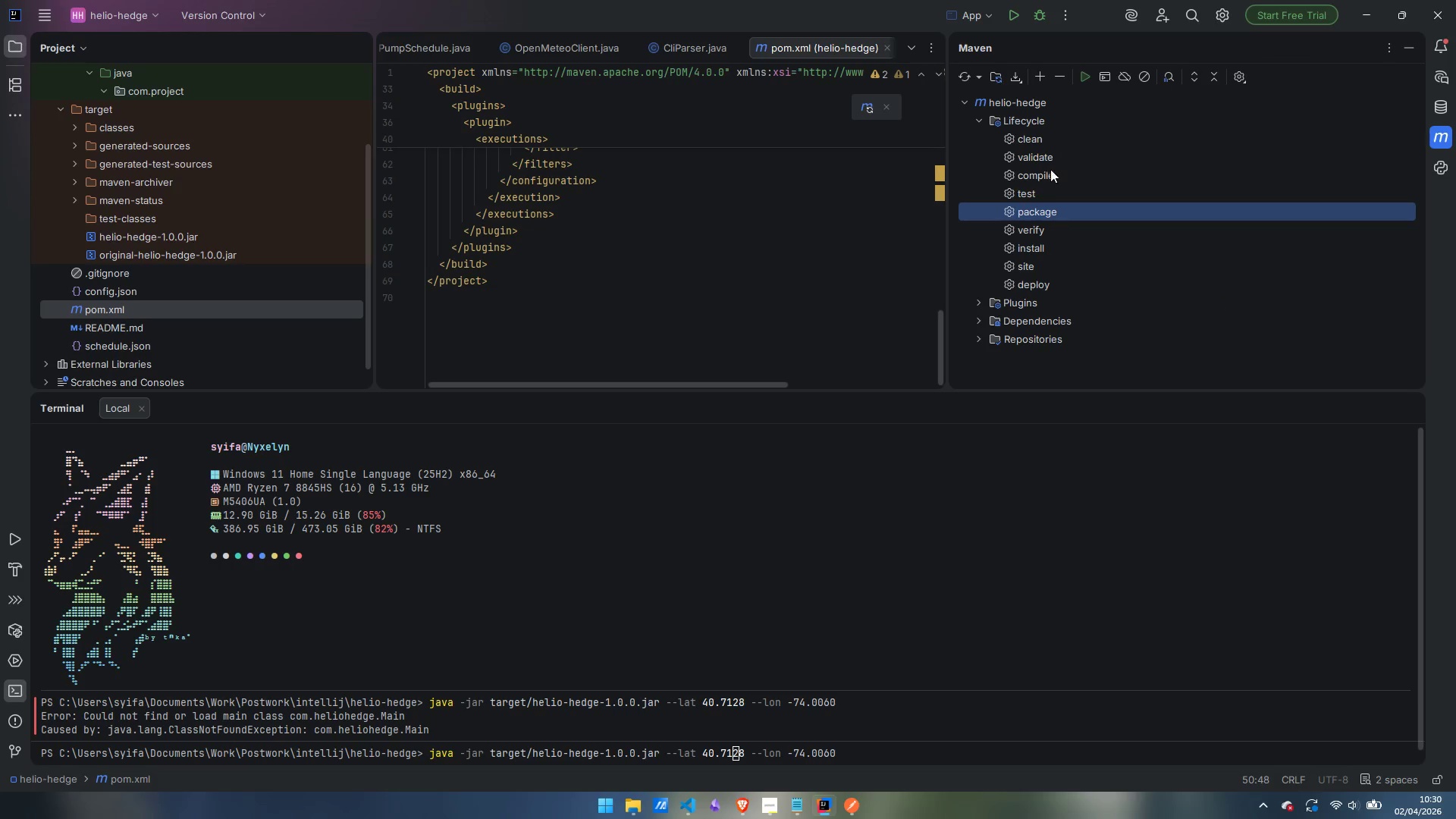 
double_click([1033, 210])
 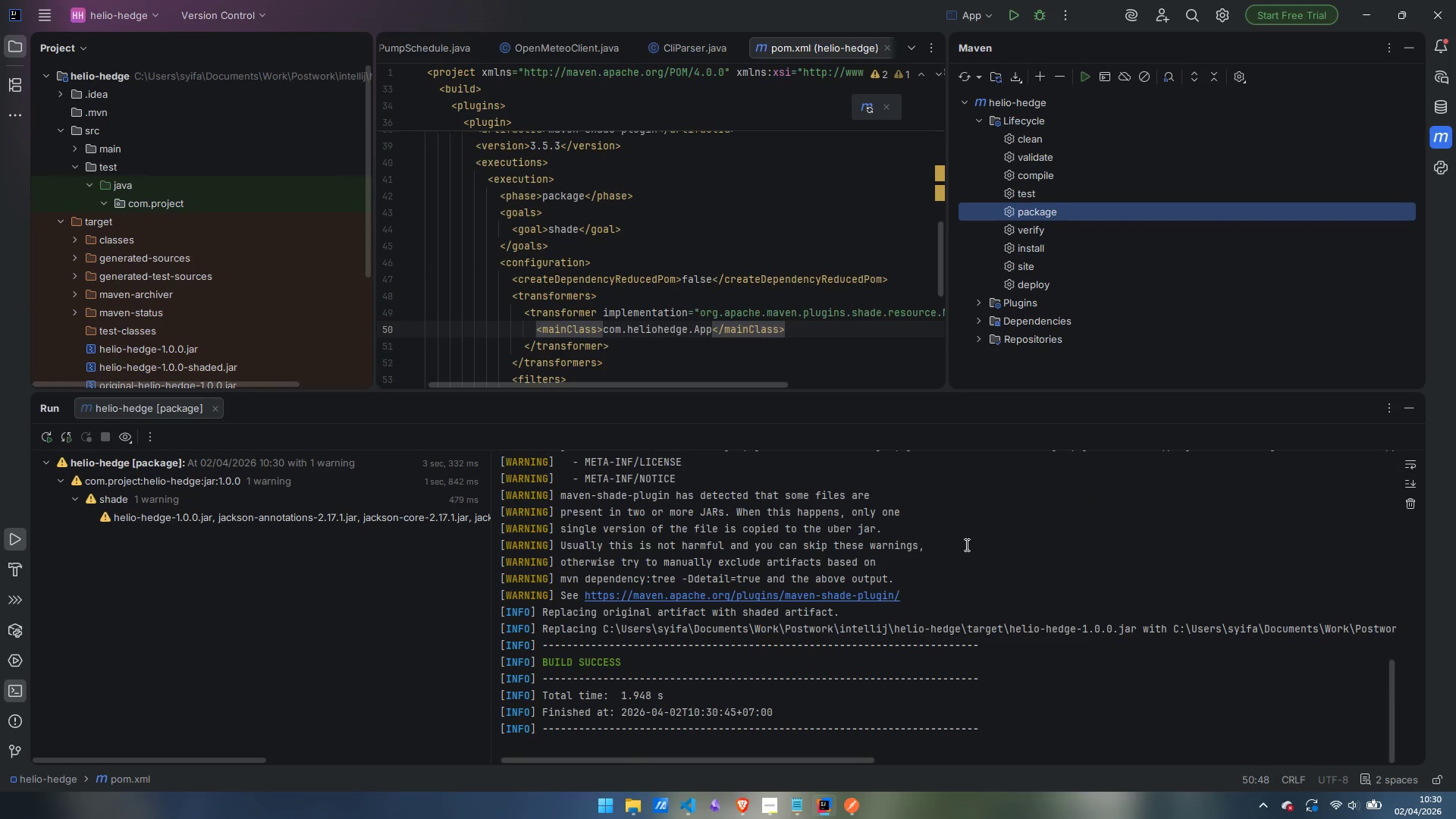 
wait(7.11)
 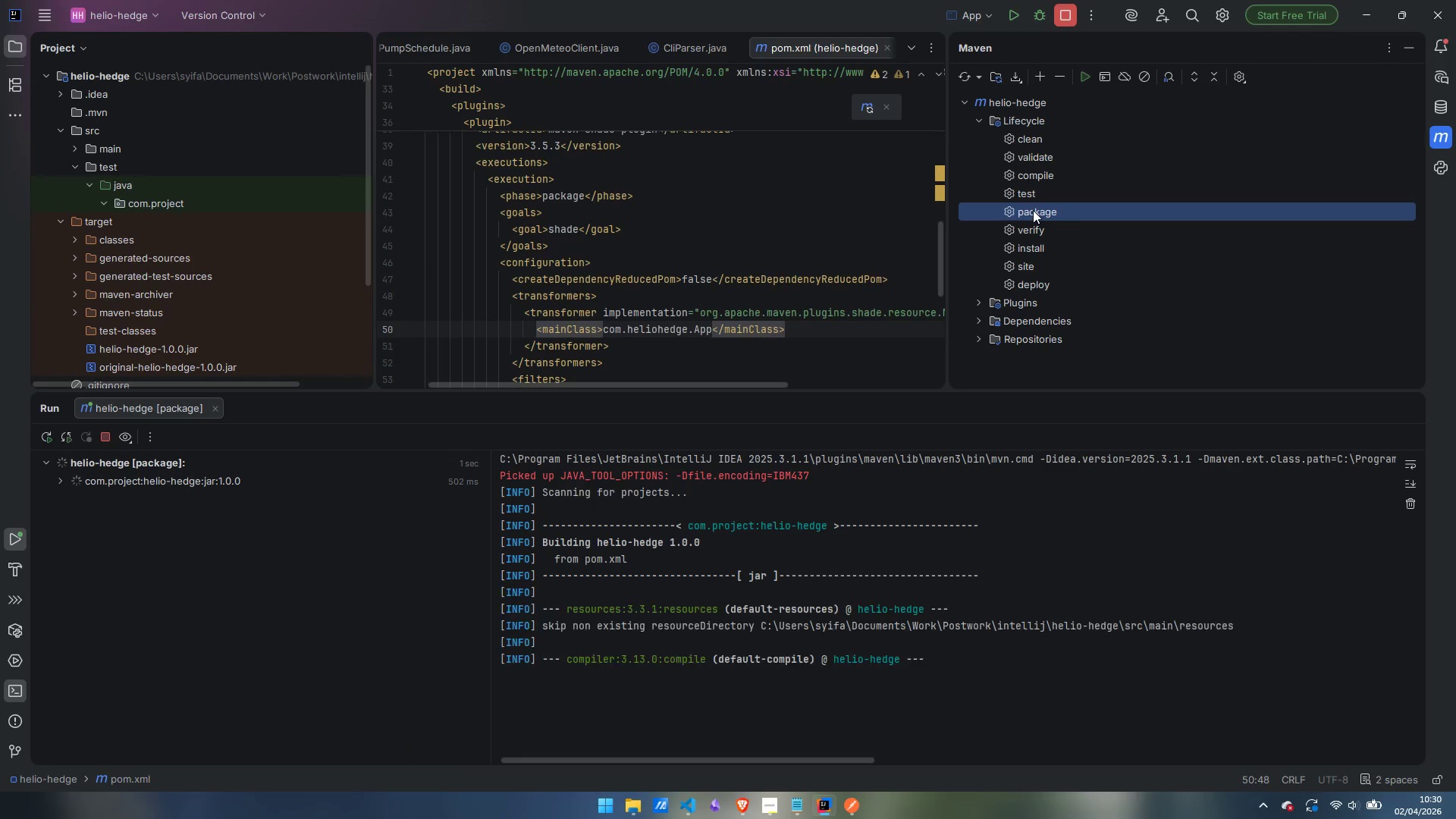 
left_click([1410, 409])
 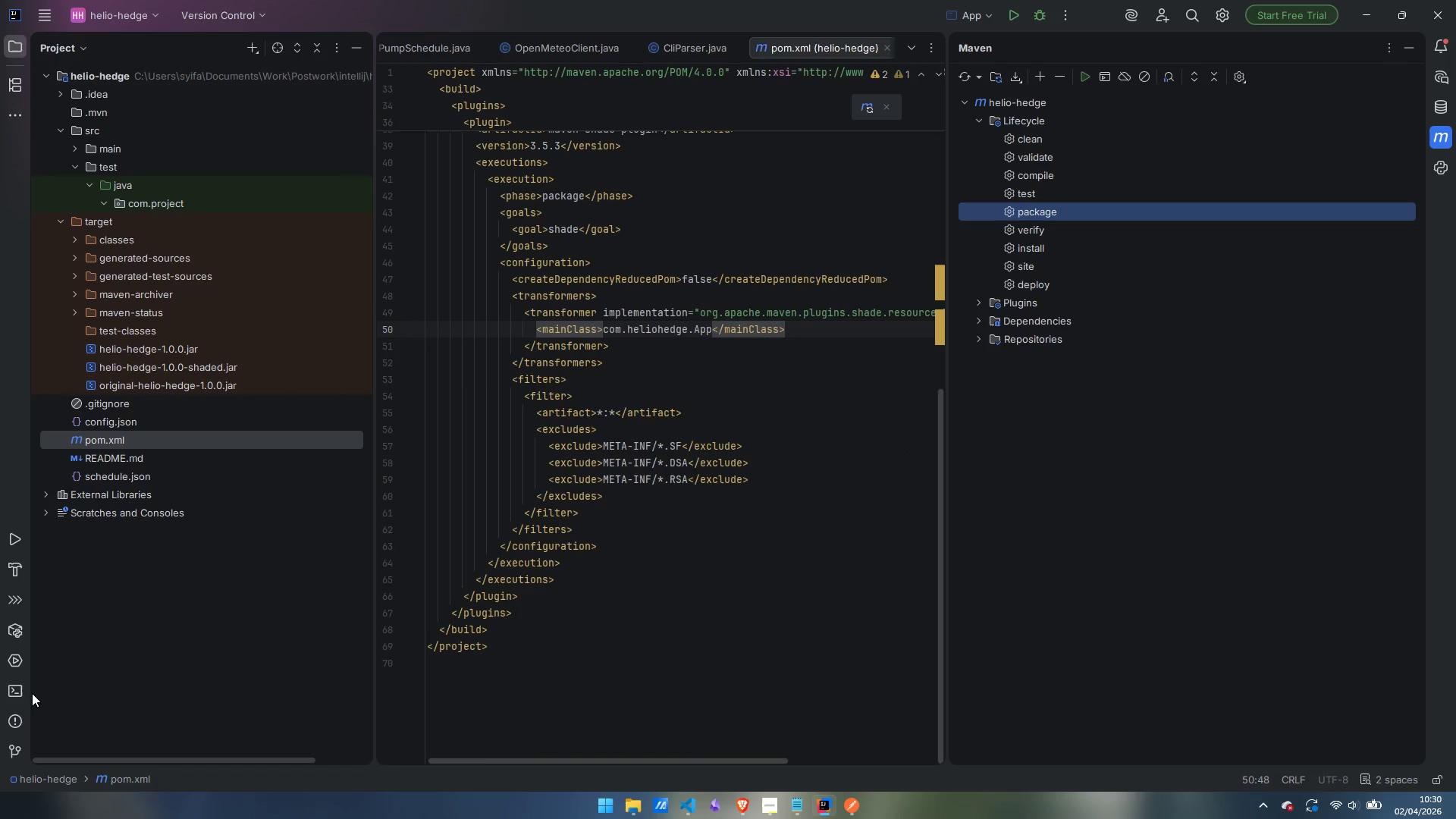 
left_click([12, 694])
 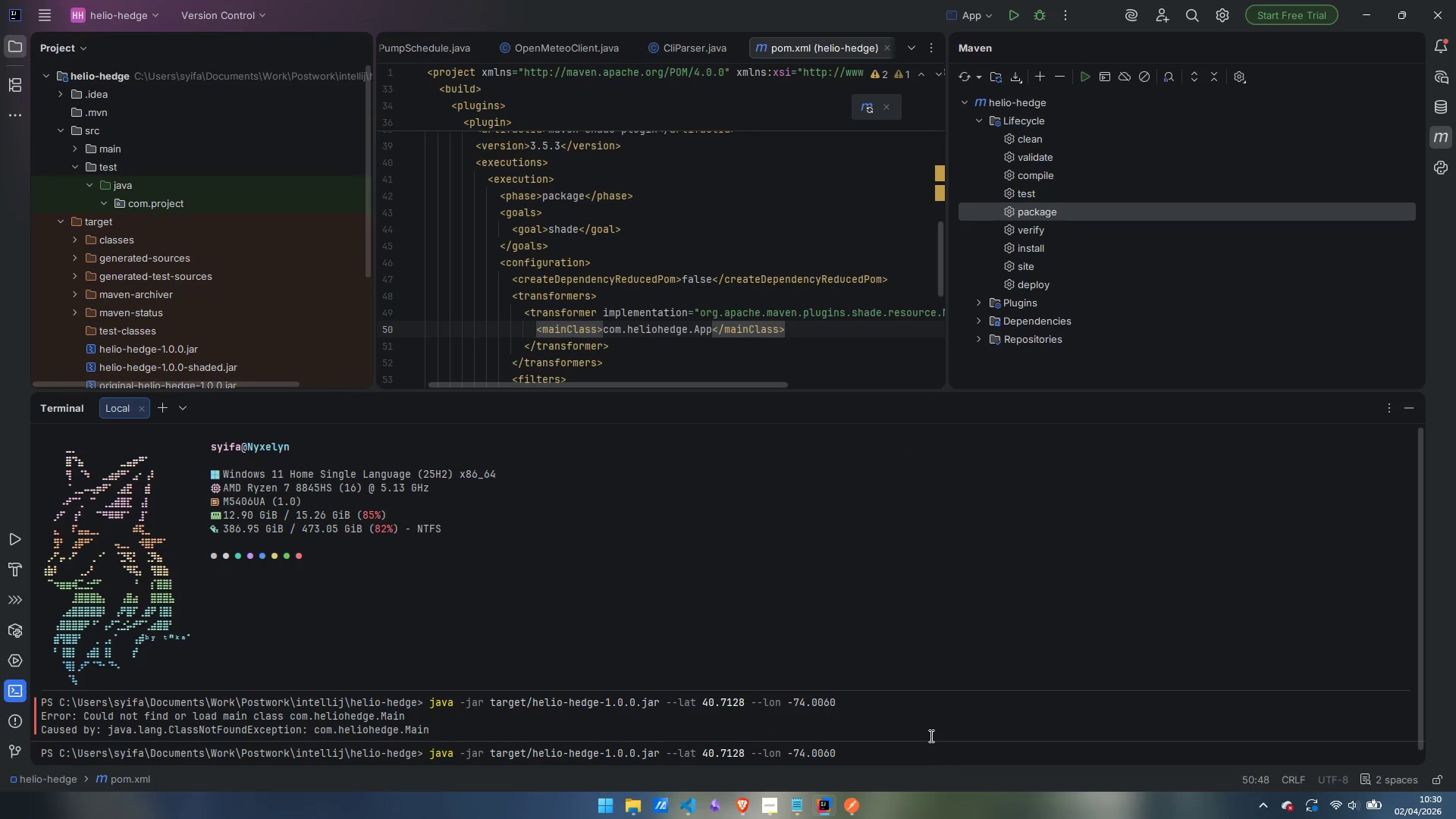 
key(Enter)
 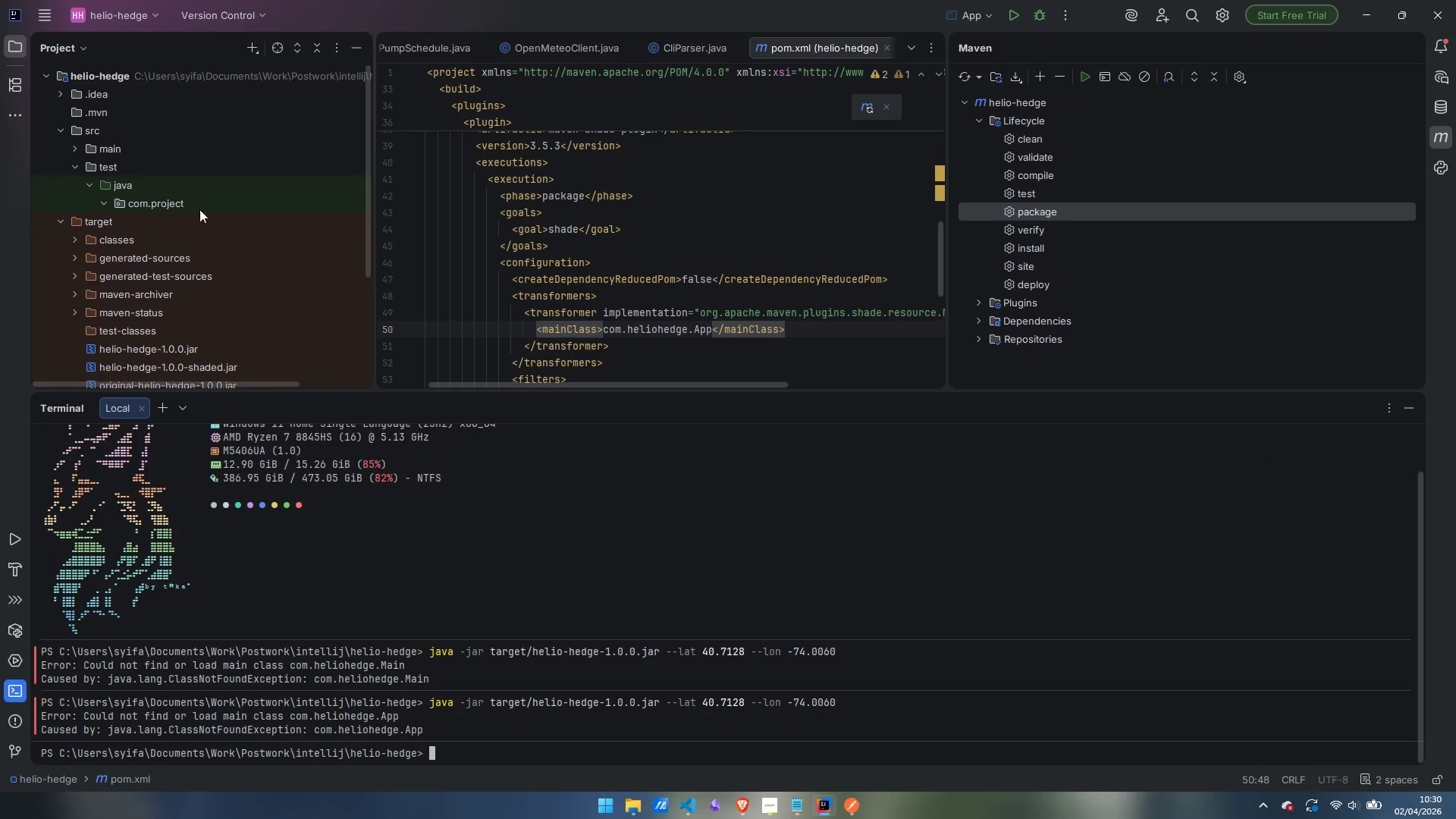 
wait(7.36)
 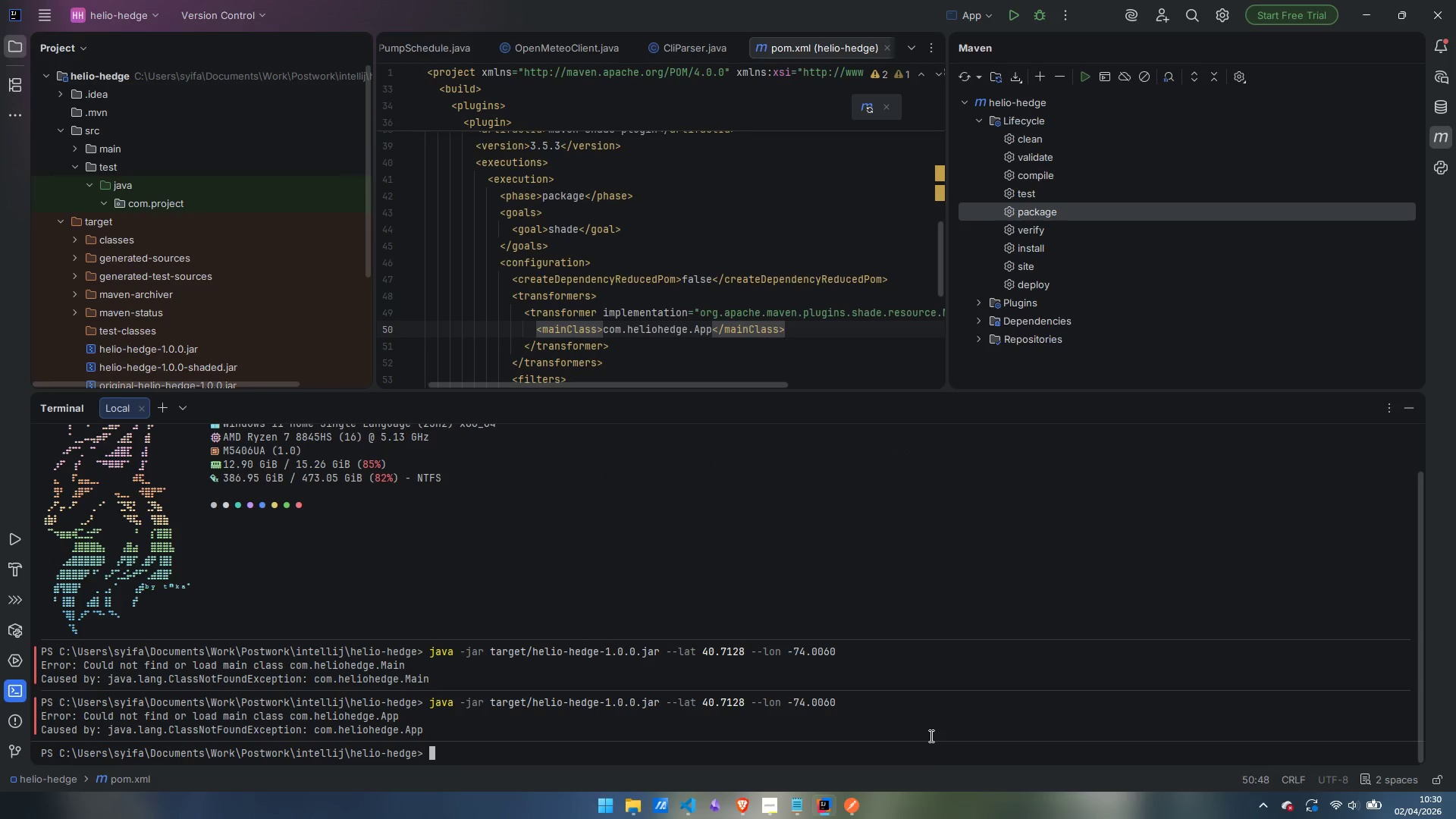 
double_click([664, 329])
 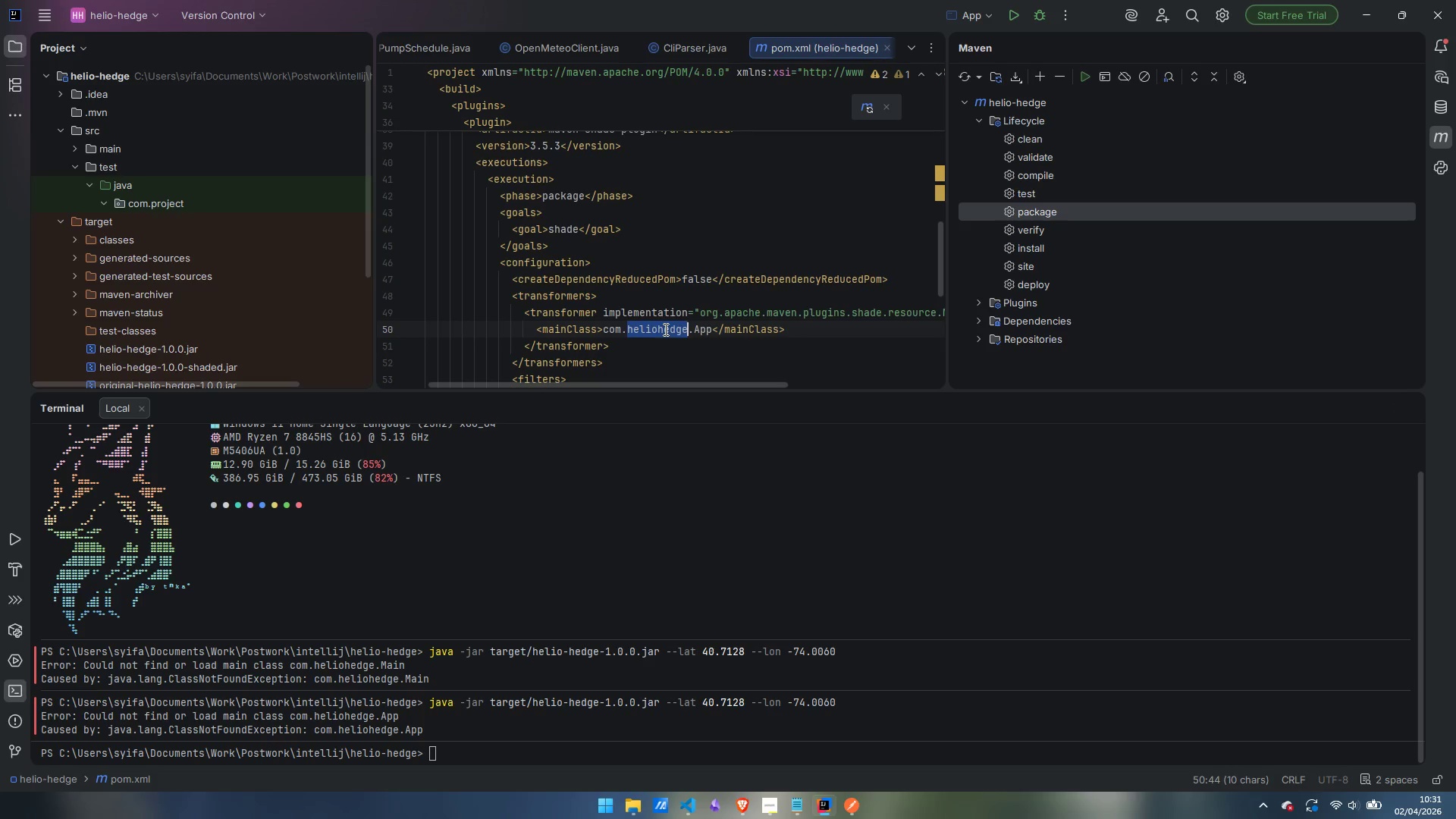 
type(project)
 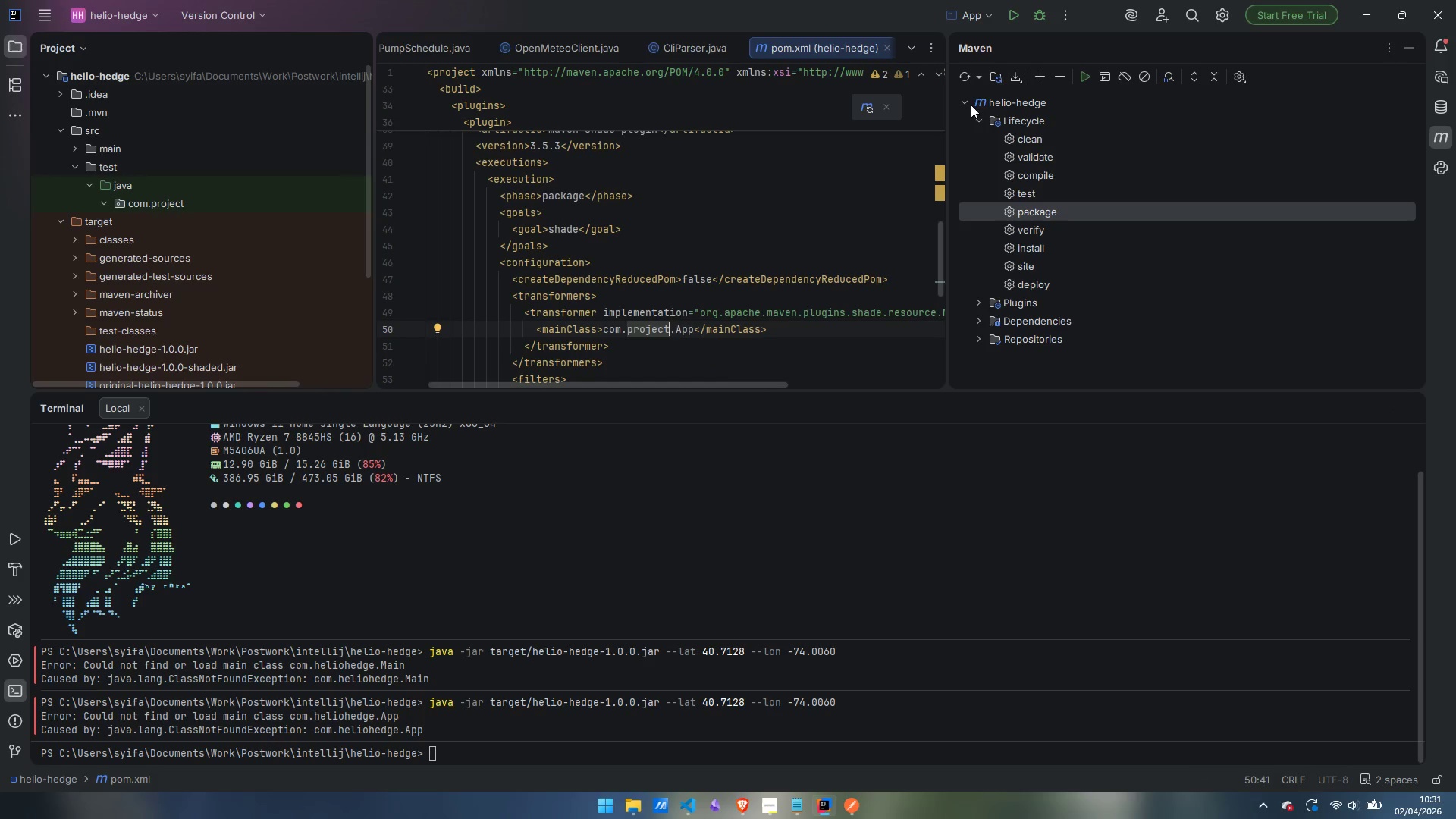 
wait(7.27)
 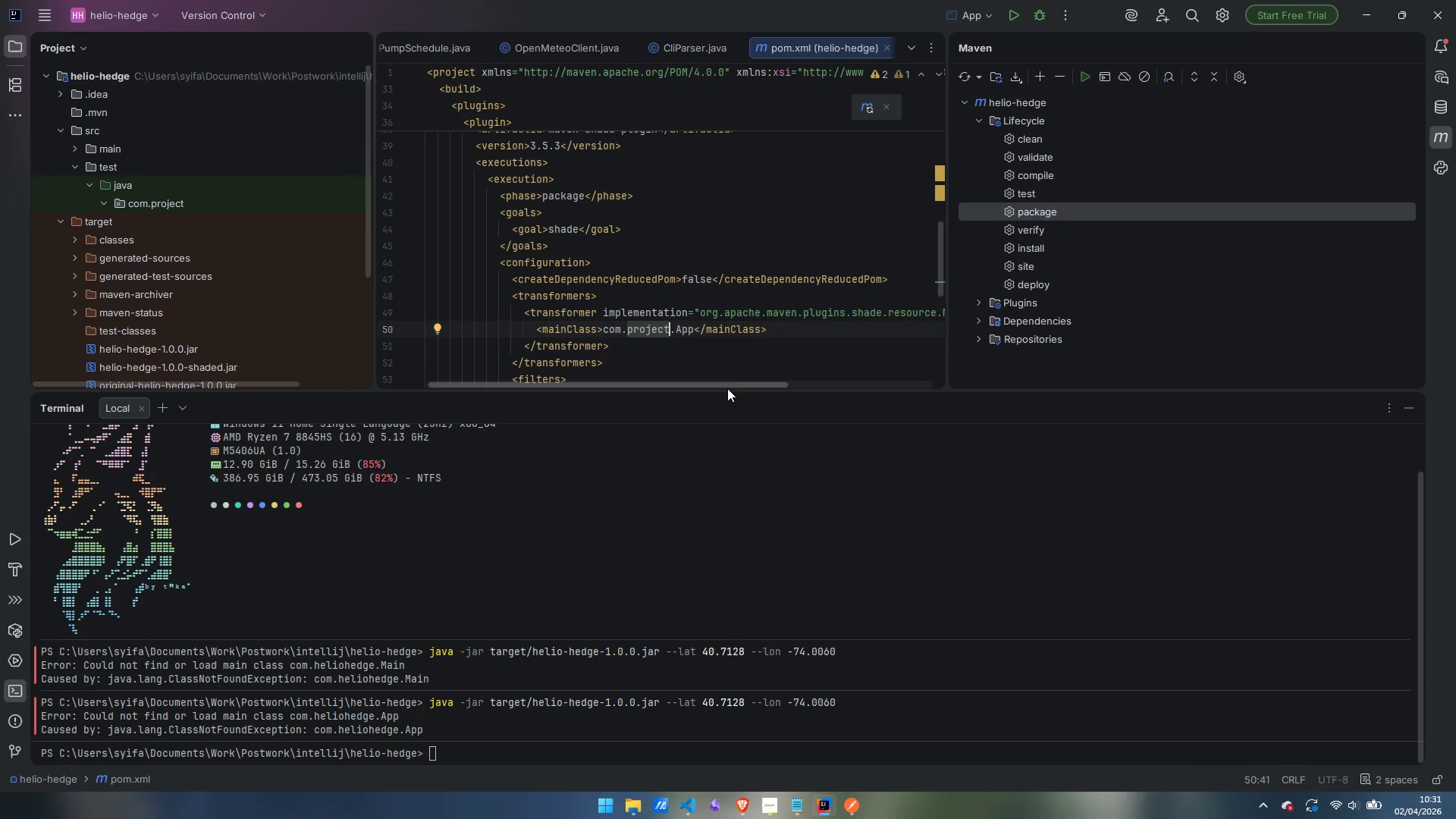 
double_click([1031, 212])
 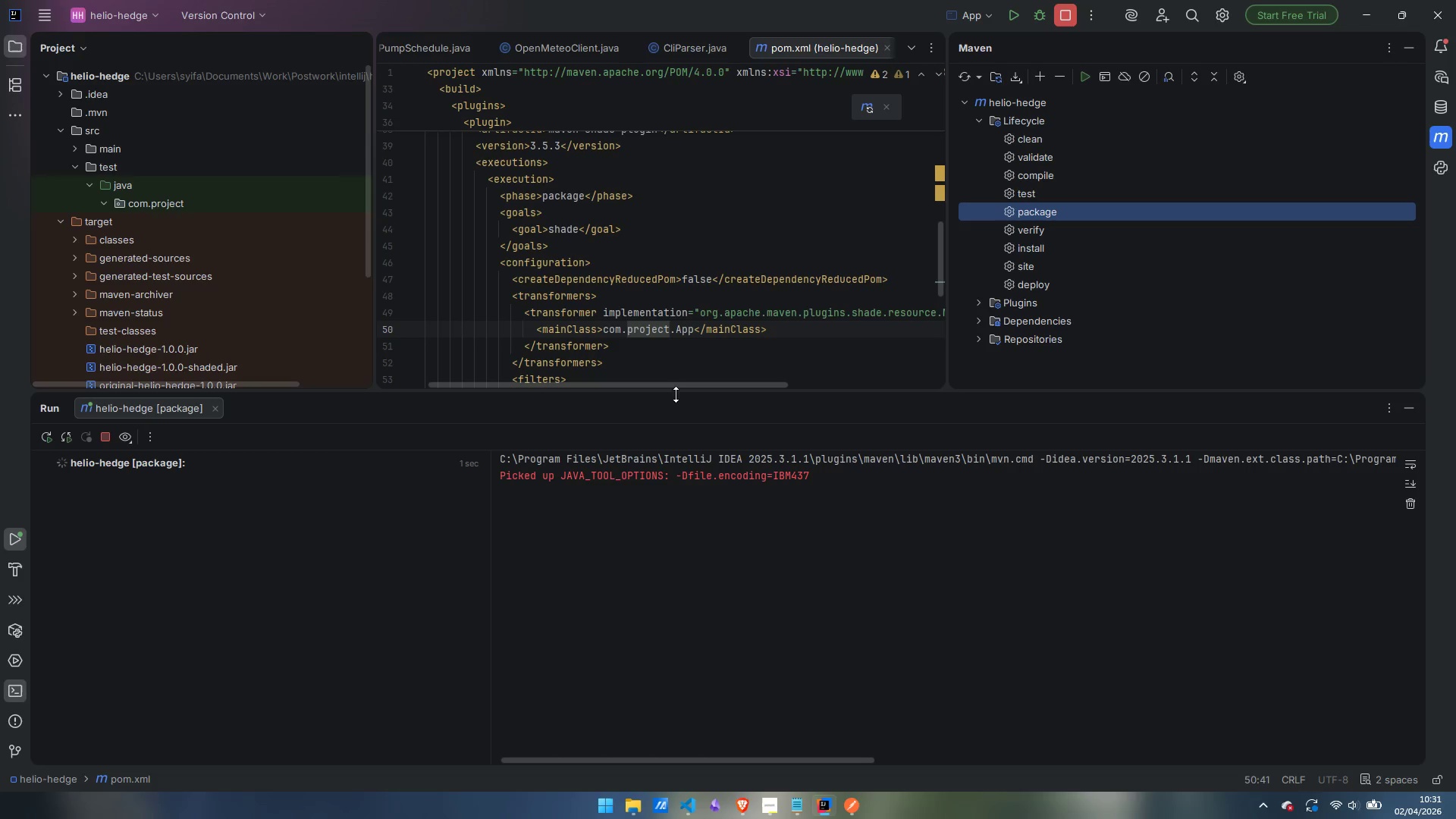 
left_click_drag(start_coordinate=[670, 382], to_coordinate=[610, 379])
 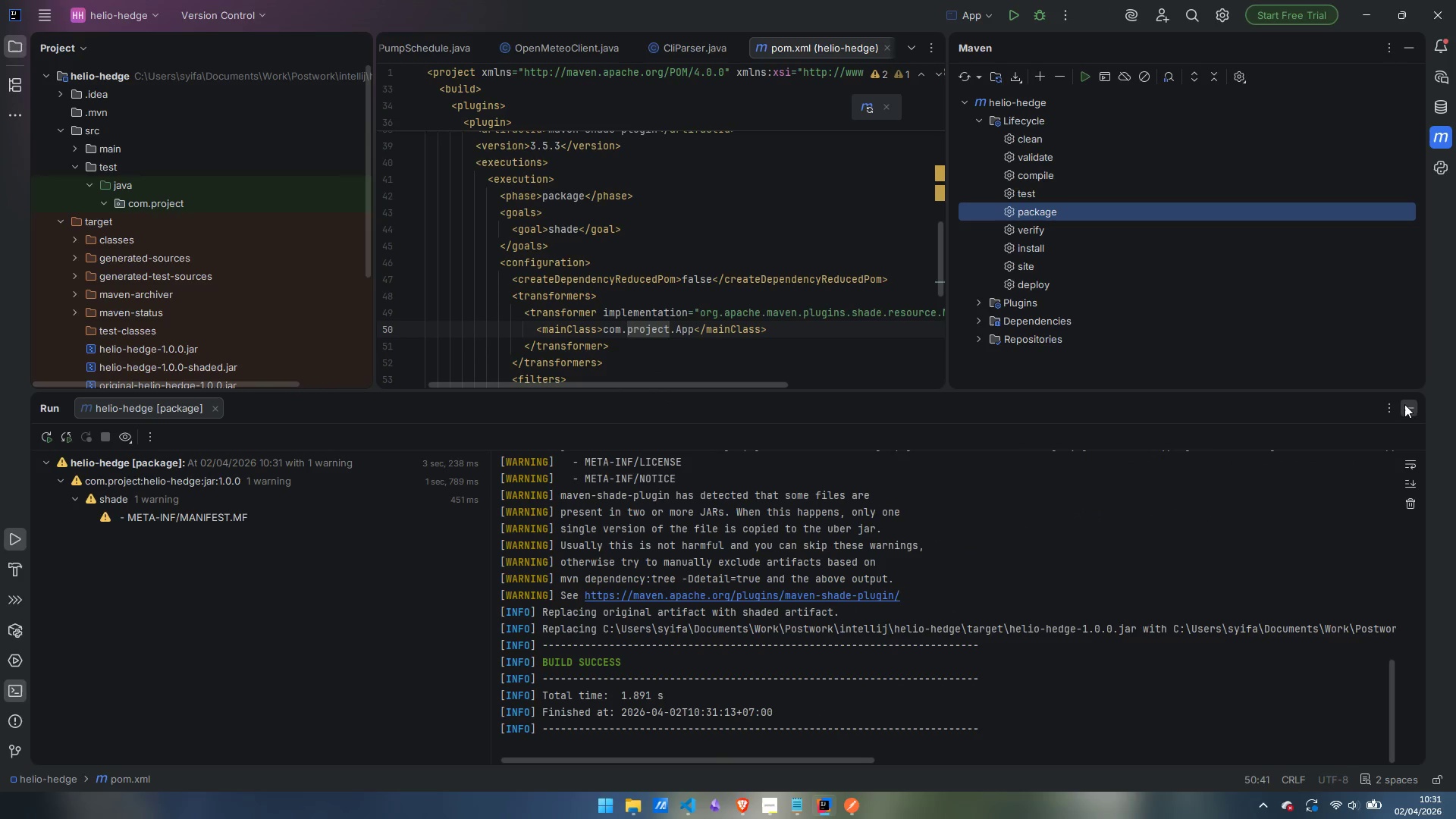 
left_click([1404, 404])
 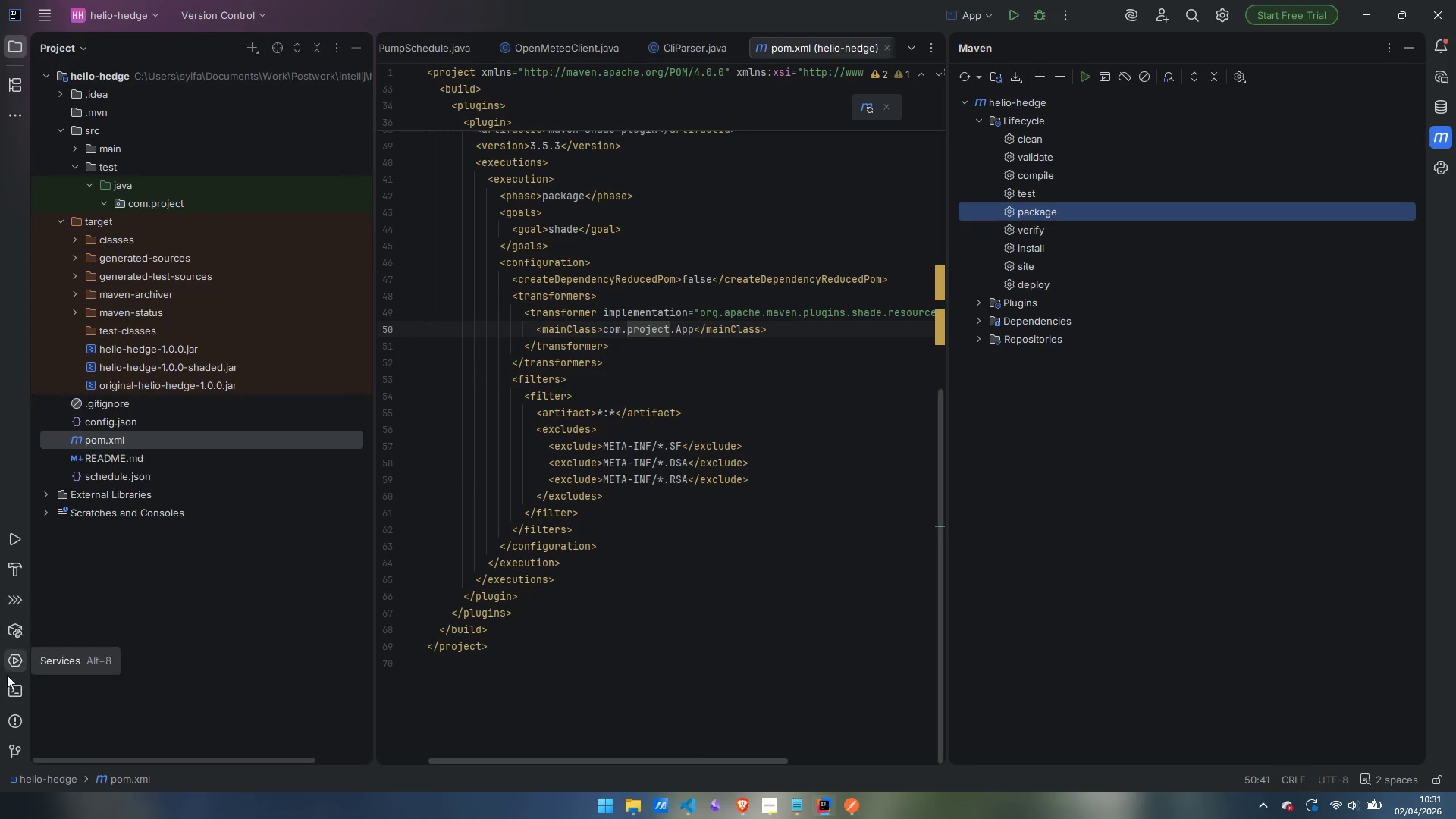 
left_click([11, 689])
 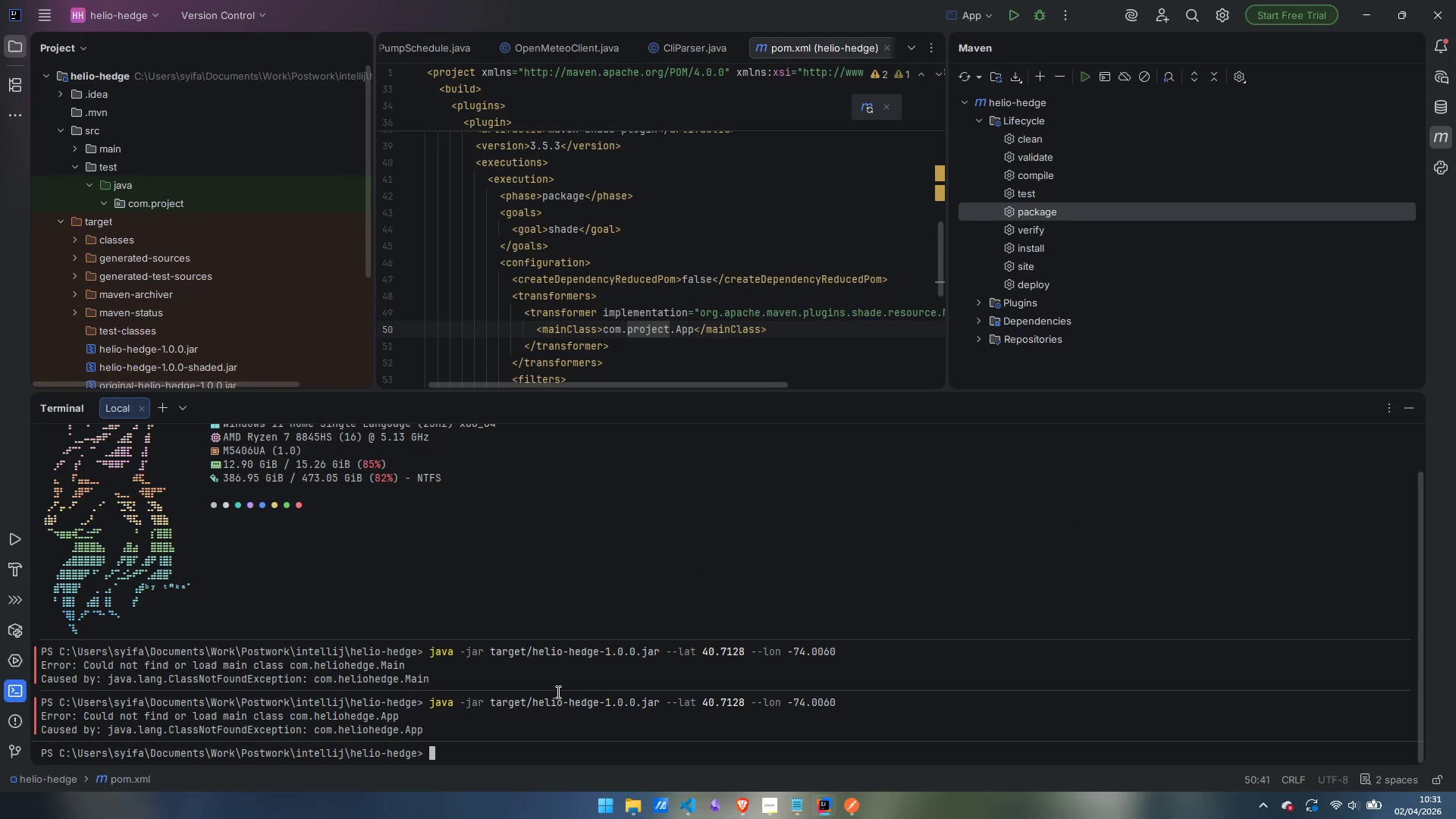 
key(ArrowUp)
 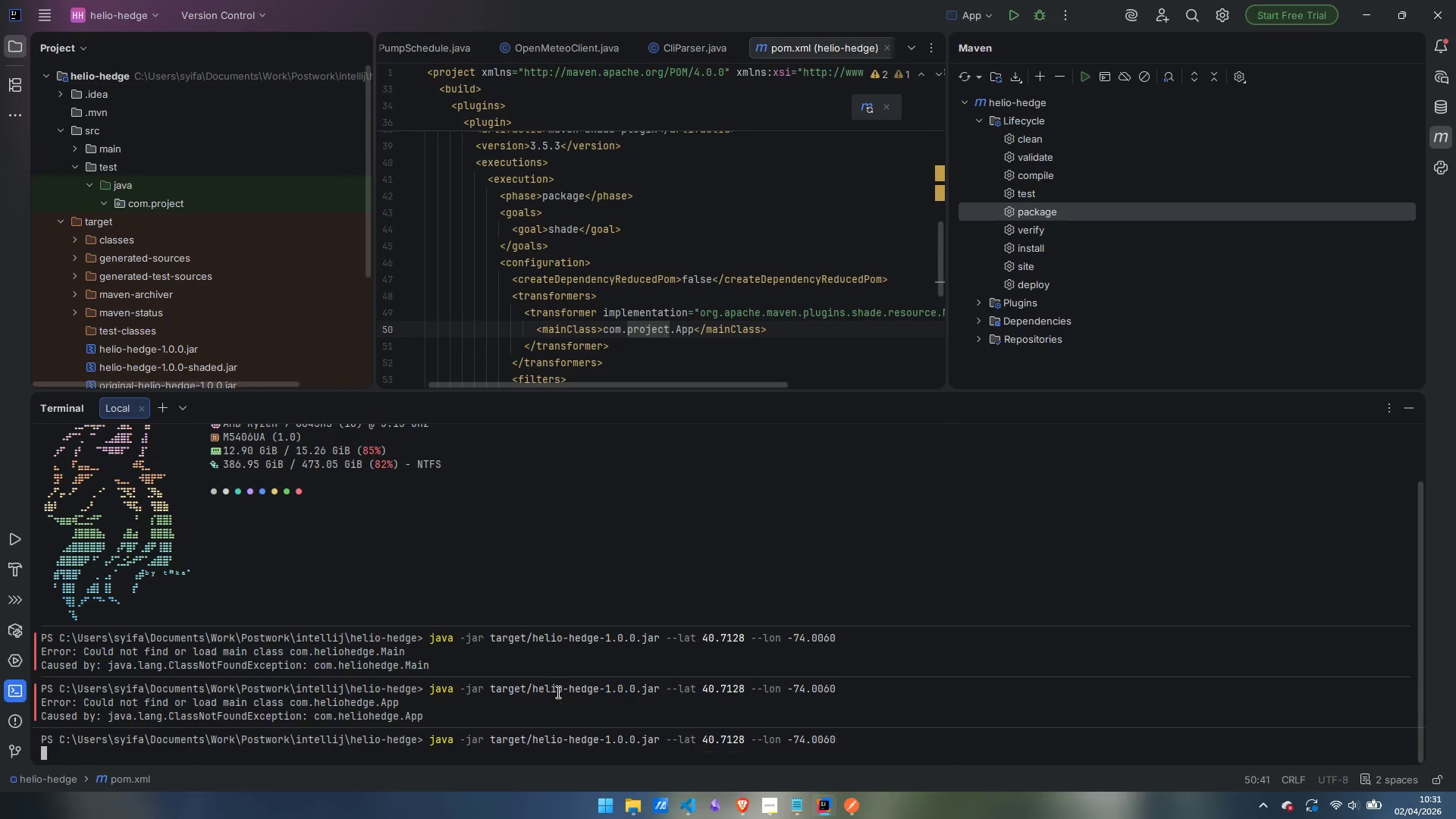 
key(Enter)
 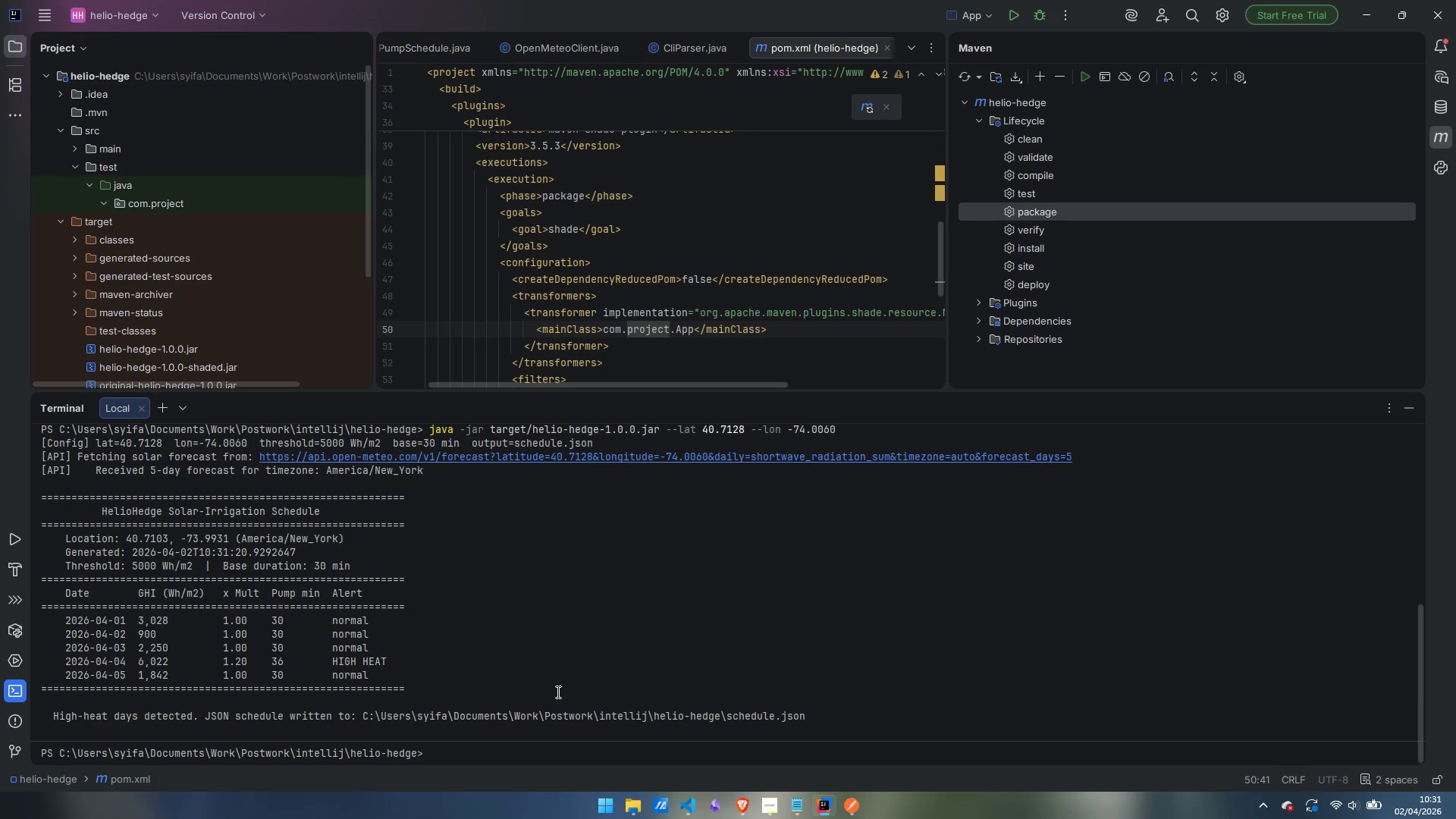 
wait(15.5)
 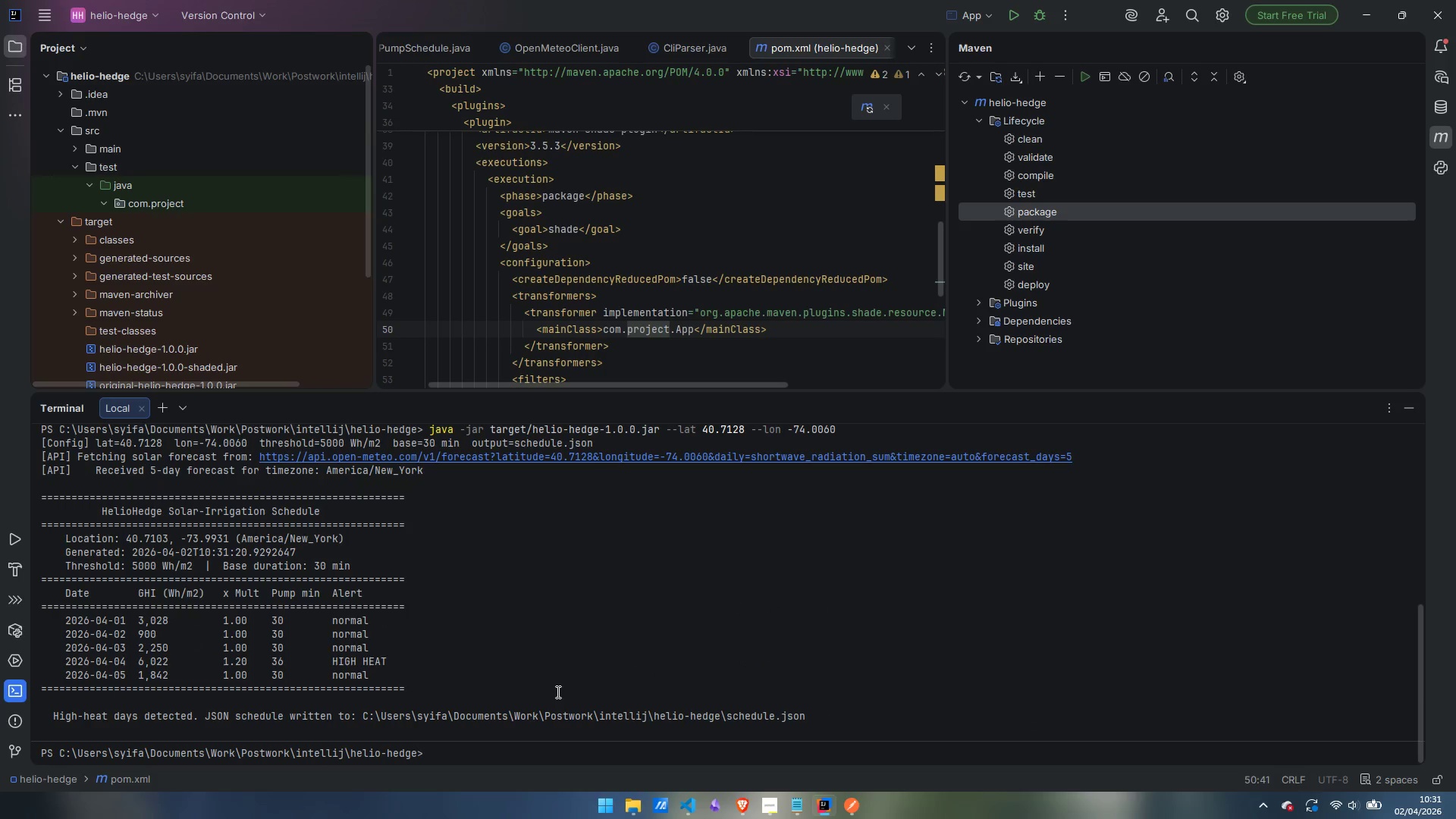 
scroll: coordinate [566, 552], scroll_direction: down, amount: 6.0
 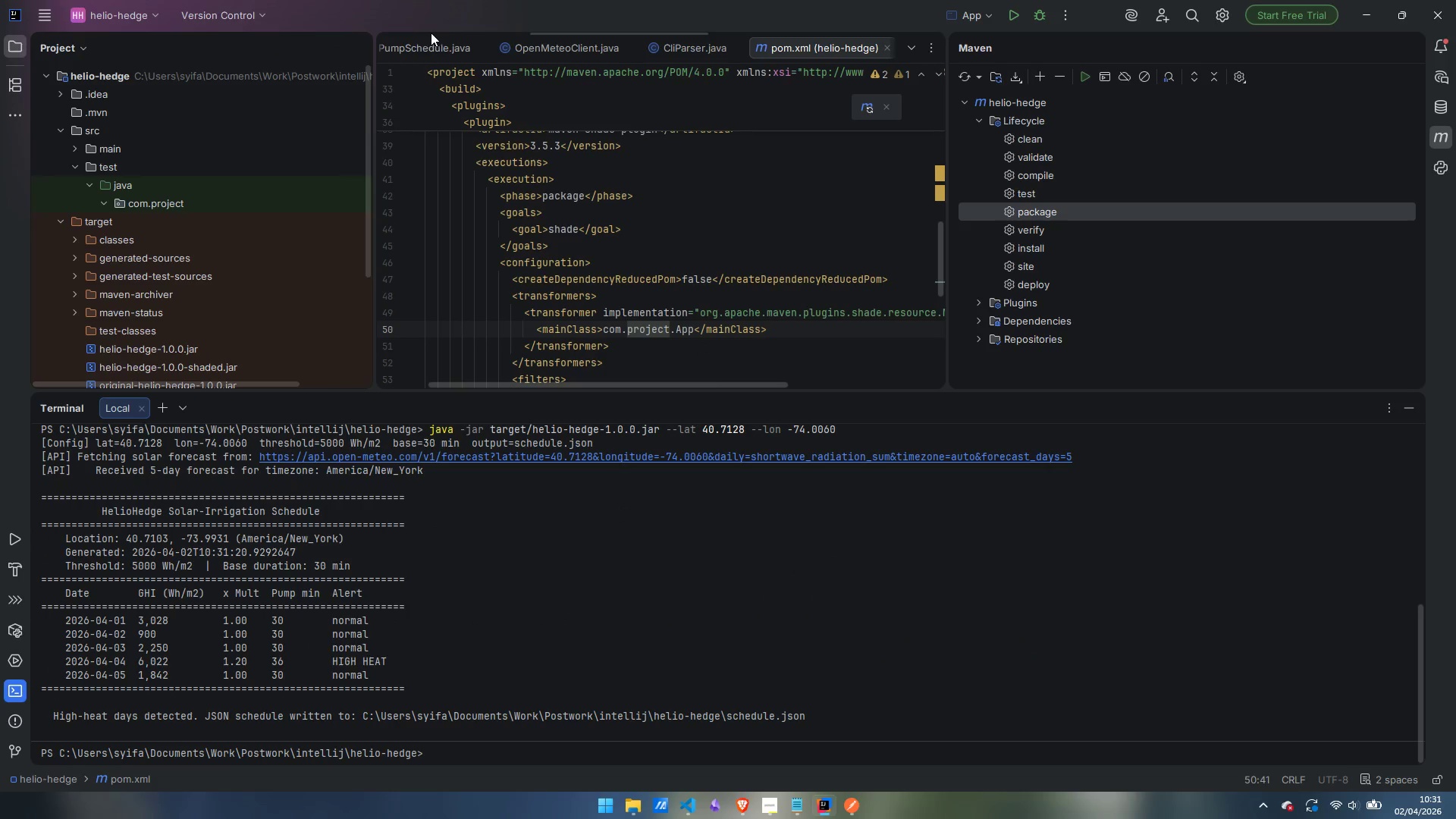 
left_click([699, 47])
 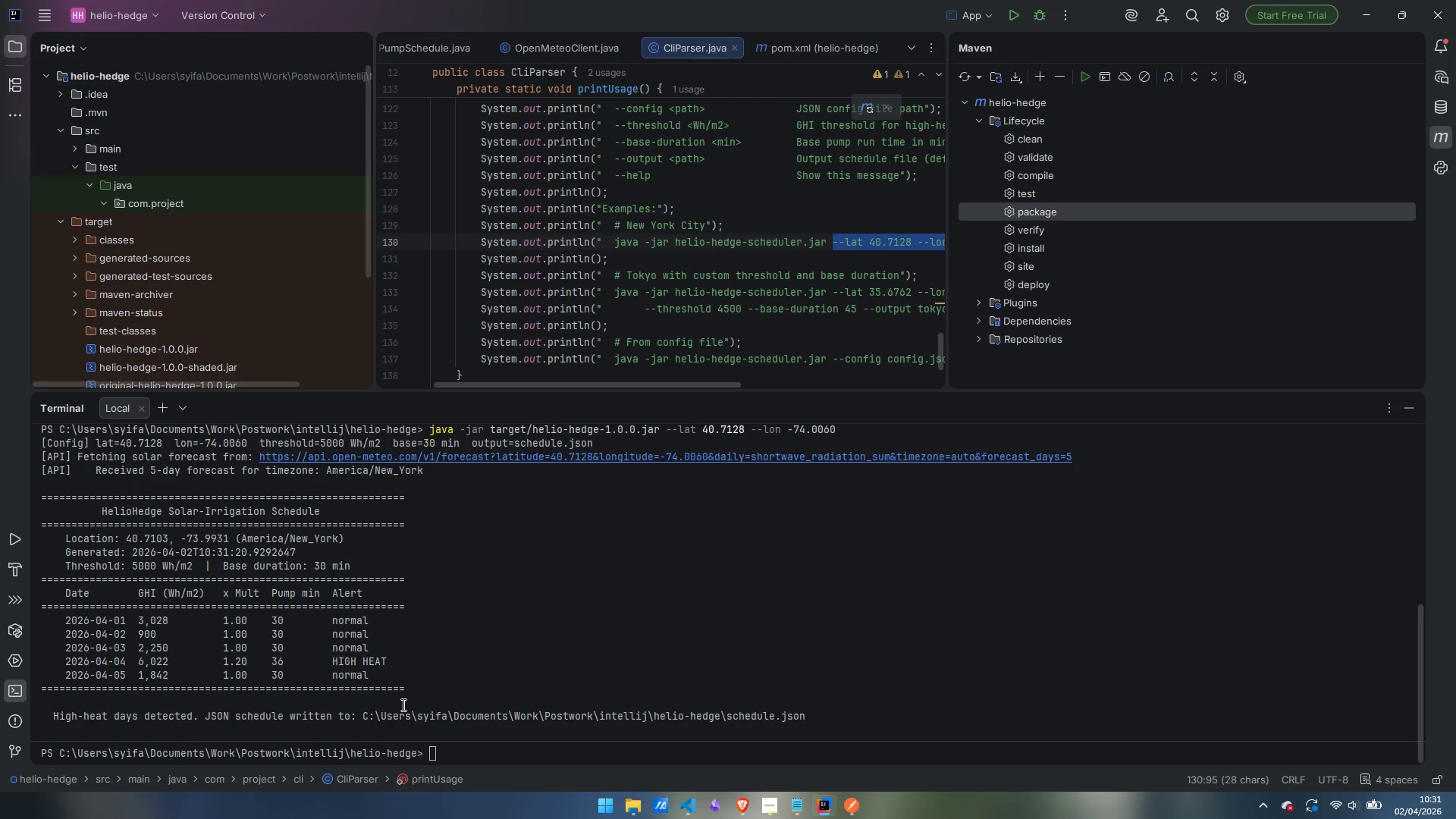 
scroll: coordinate [592, 573], scroll_direction: up, amount: 2.0
 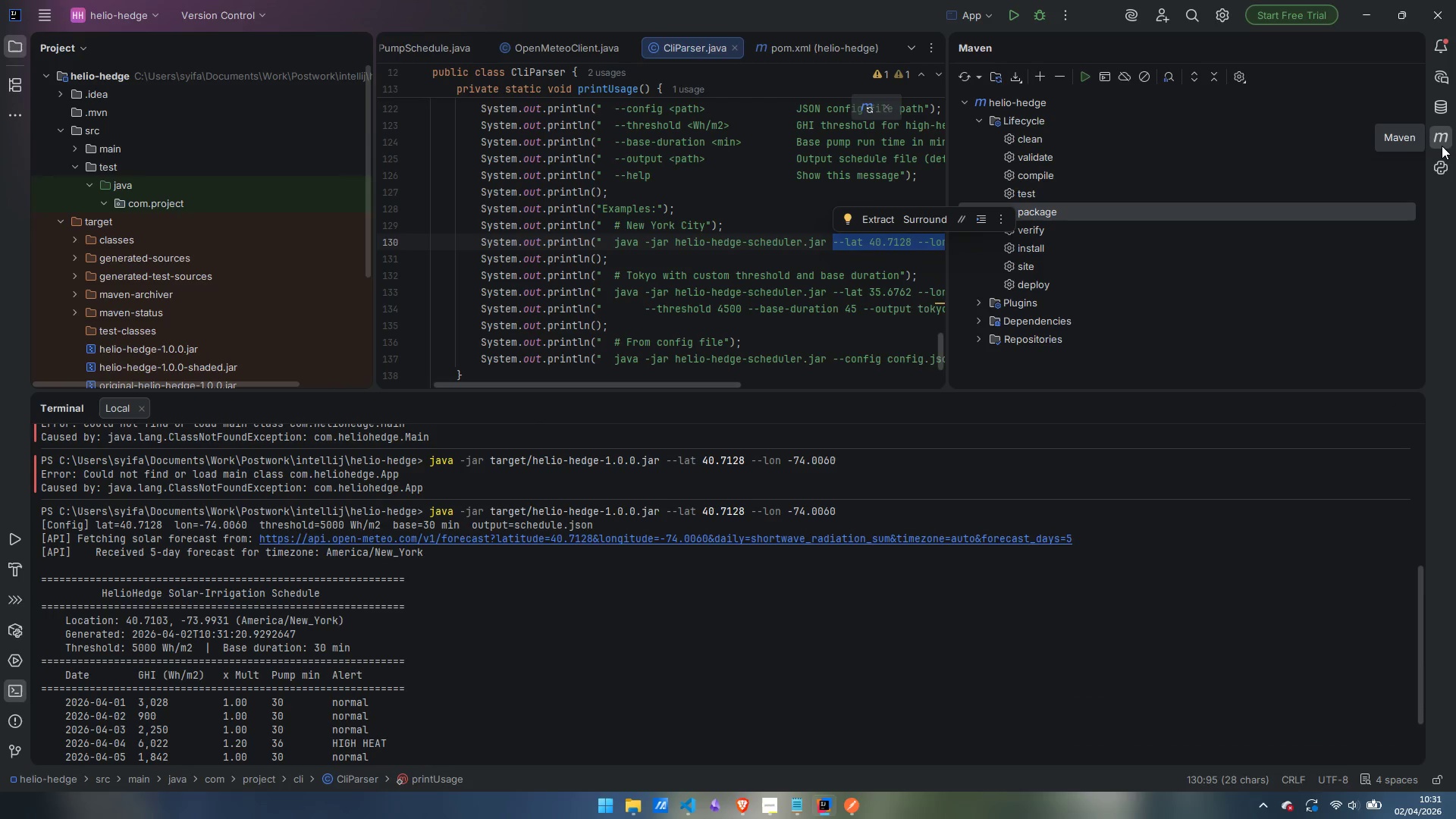 
left_click([1442, 144])
 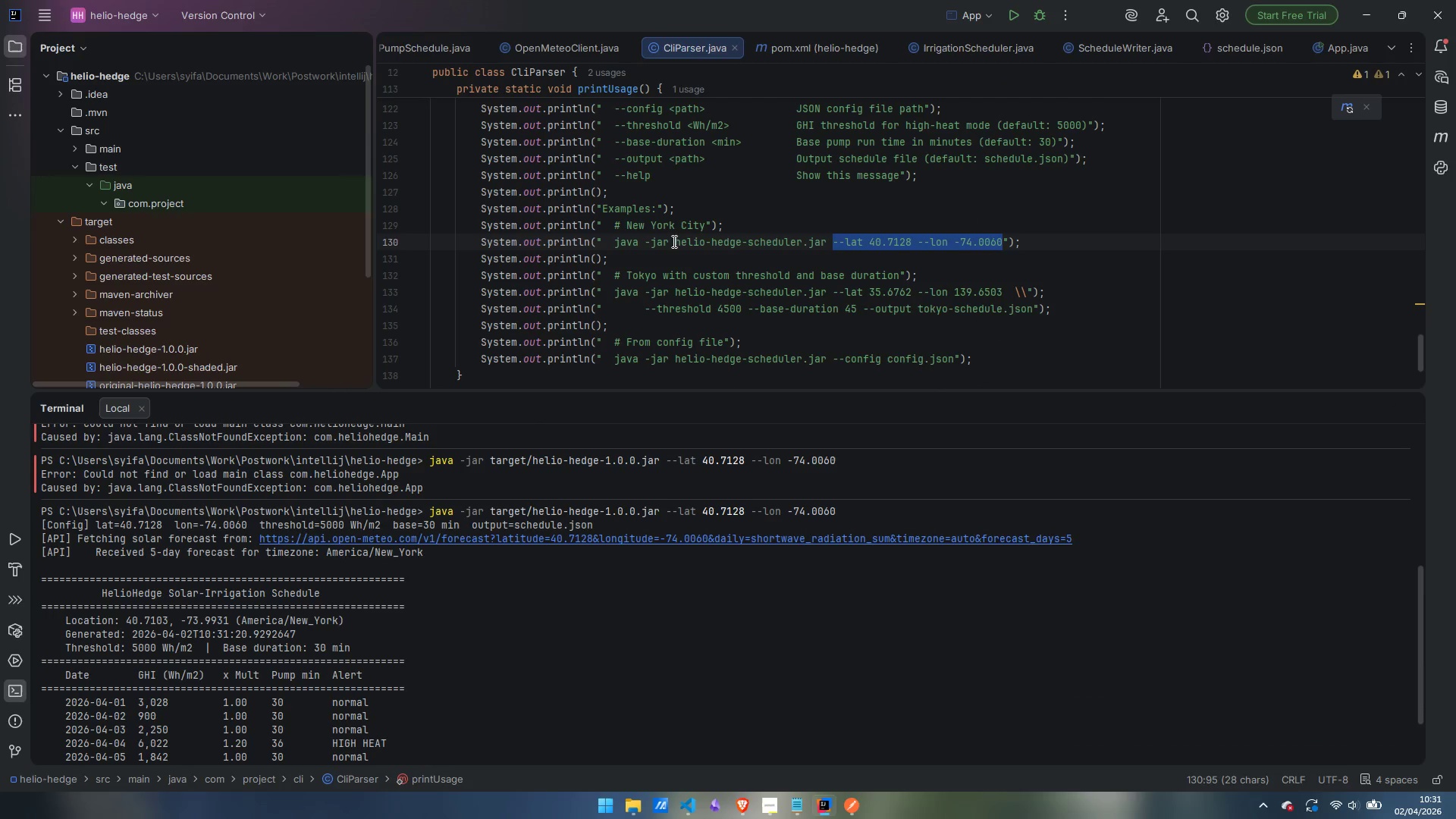 
left_click_drag(start_coordinate=[673, 241], to_coordinate=[825, 240])
 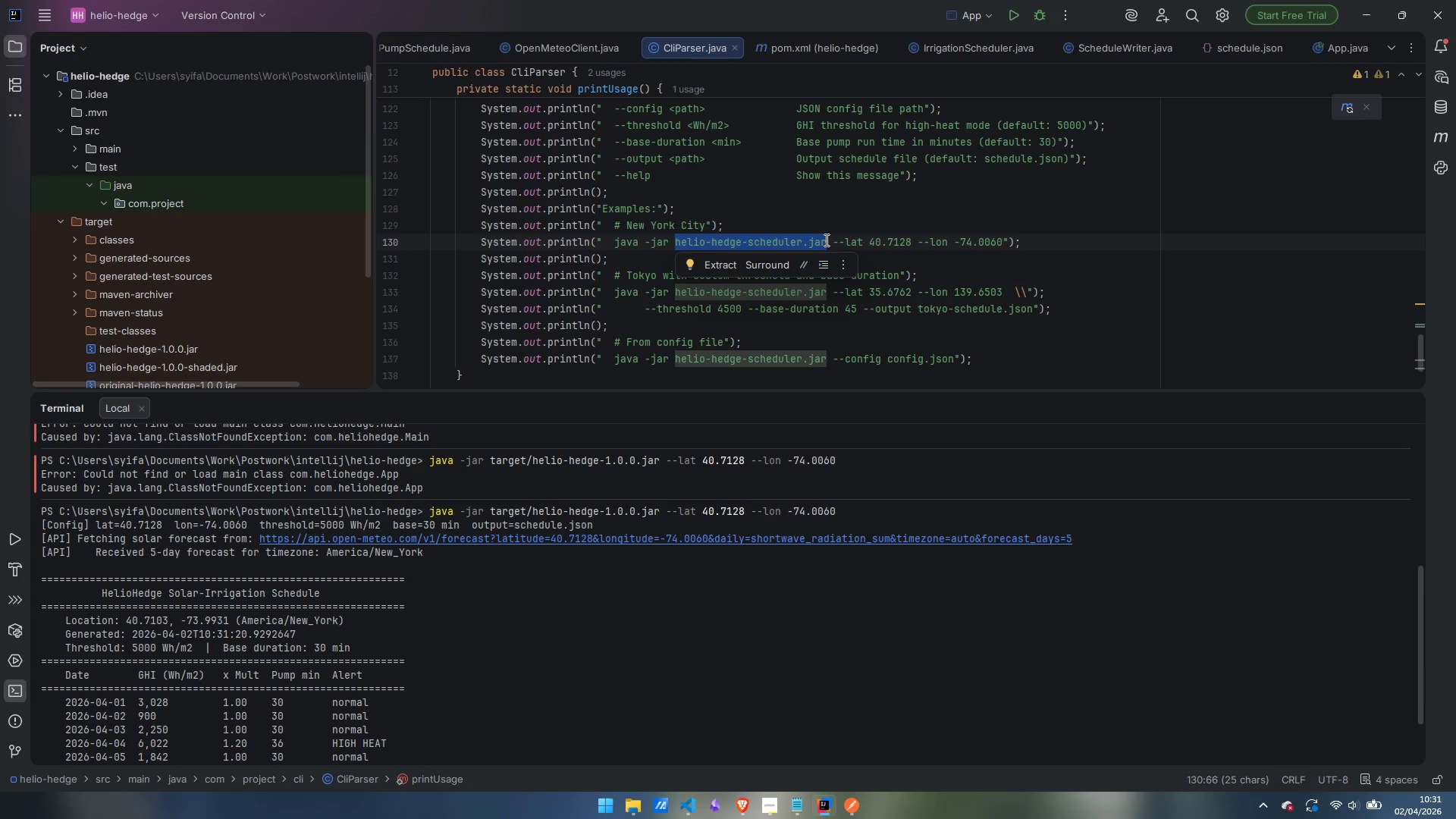 
key(Control+ControlLeft)
 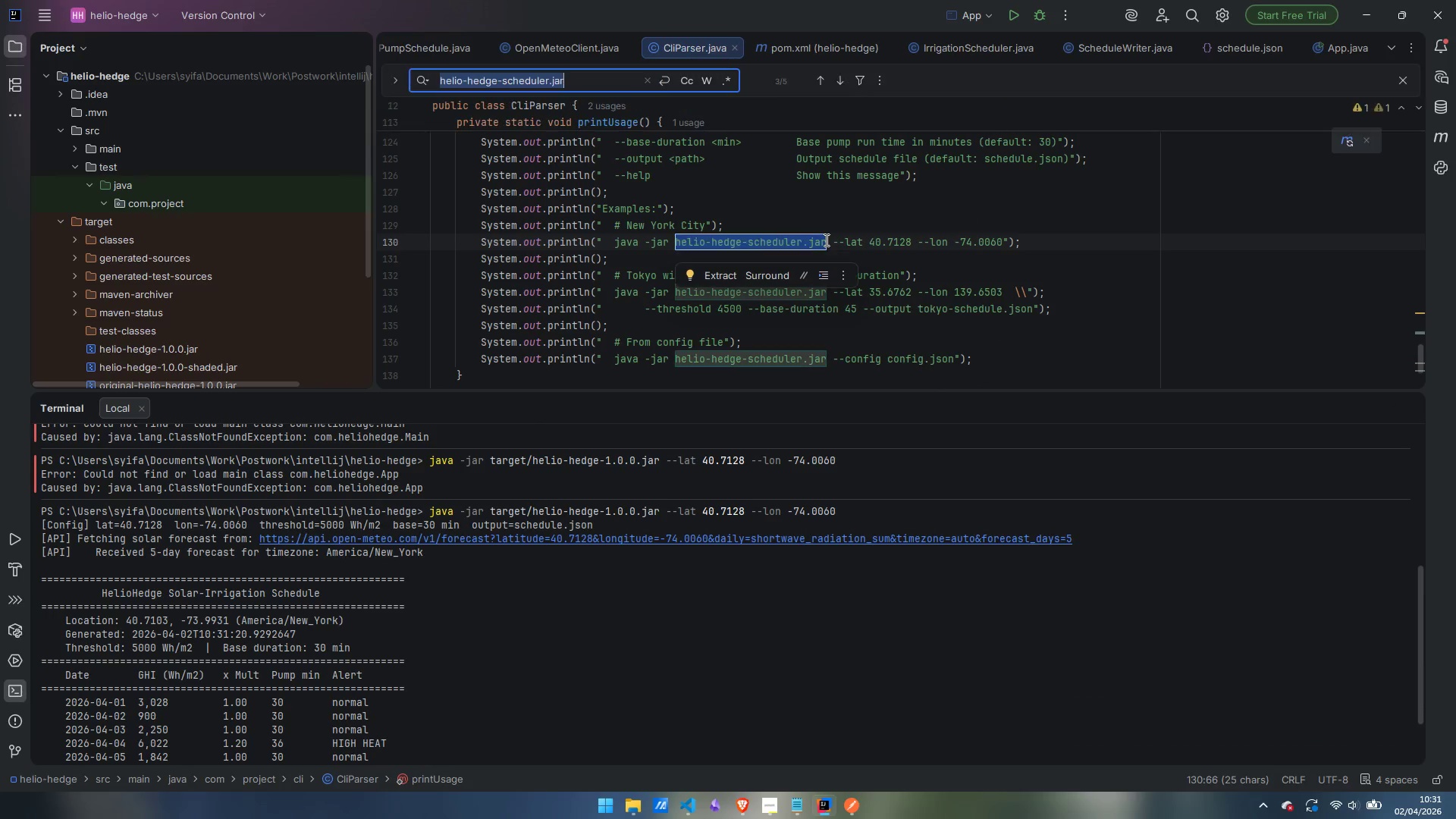 
key(Control+F)
 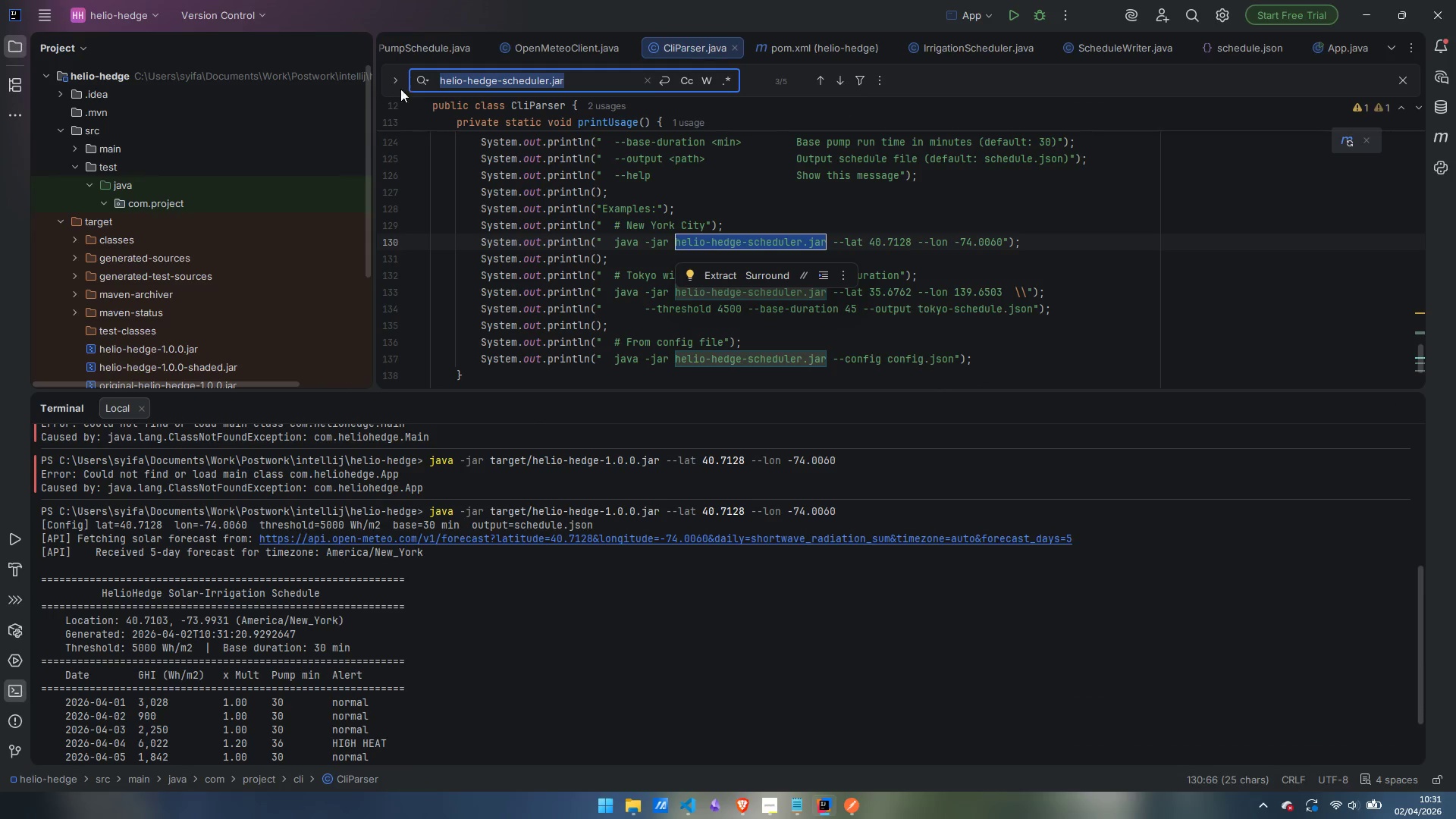 
left_click([393, 80])
 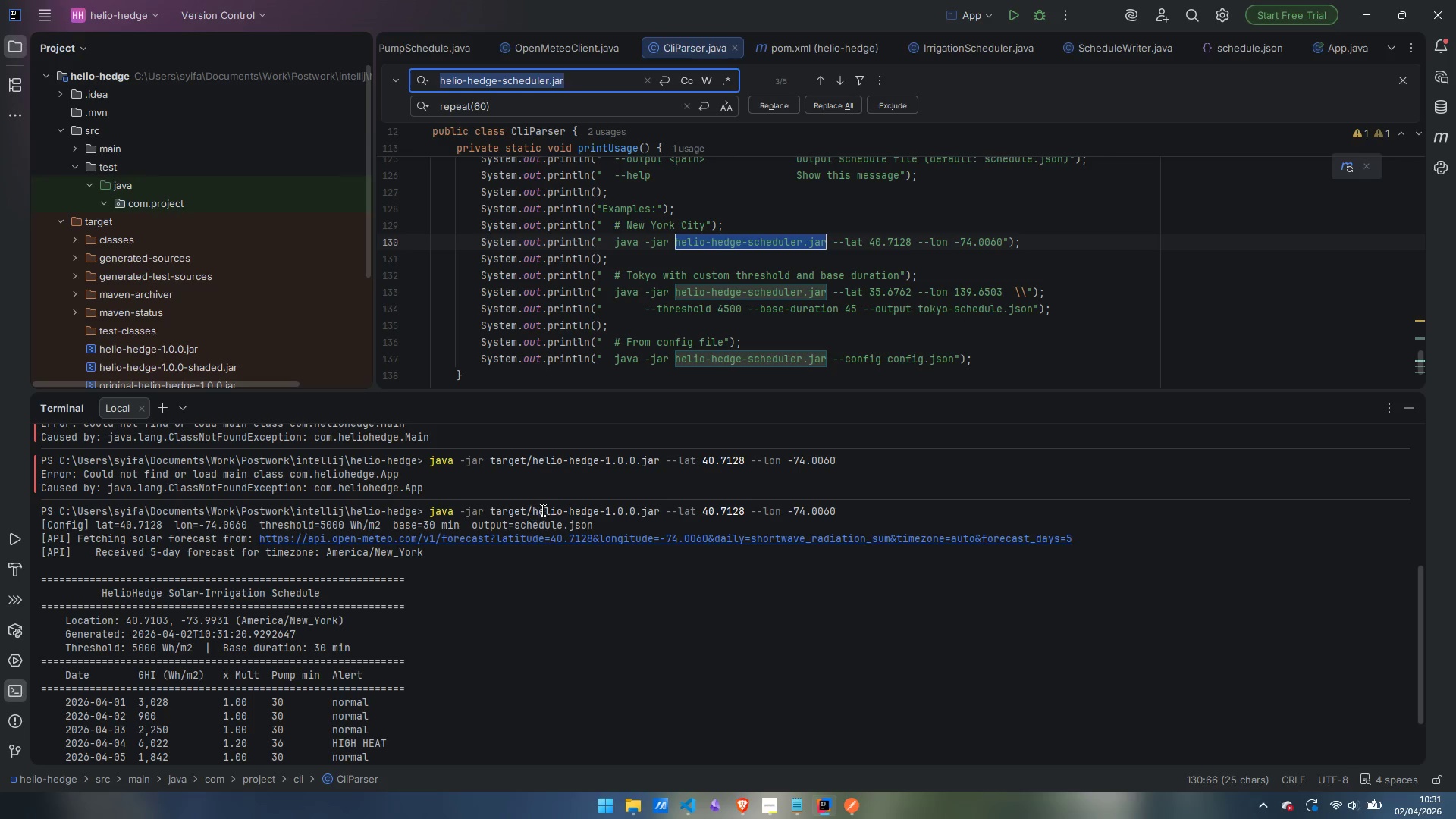 
left_click_drag(start_coordinate=[531, 508], to_coordinate=[657, 510])
 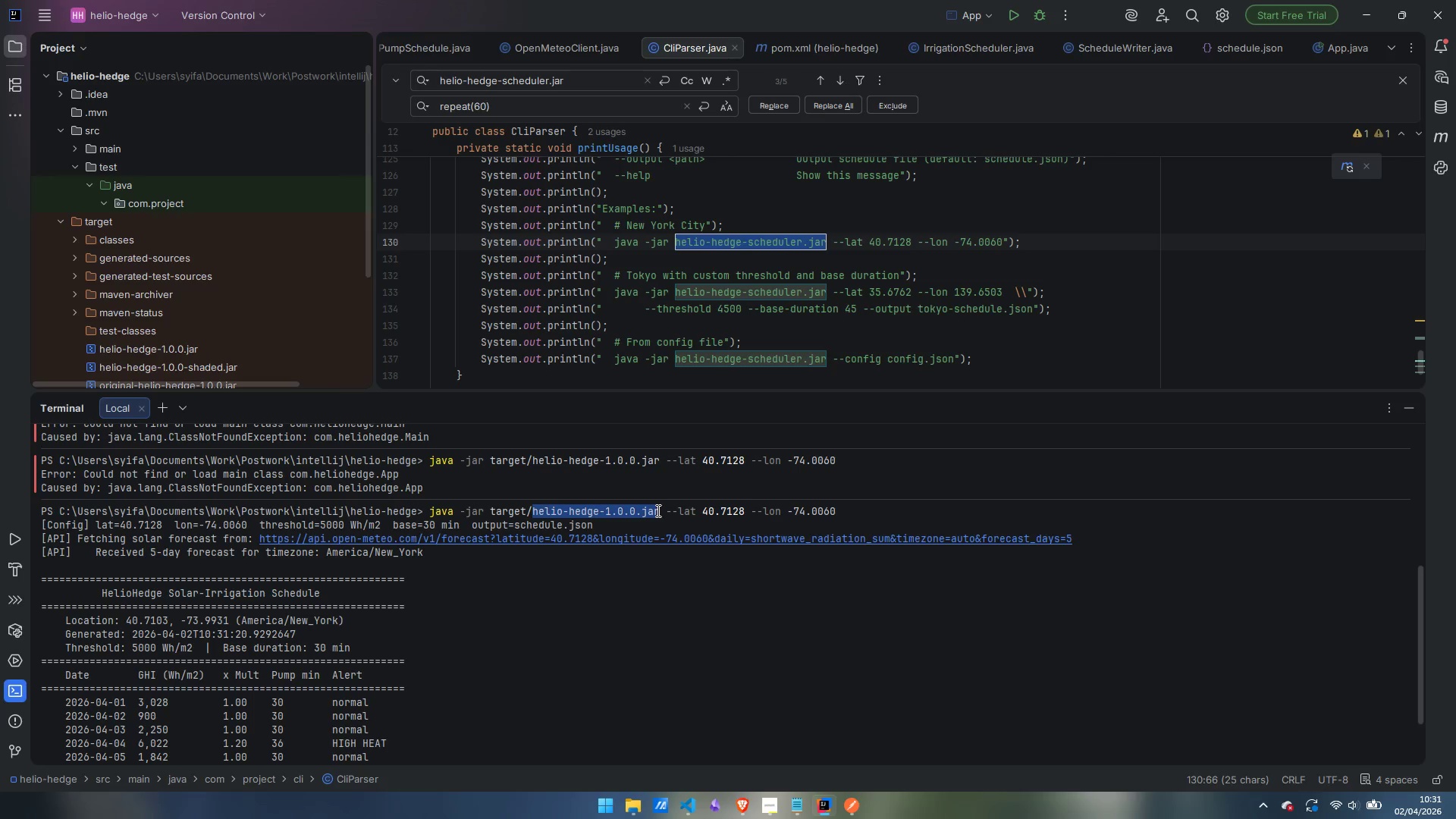 
key(Control+ControlLeft)
 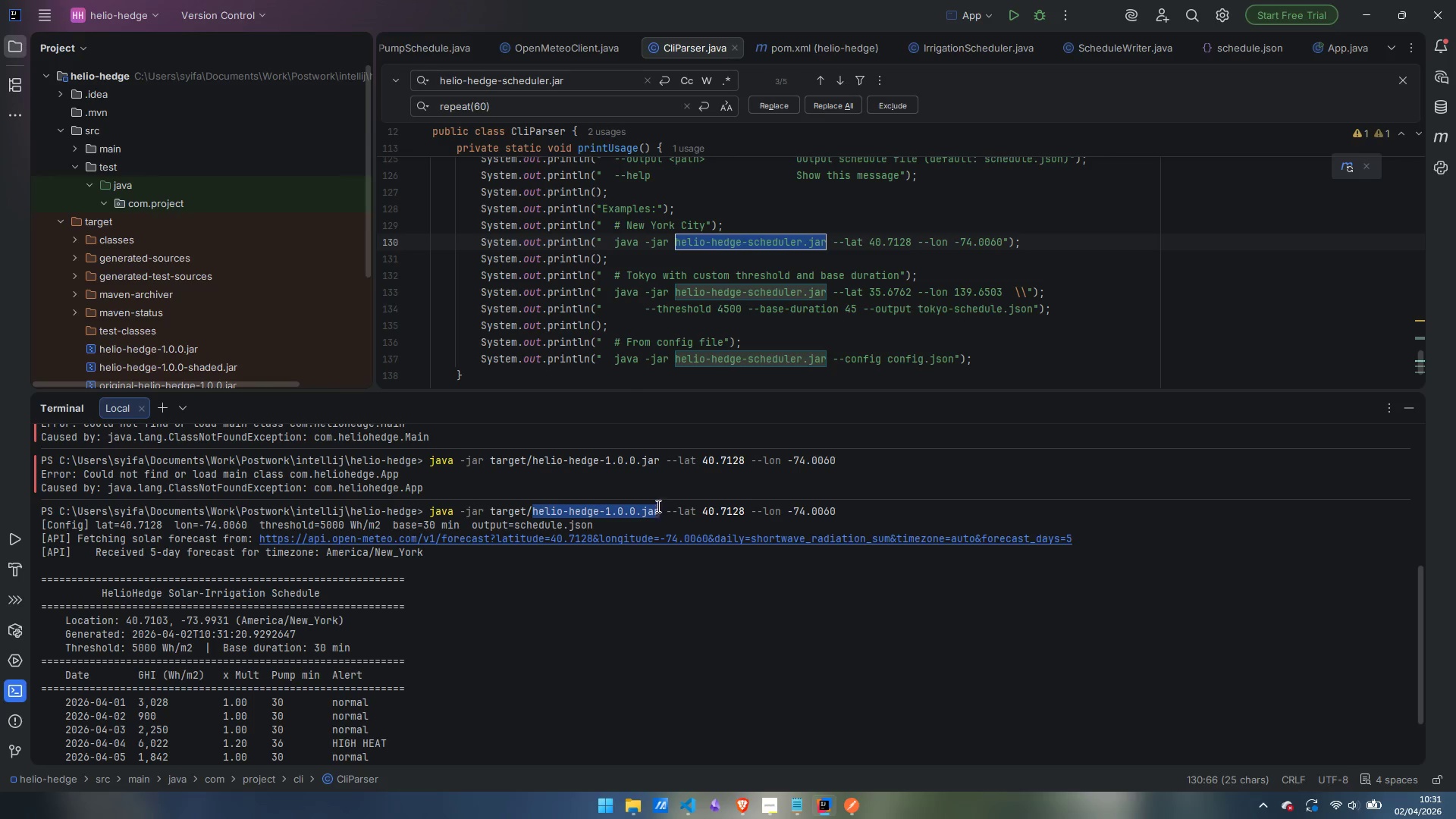 
key(Control+C)
 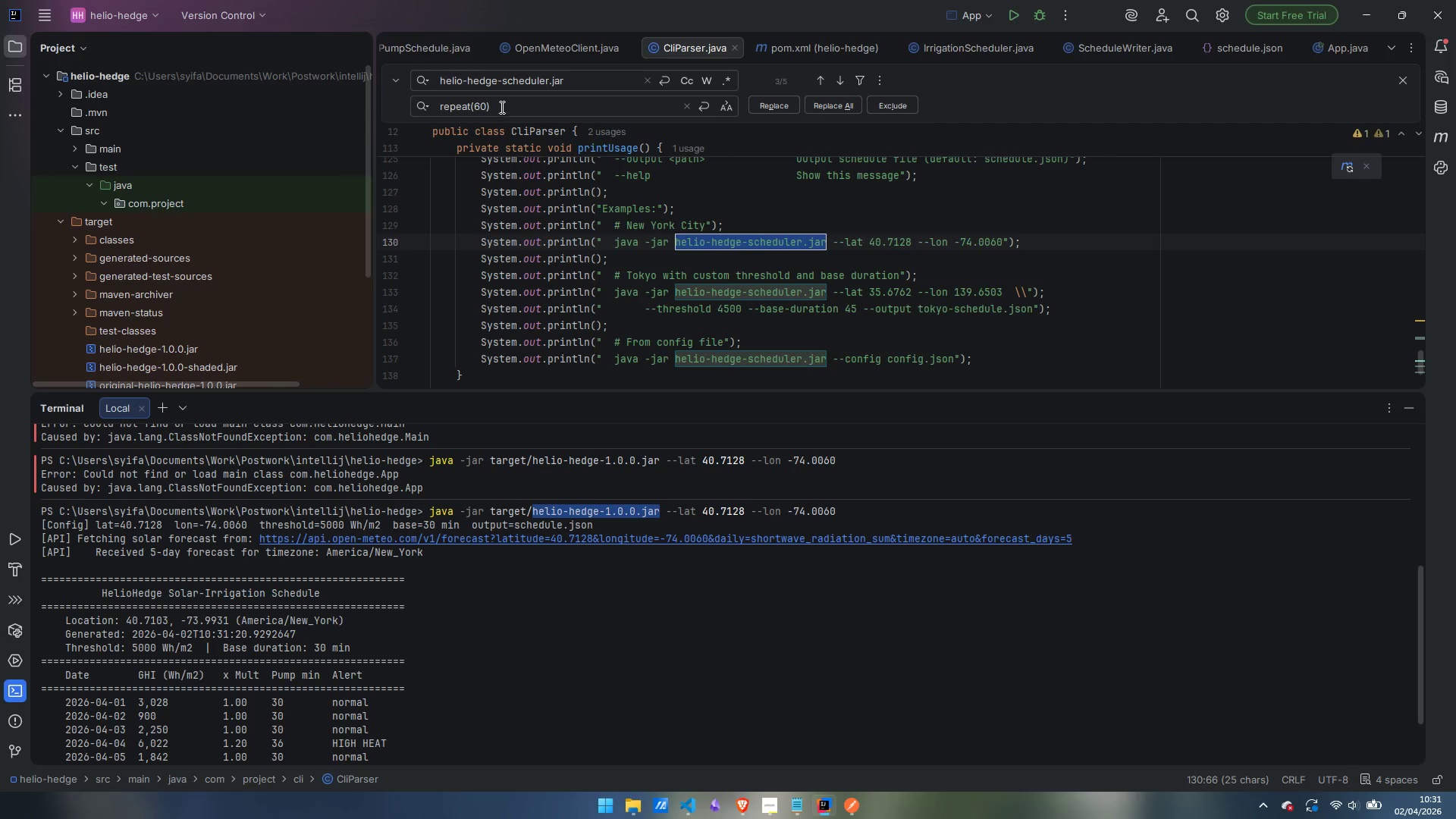 
left_click_drag(start_coordinate=[500, 106], to_coordinate=[412, 103])
 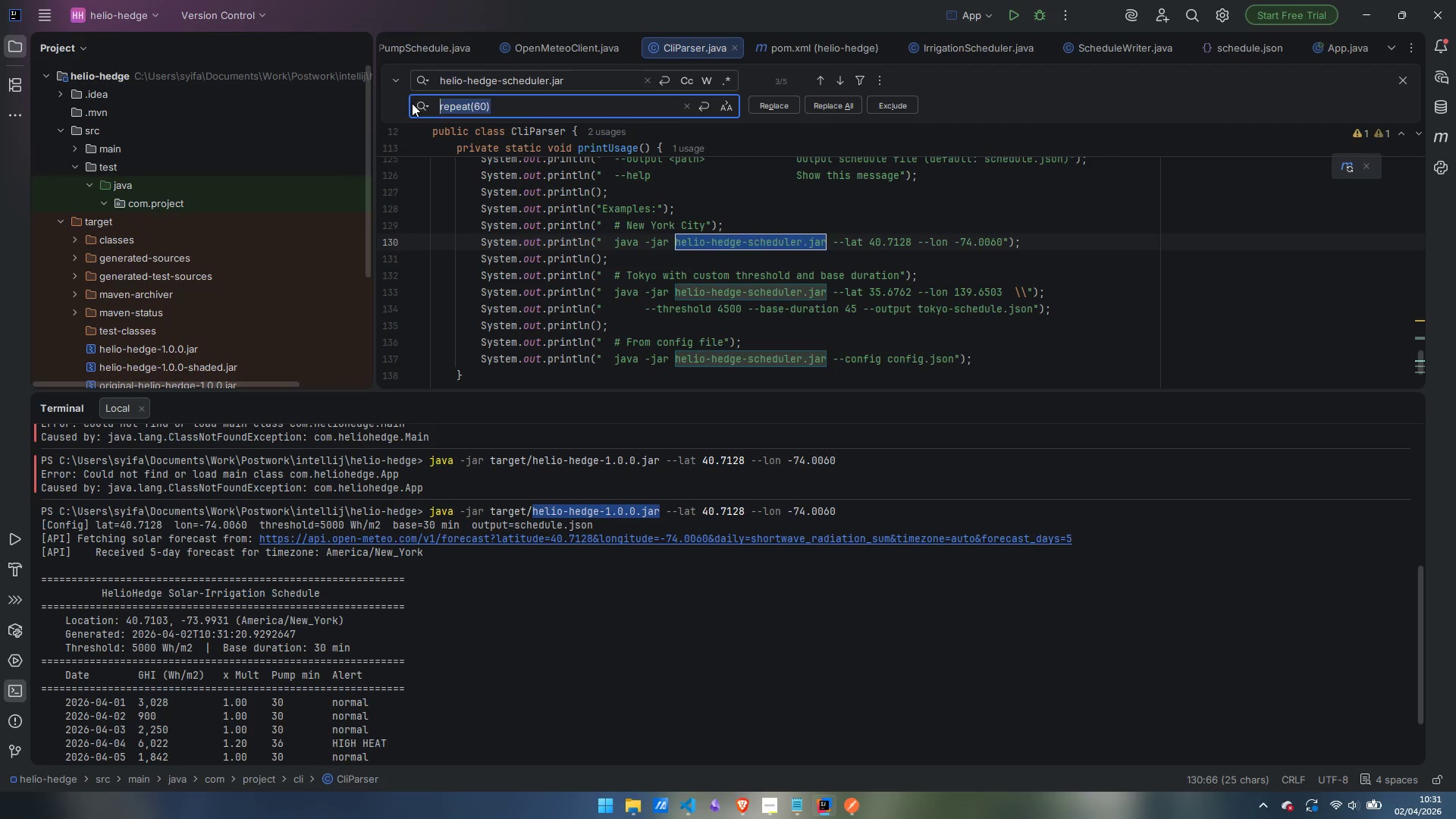 
key(Control+ControlLeft)
 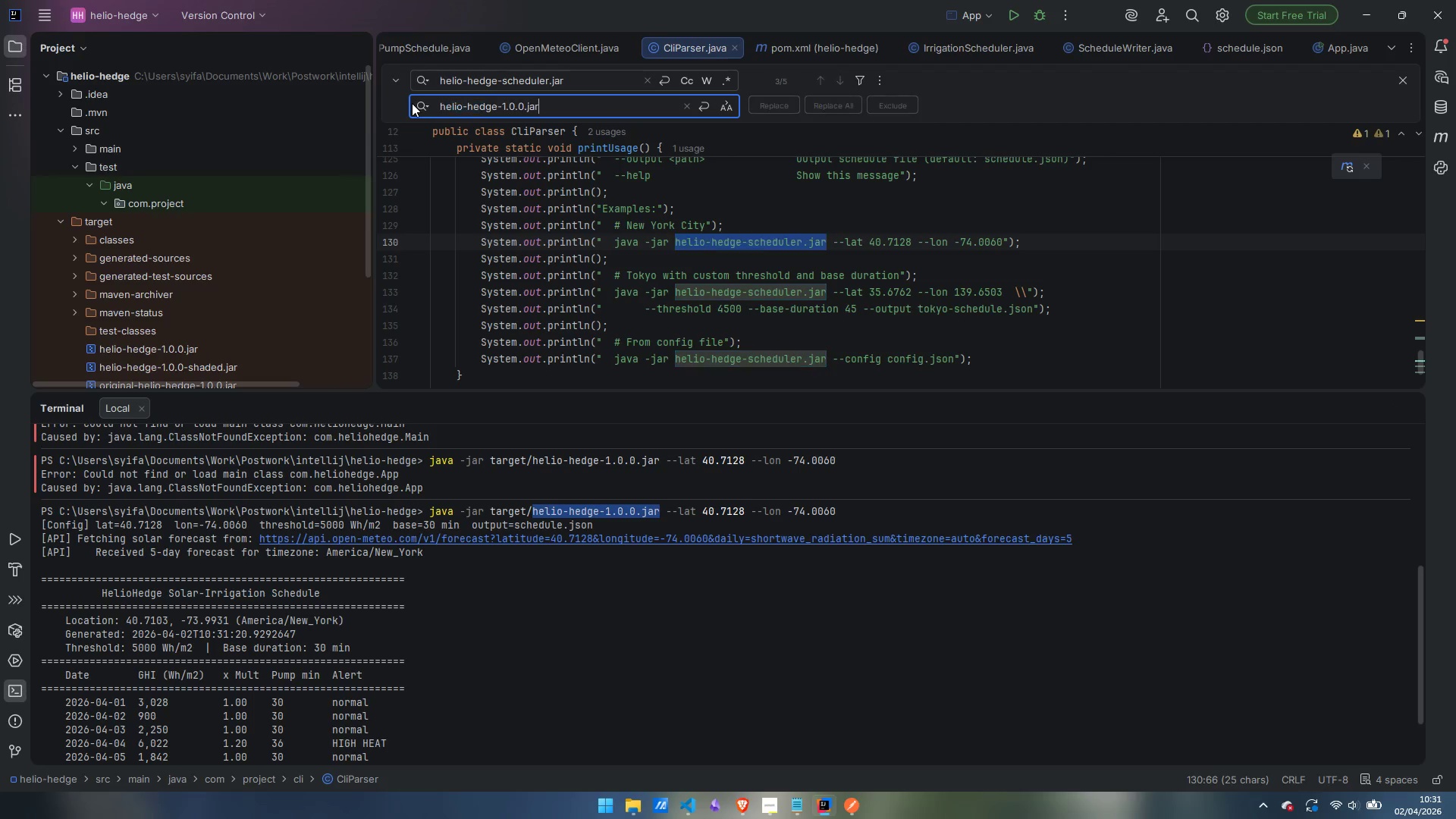 
key(Control+V)
 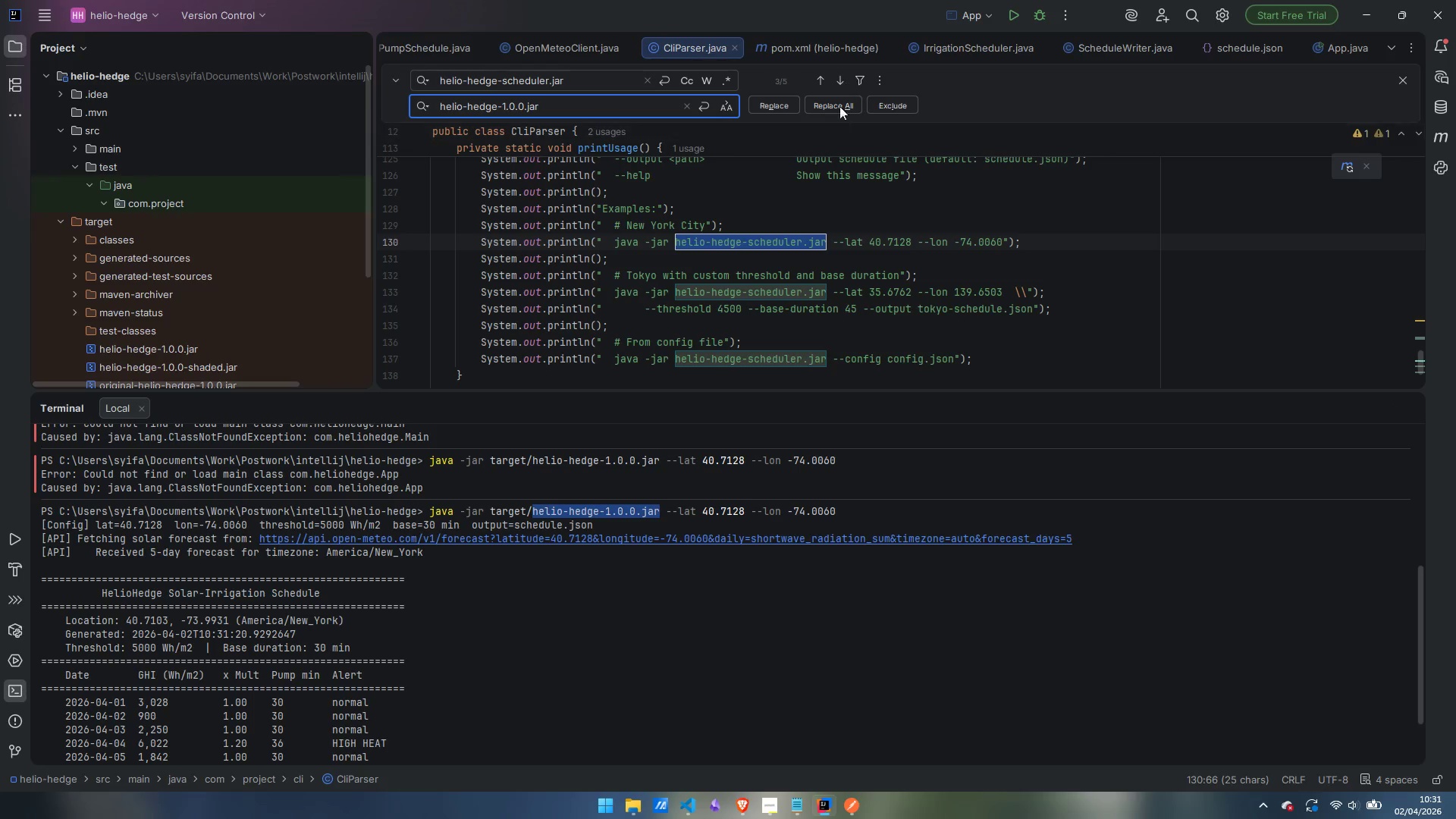 
left_click([842, 102])
 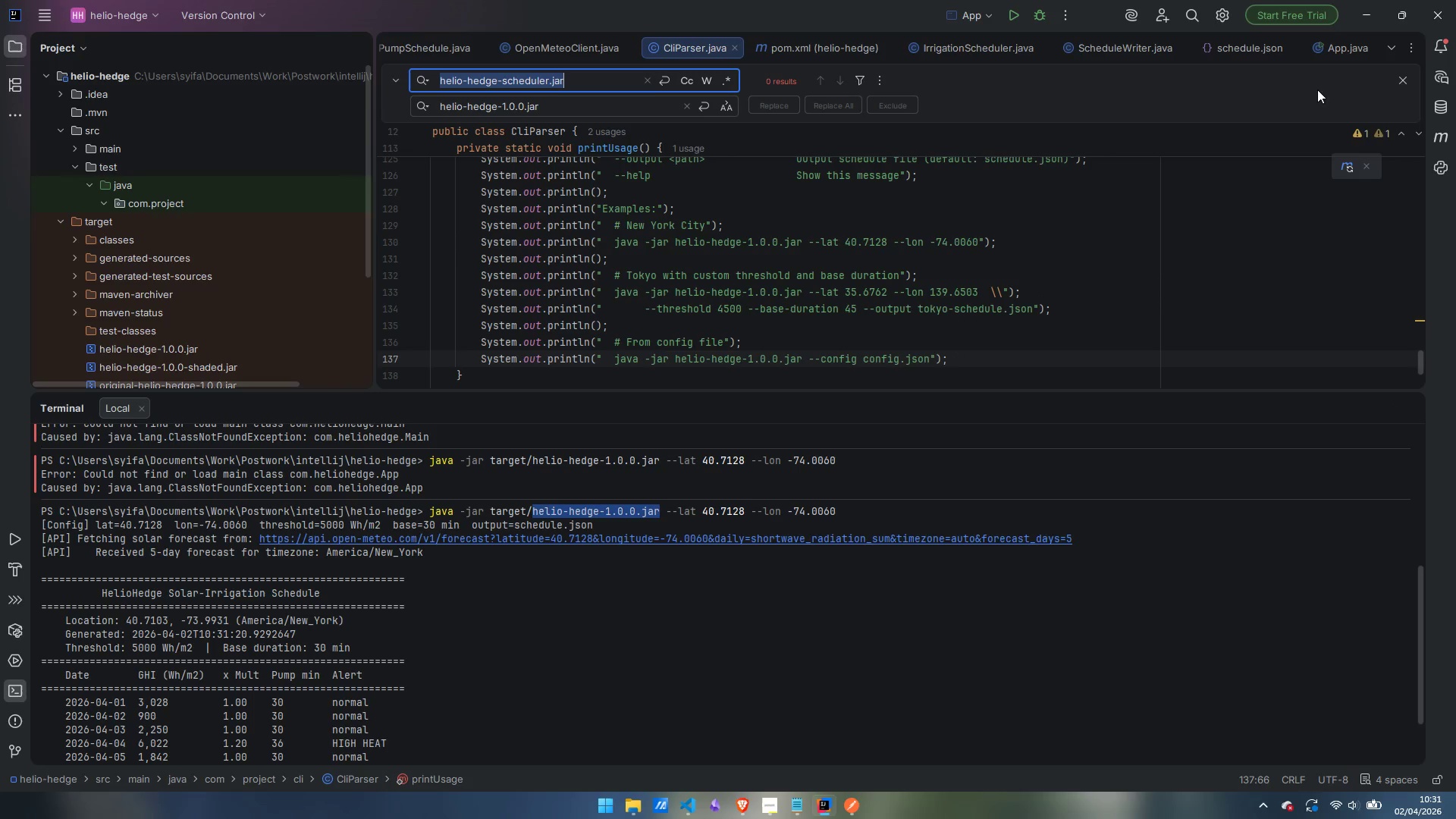 
left_click([1406, 81])
 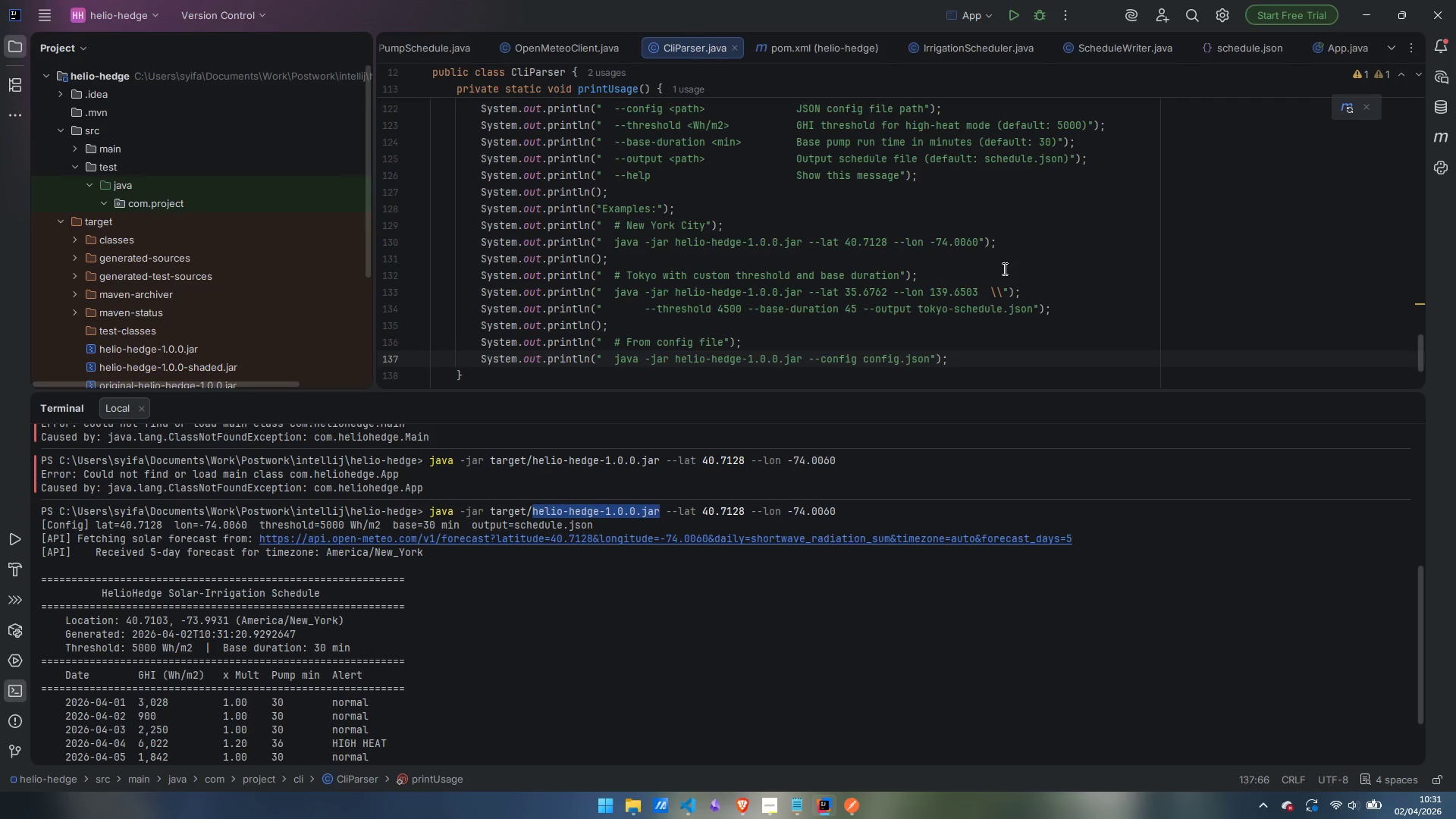 
scroll: coordinate [1003, 268], scroll_direction: up, amount: 8.0
 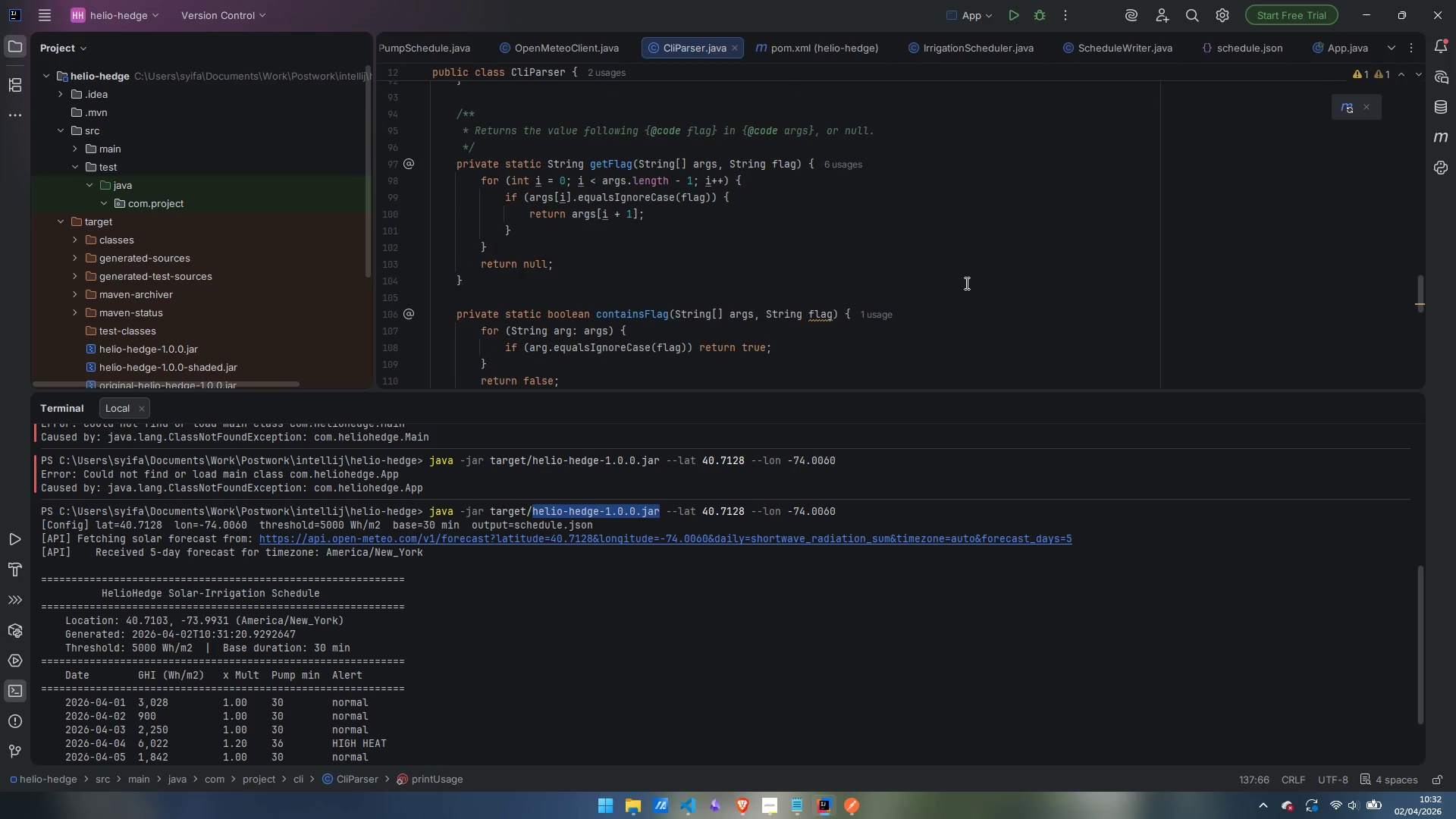 
mouse_move([844, 314])
 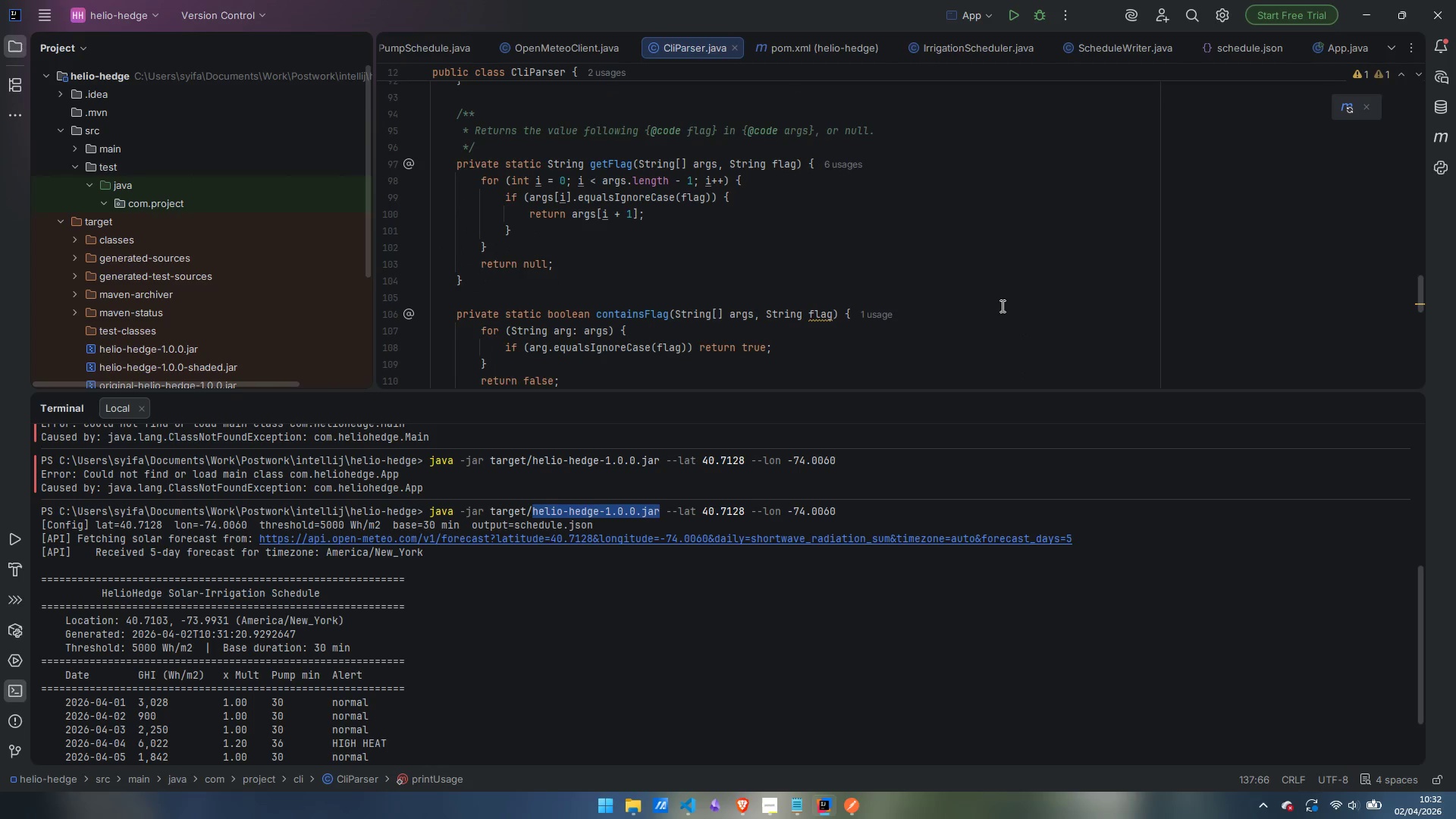 
scroll: coordinate [619, 664], scroll_direction: down, amount: 7.0
 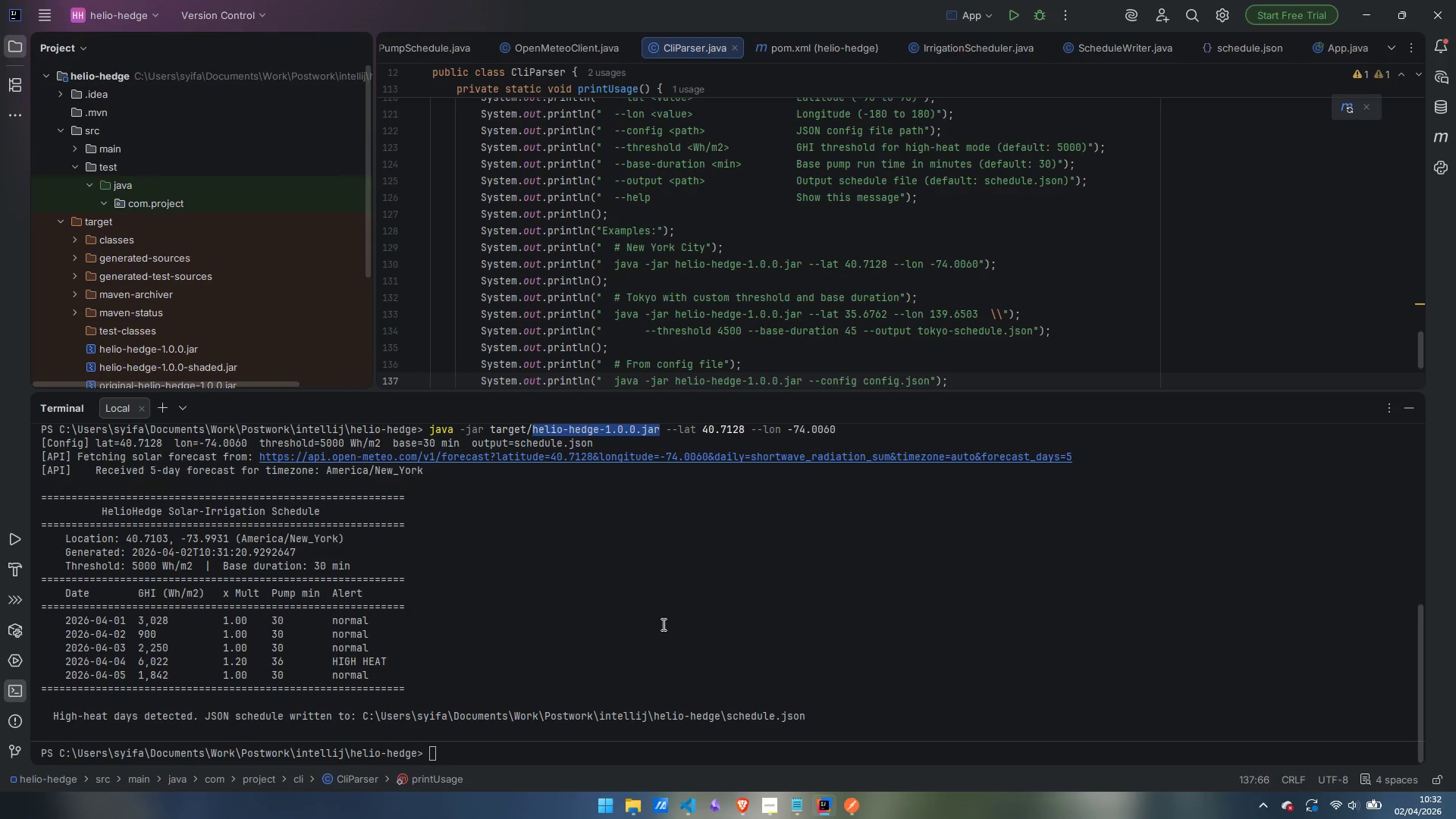 
left_click([663, 624])
 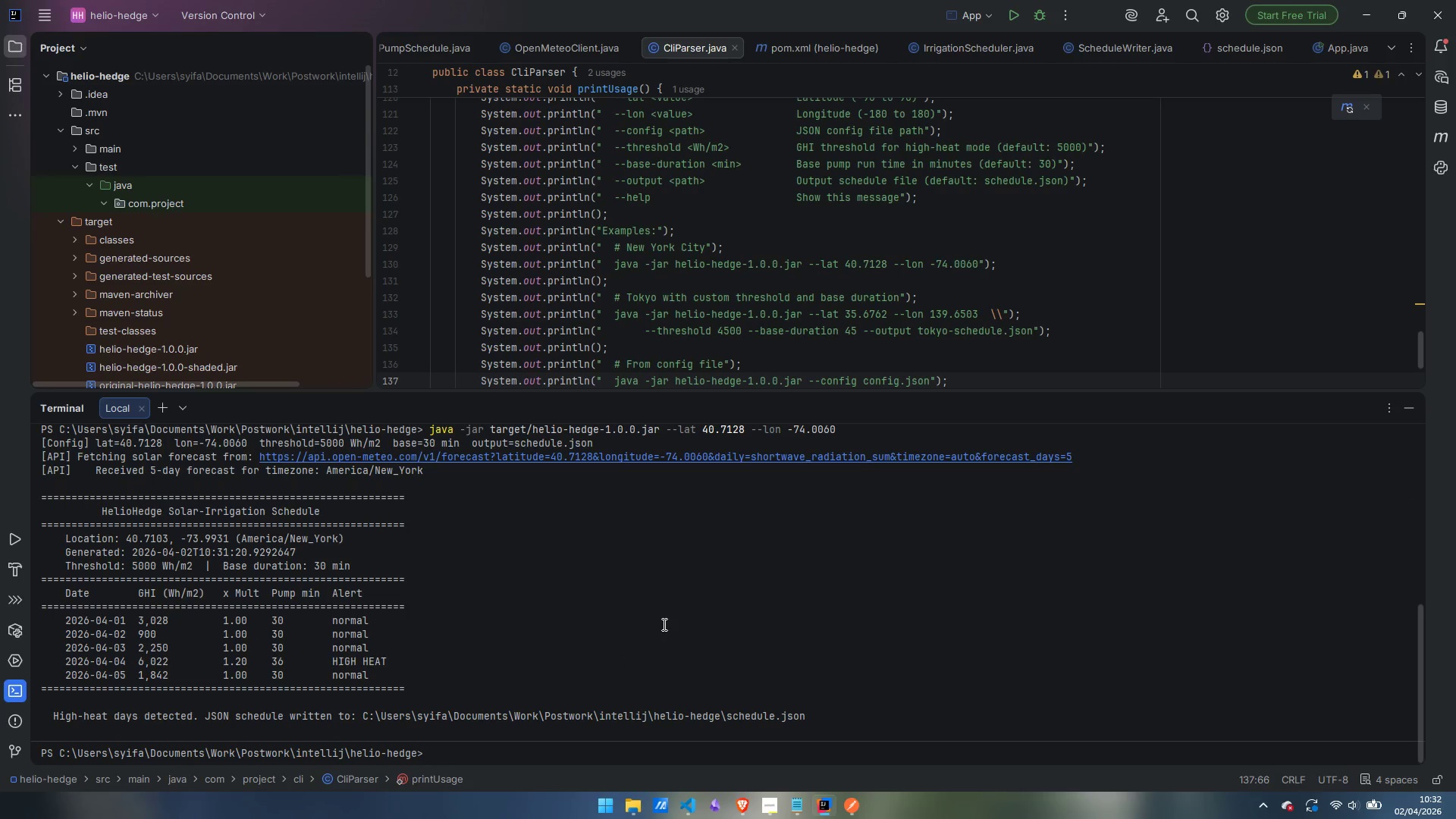 
type(java -jar target/helipo)
key(Backspace)
key(Backspace)
type(o)
key(Tab)
type( --help)
 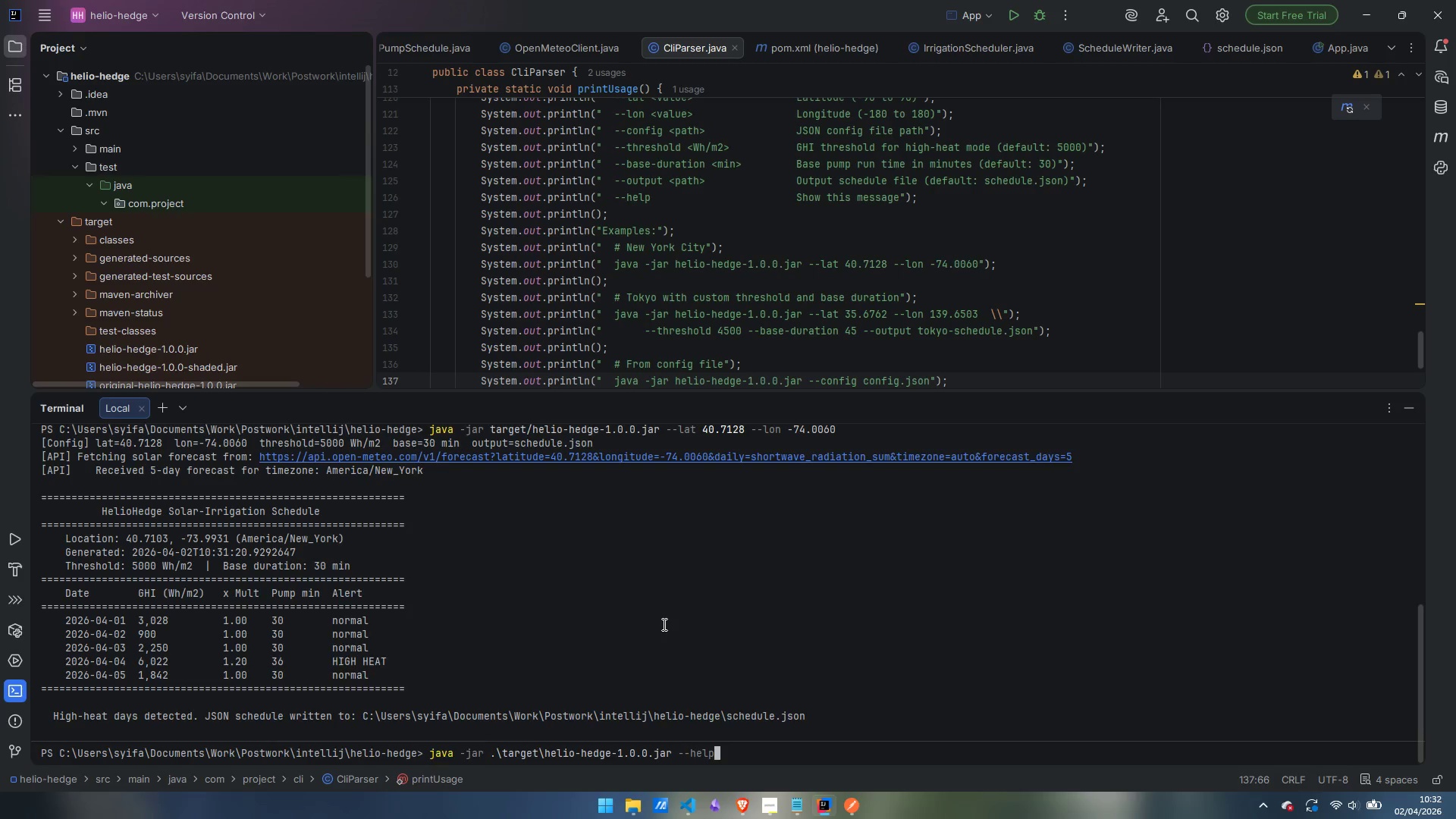 
key(Enter)
 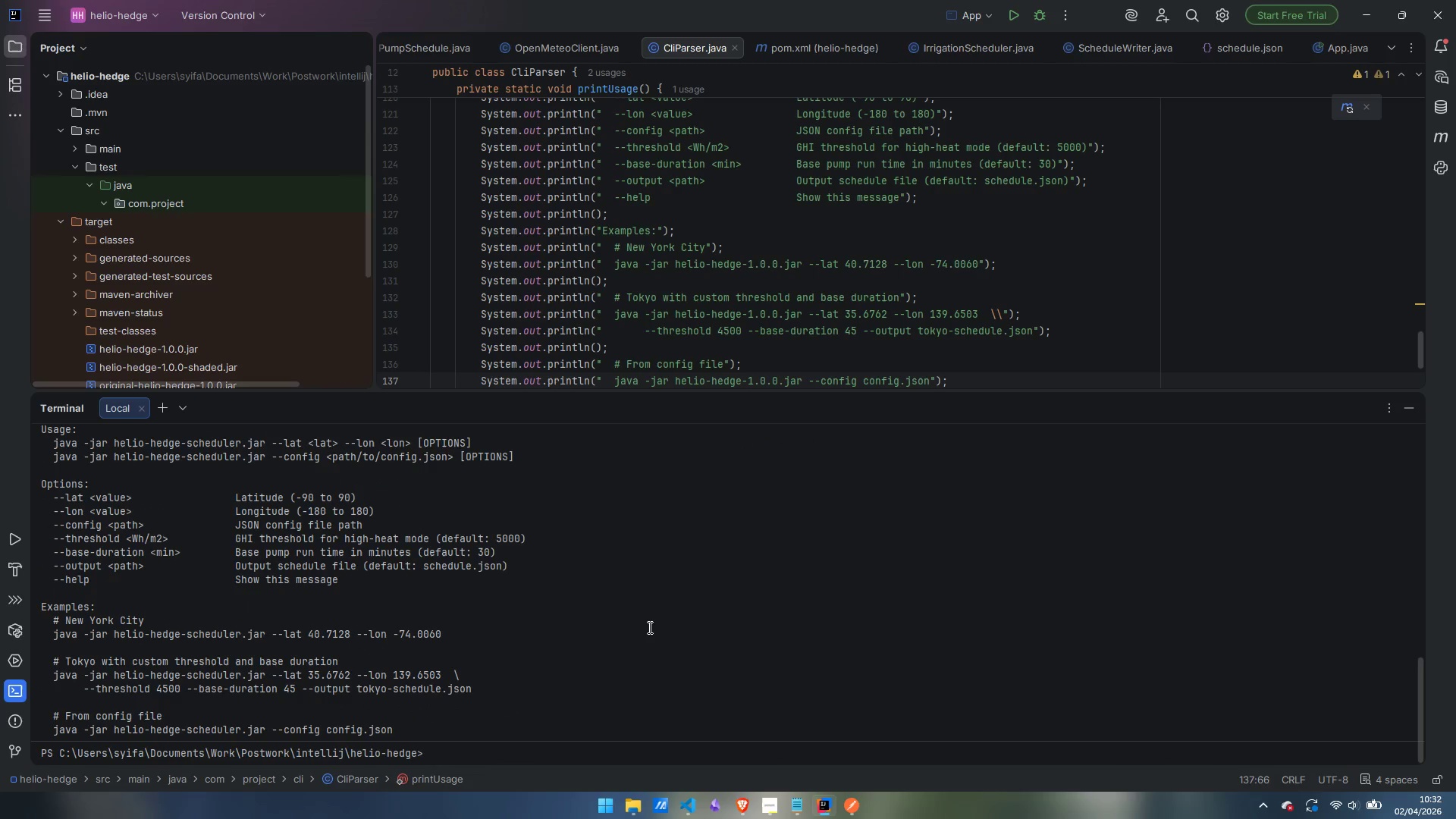 
scroll: coordinate [648, 627], scroll_direction: up, amount: 3.0
 